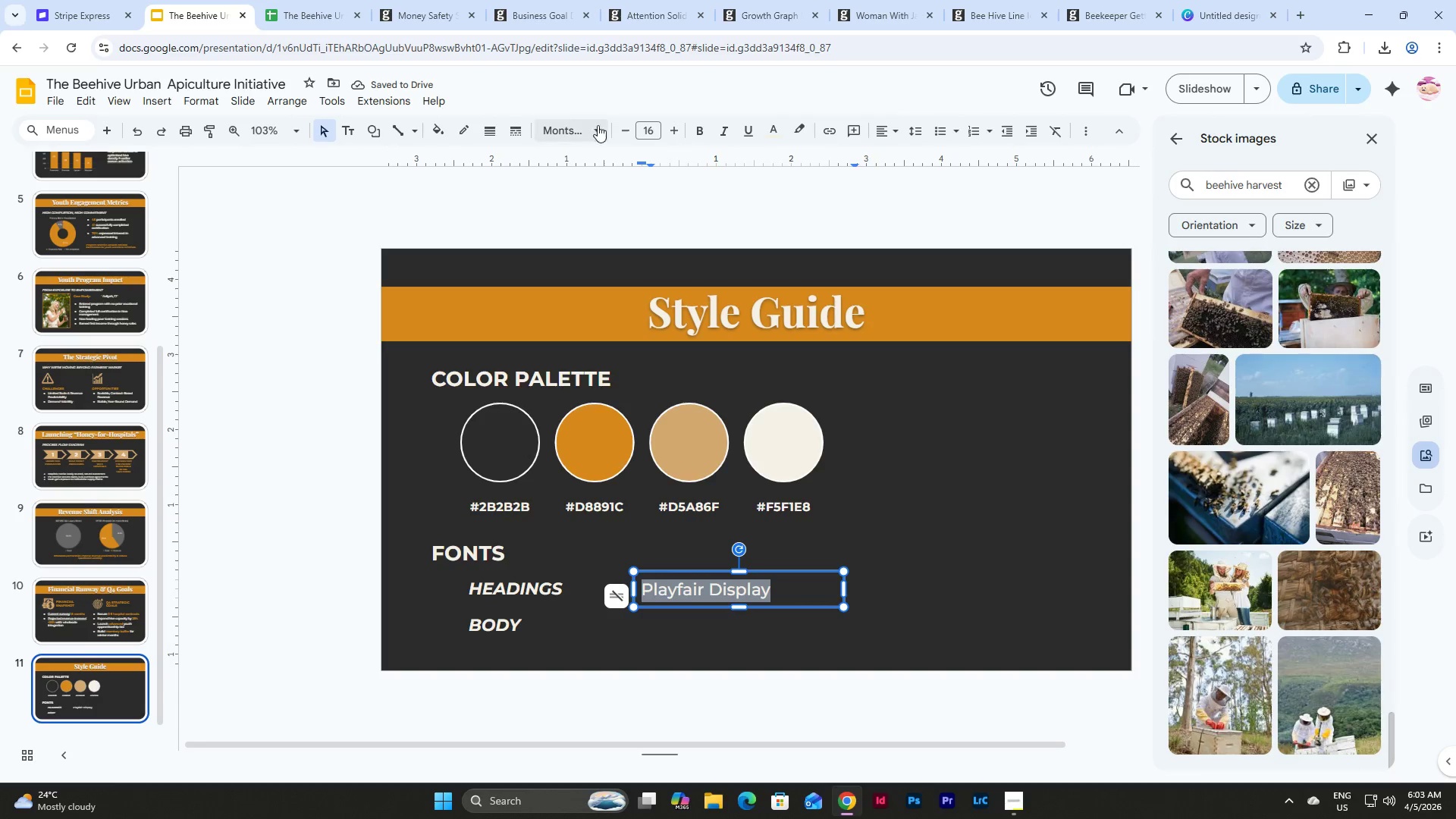 
left_click([582, 129])
 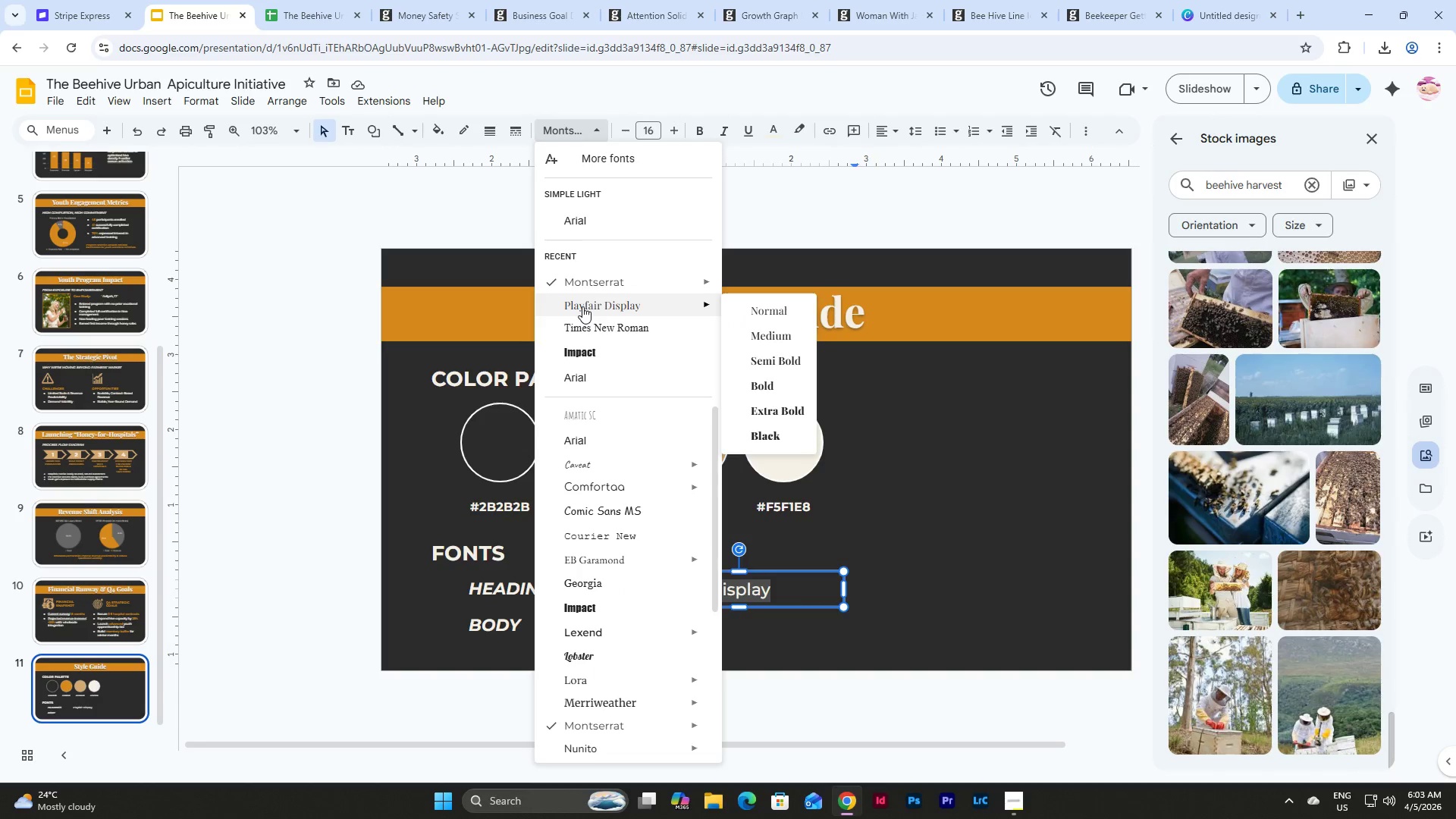 
left_click([582, 306])
 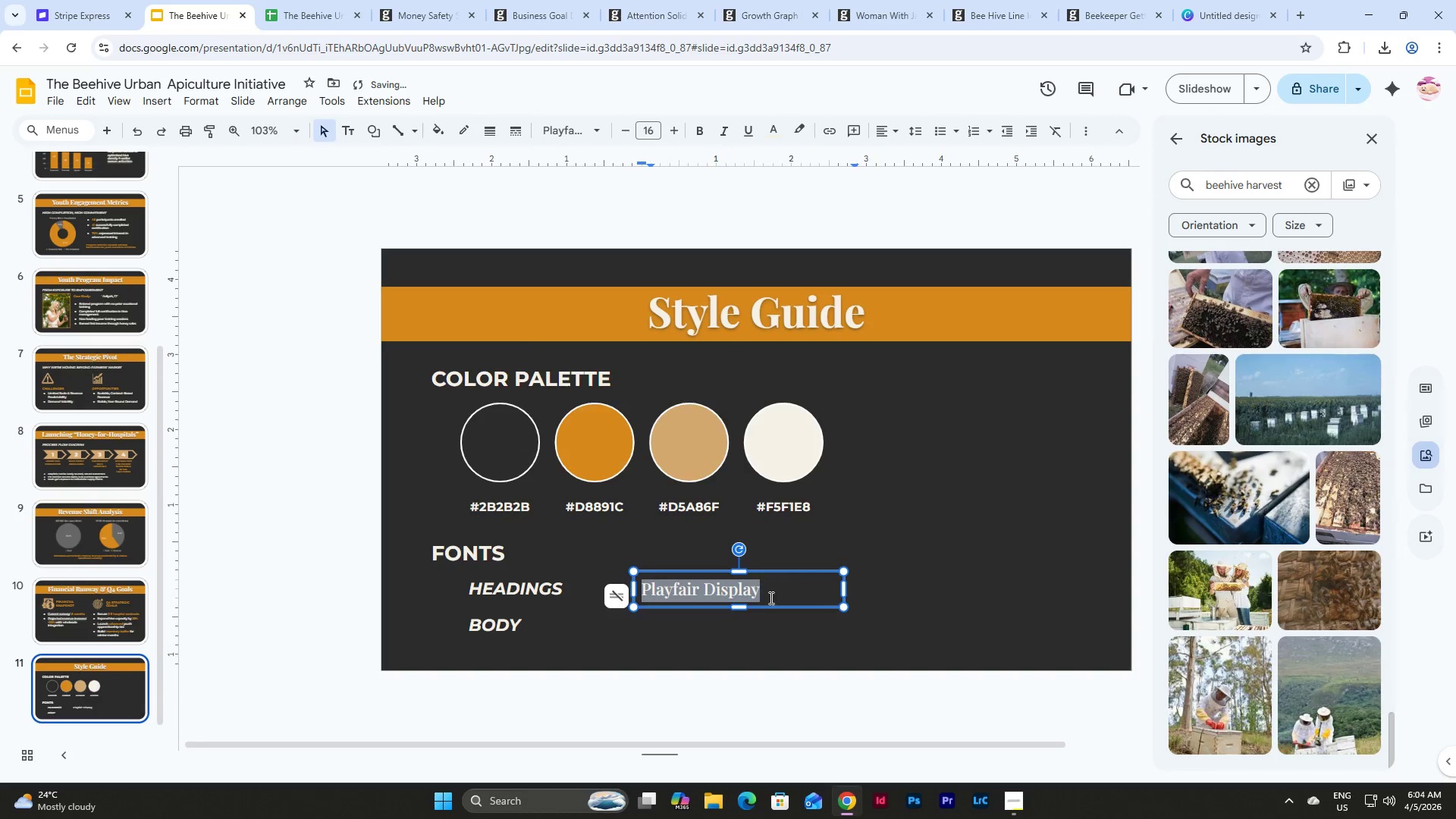 
left_click([783, 632])
 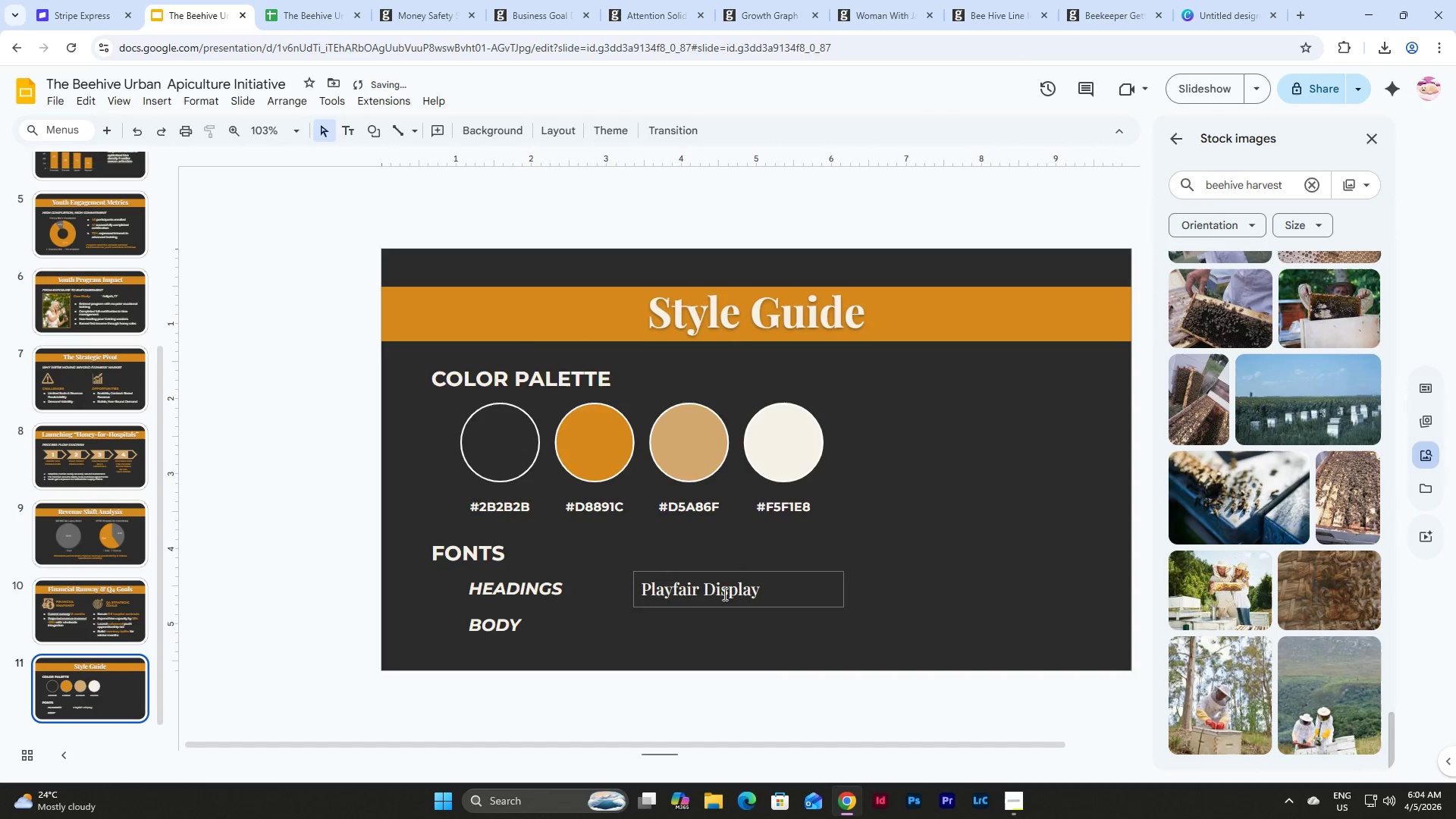 
left_click([723, 594])
 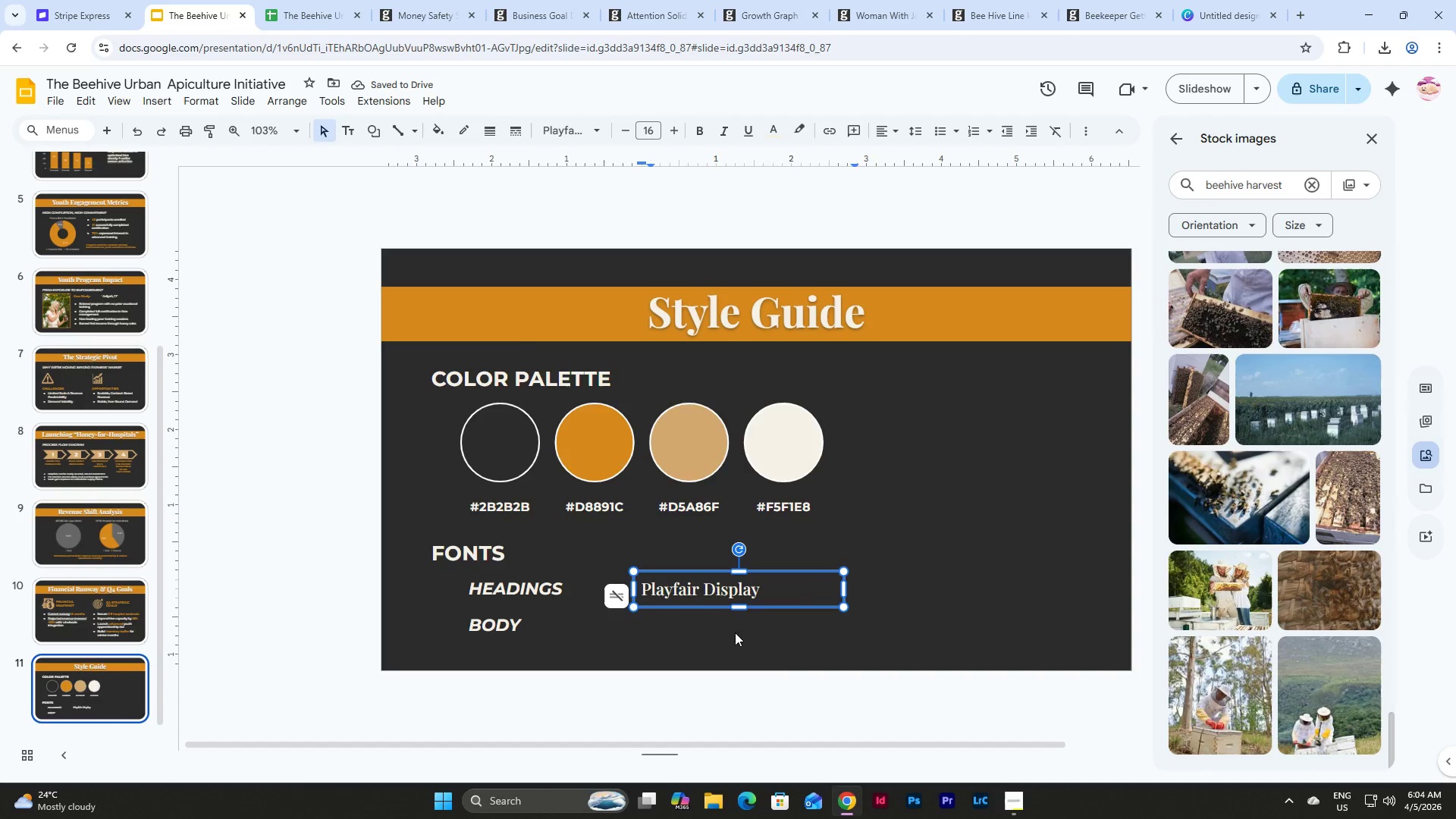 
left_click([735, 632])
 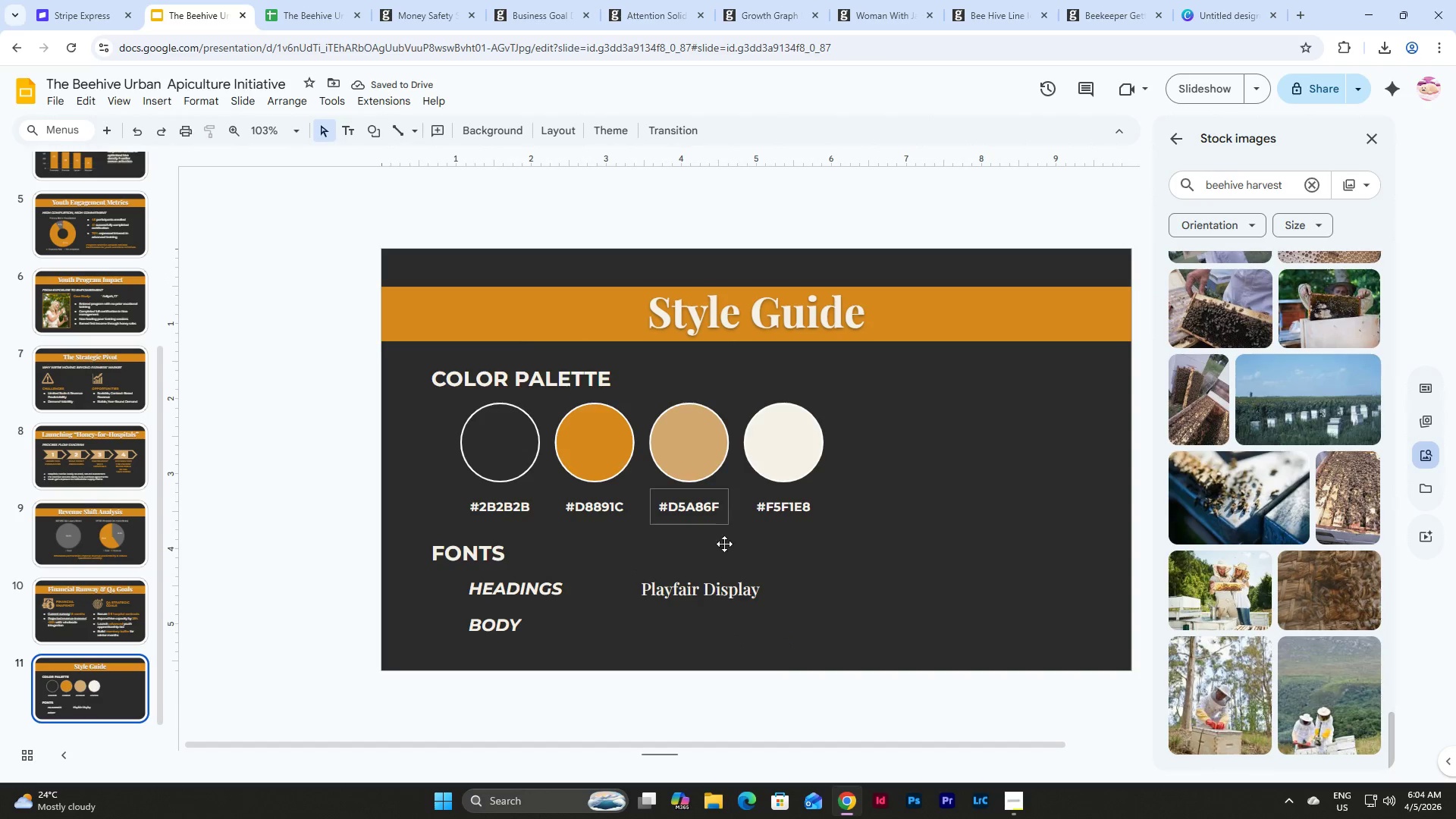 
left_click([742, 579])
 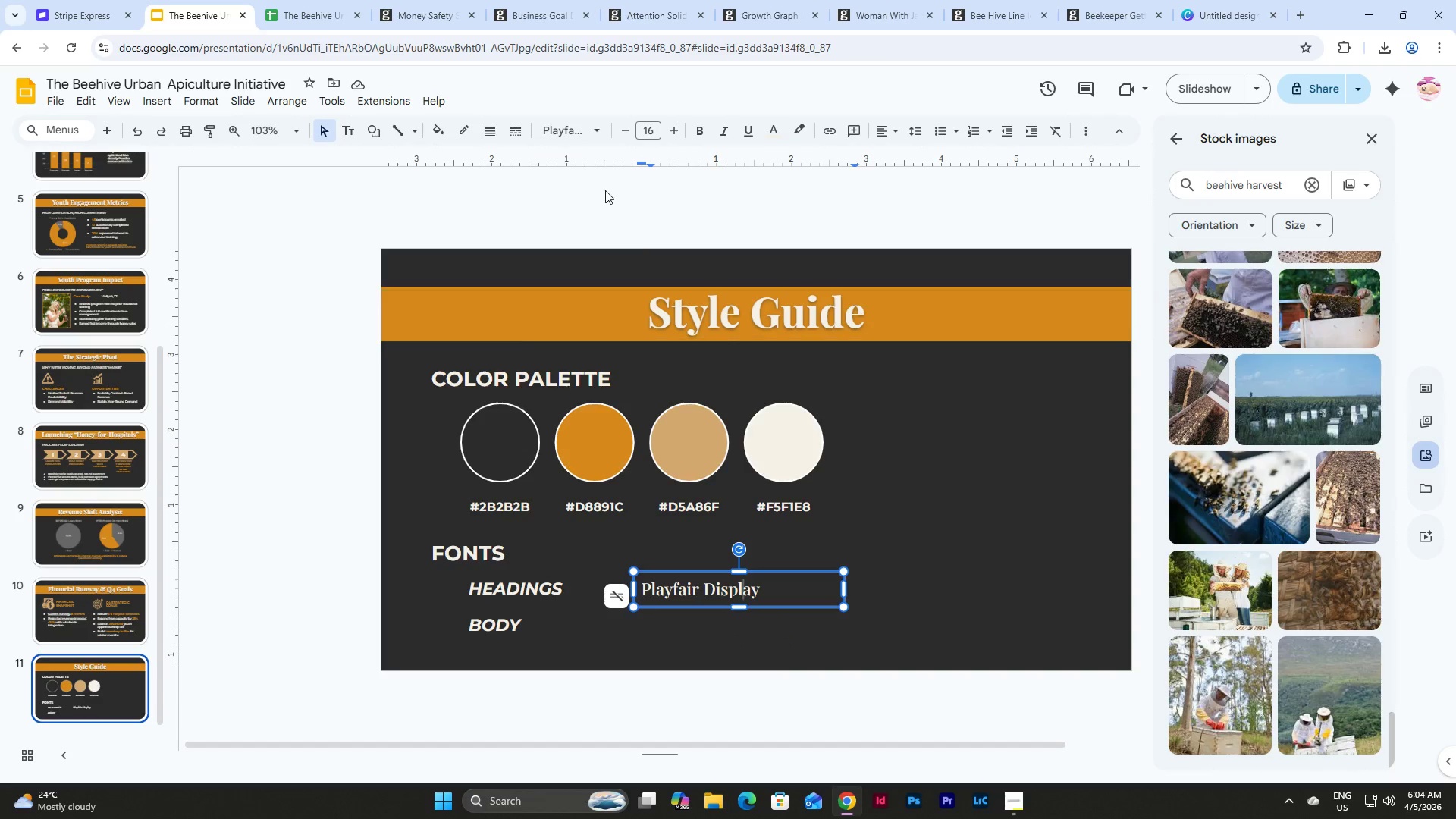 
left_click([600, 124])
 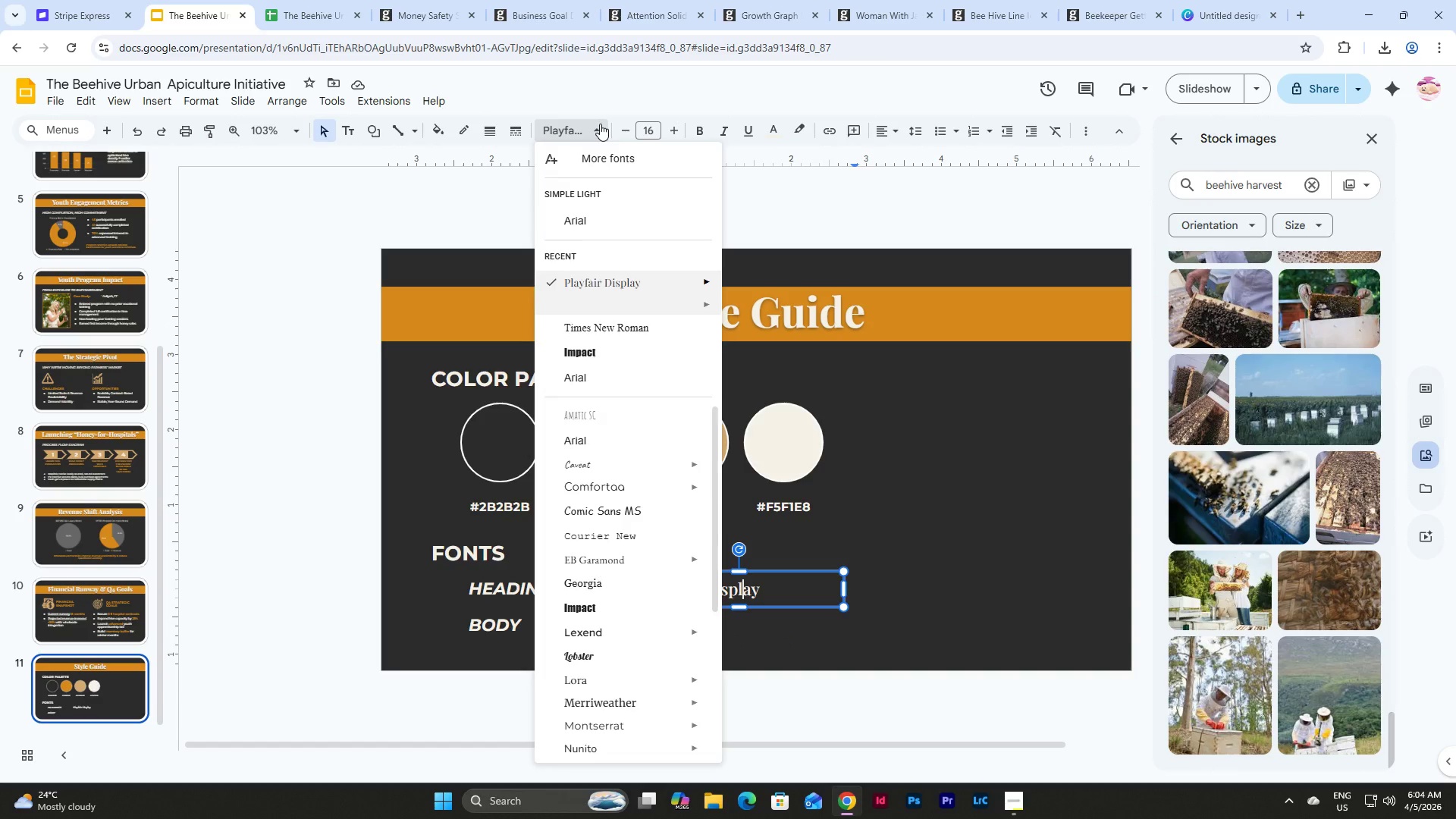 
left_click([600, 124])
 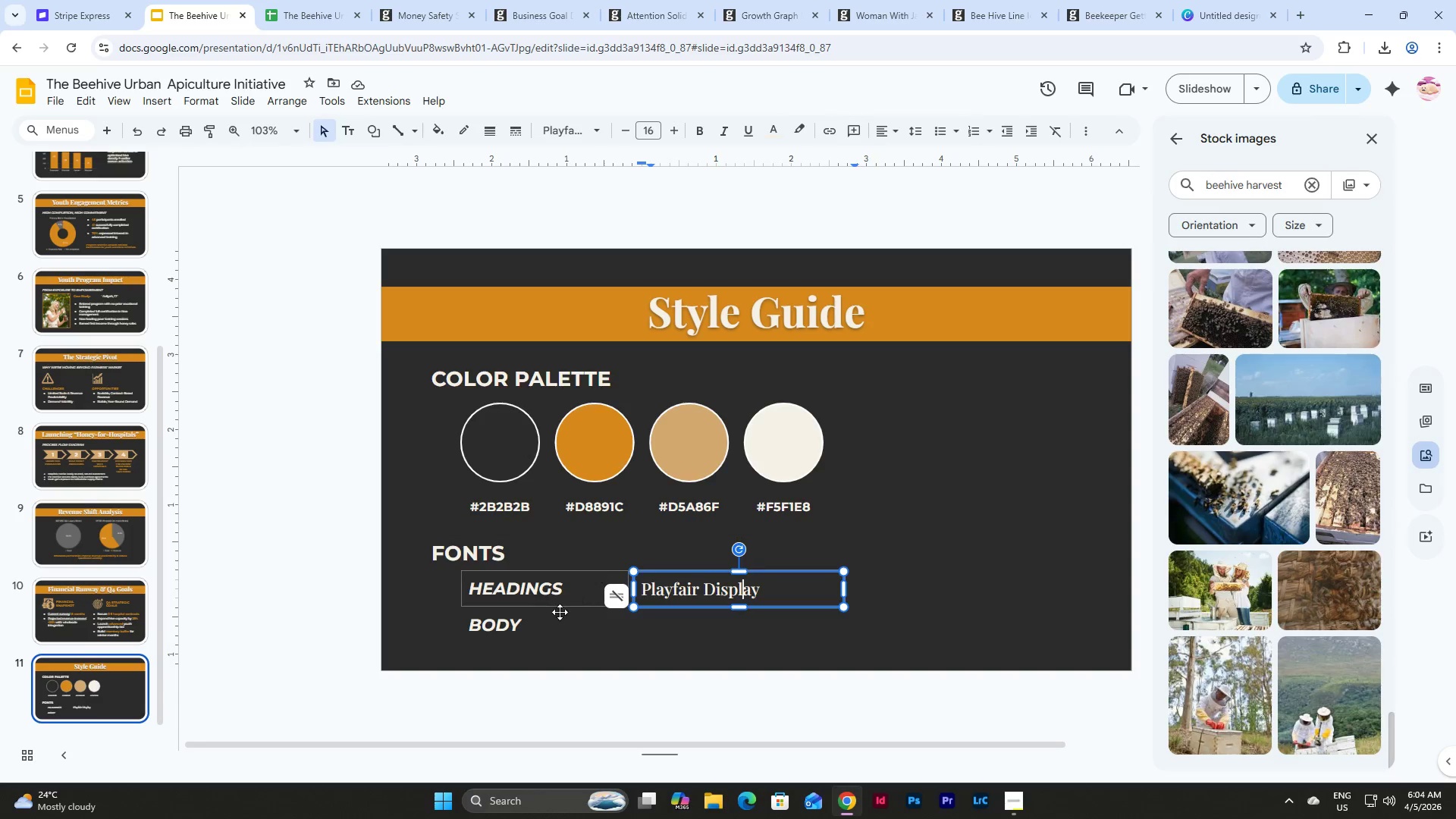 
left_click([554, 617])
 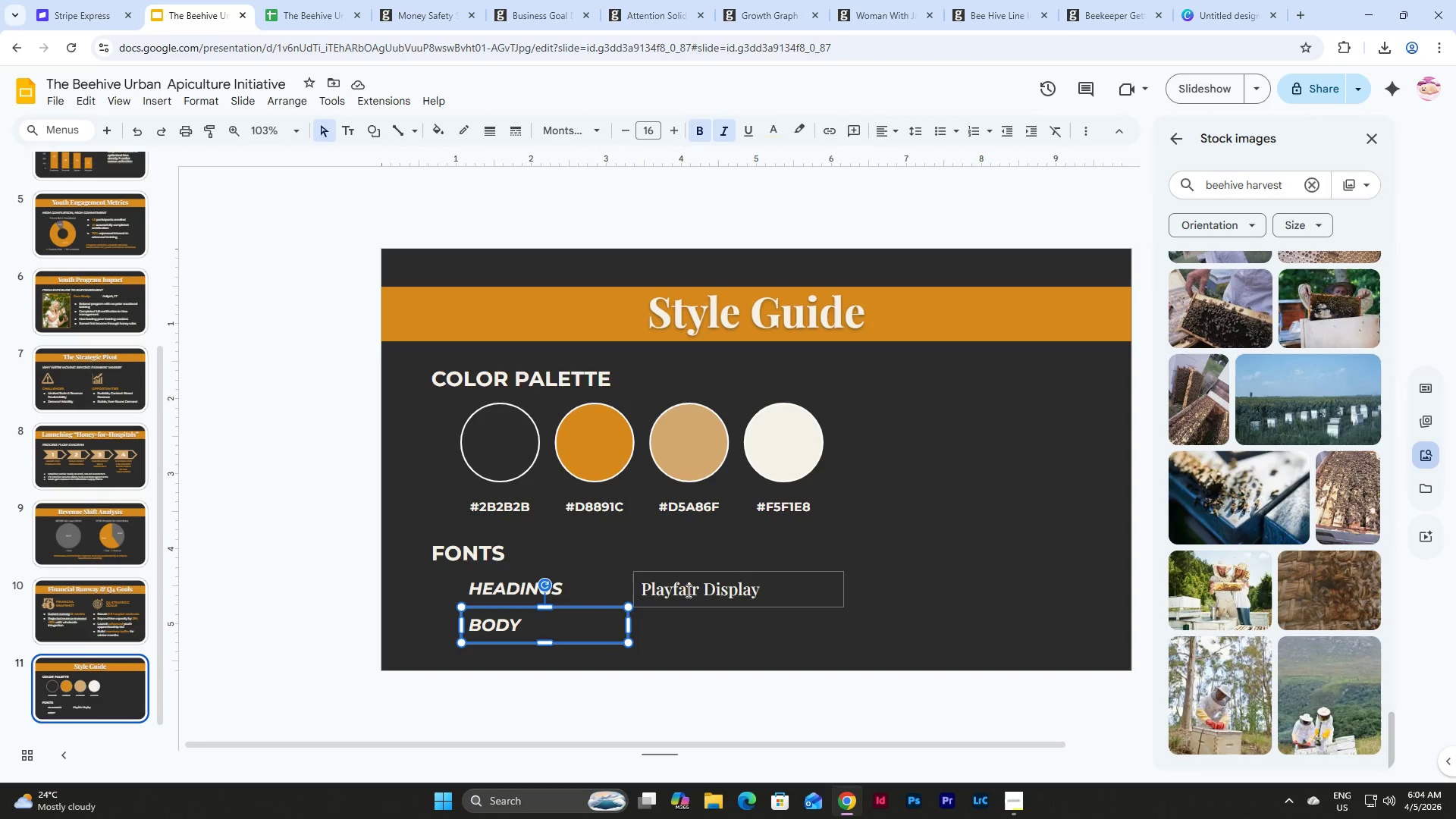 
left_click([687, 589])
 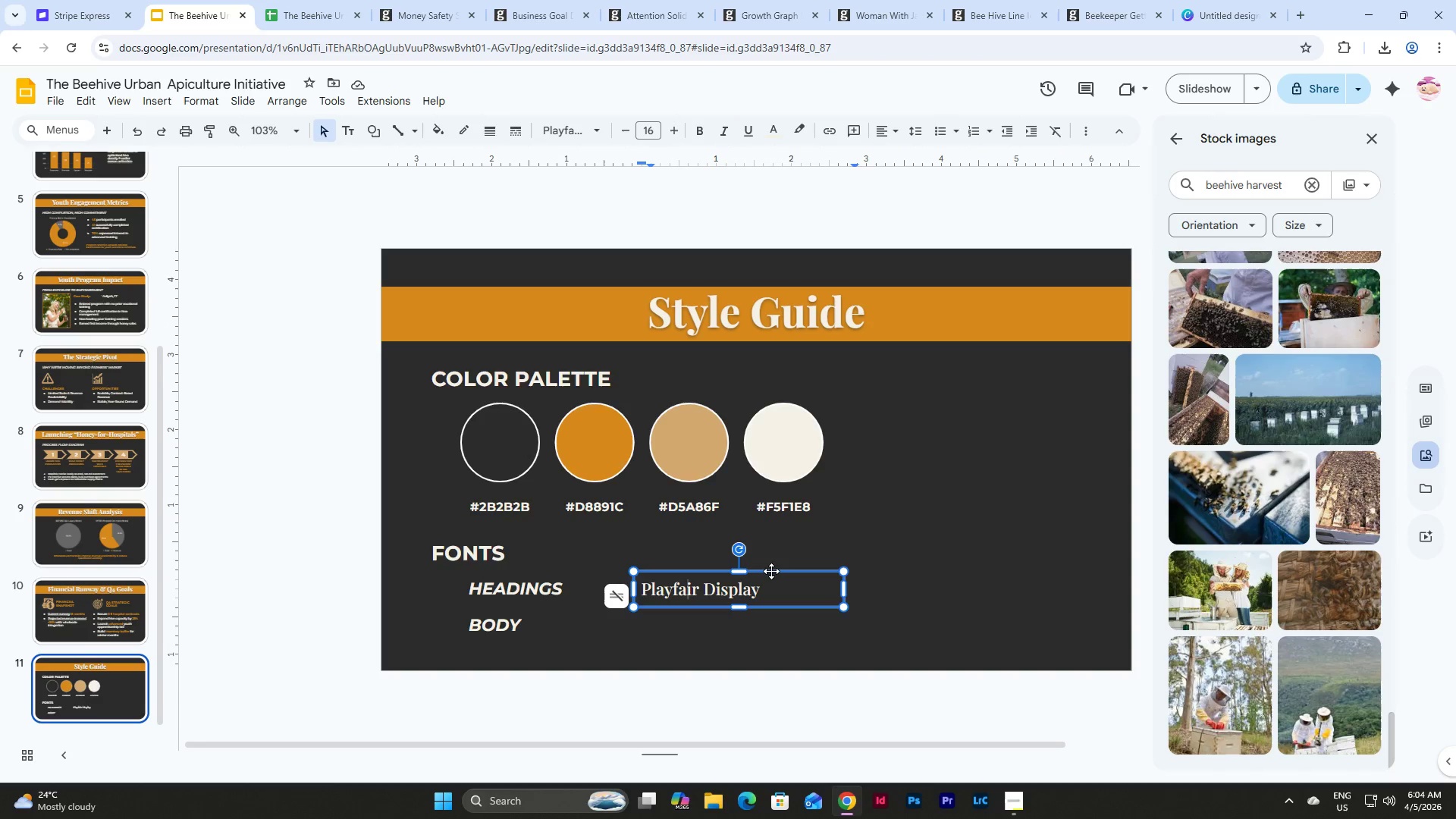 
left_click([771, 571])
 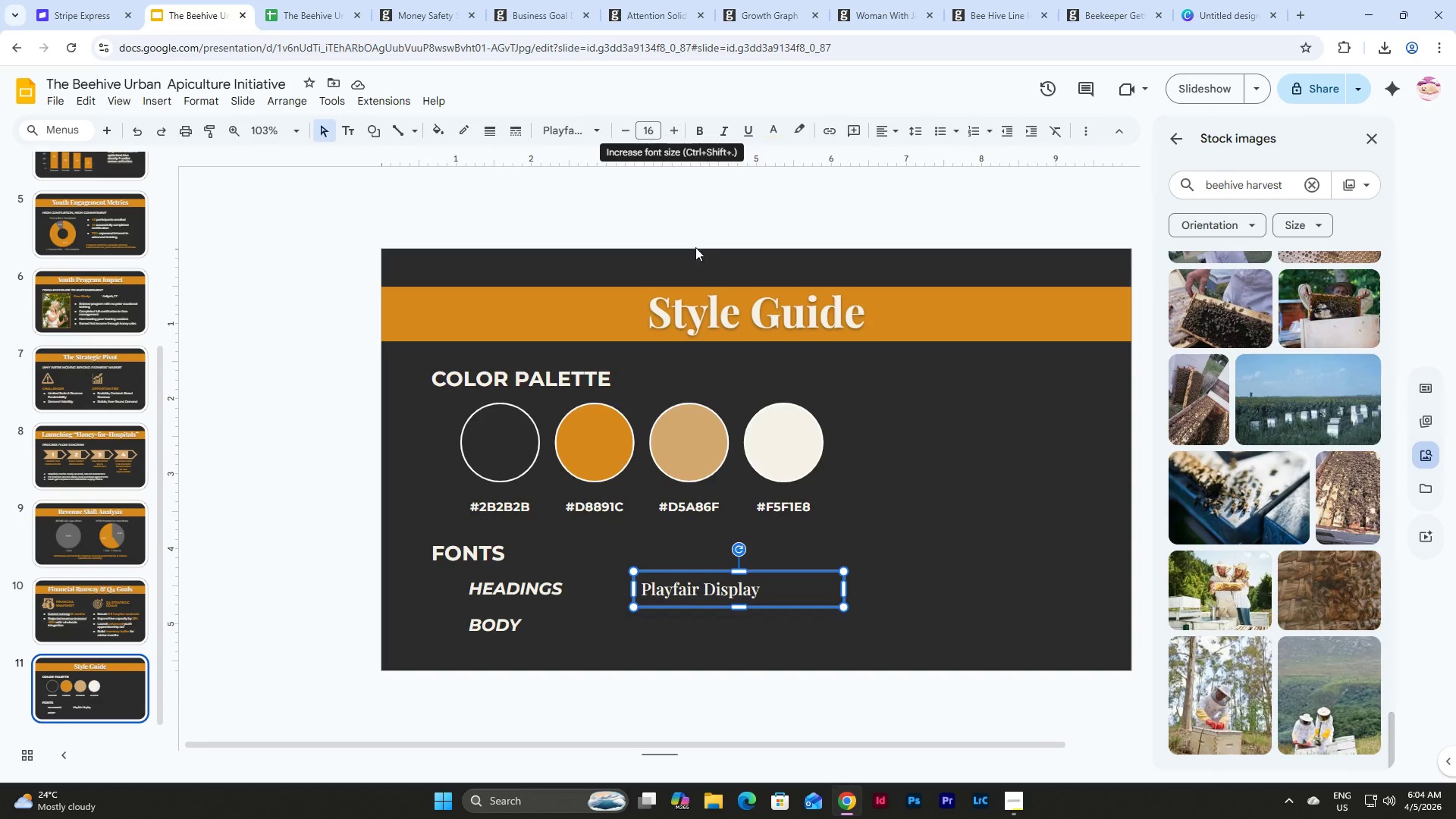 
left_click([761, 639])
 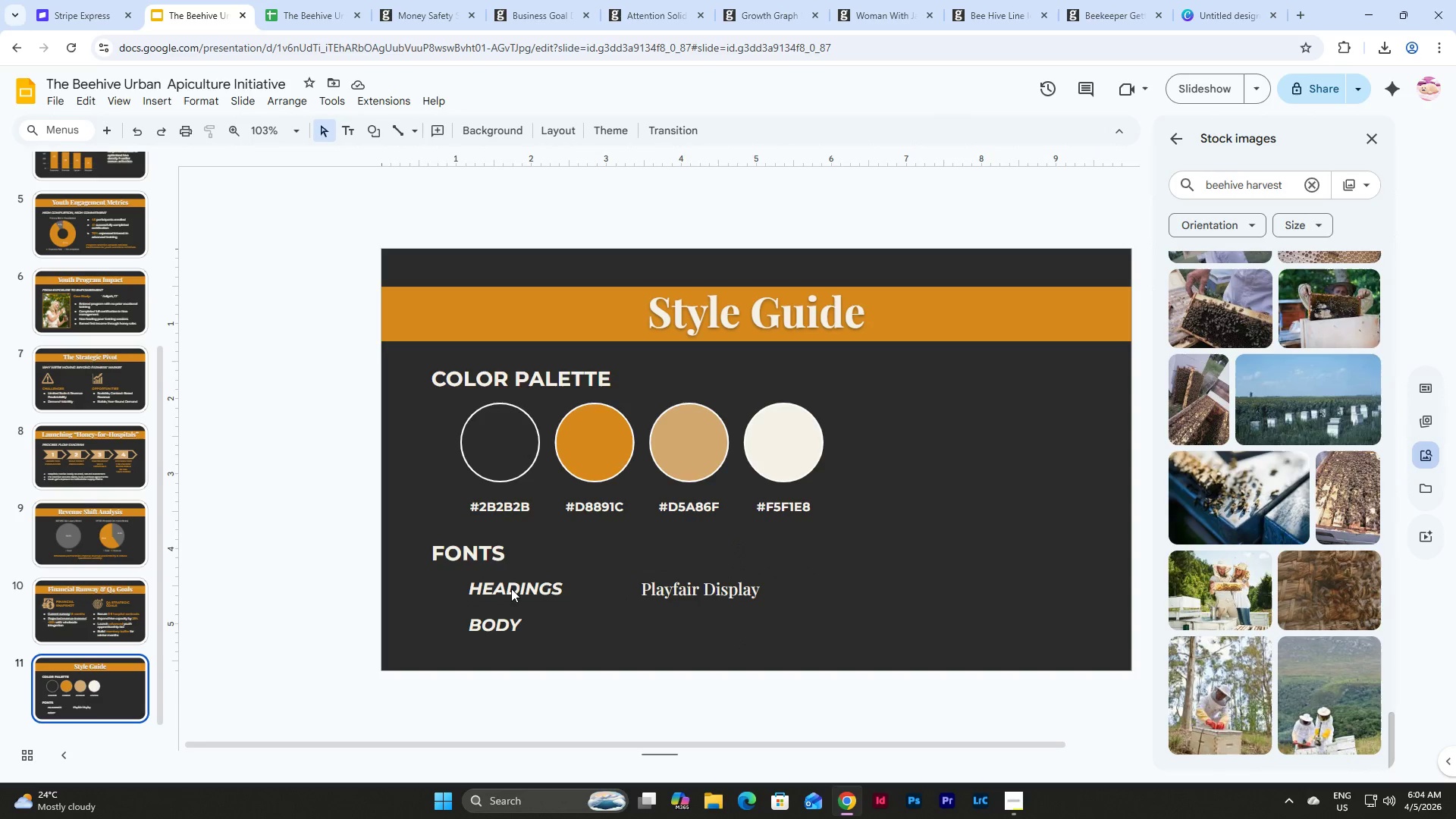 
left_click([511, 587])
 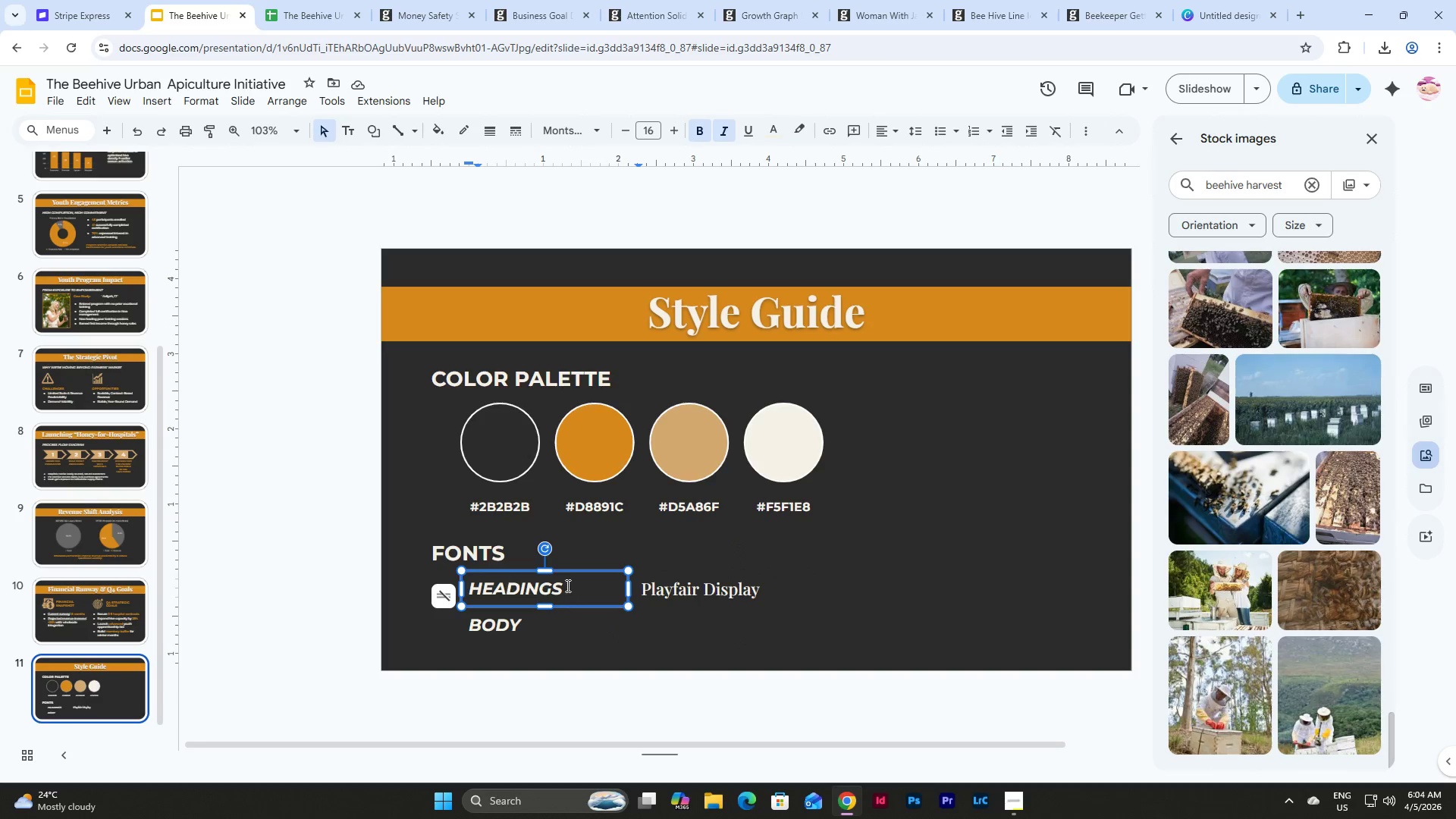 
left_click([576, 575])
 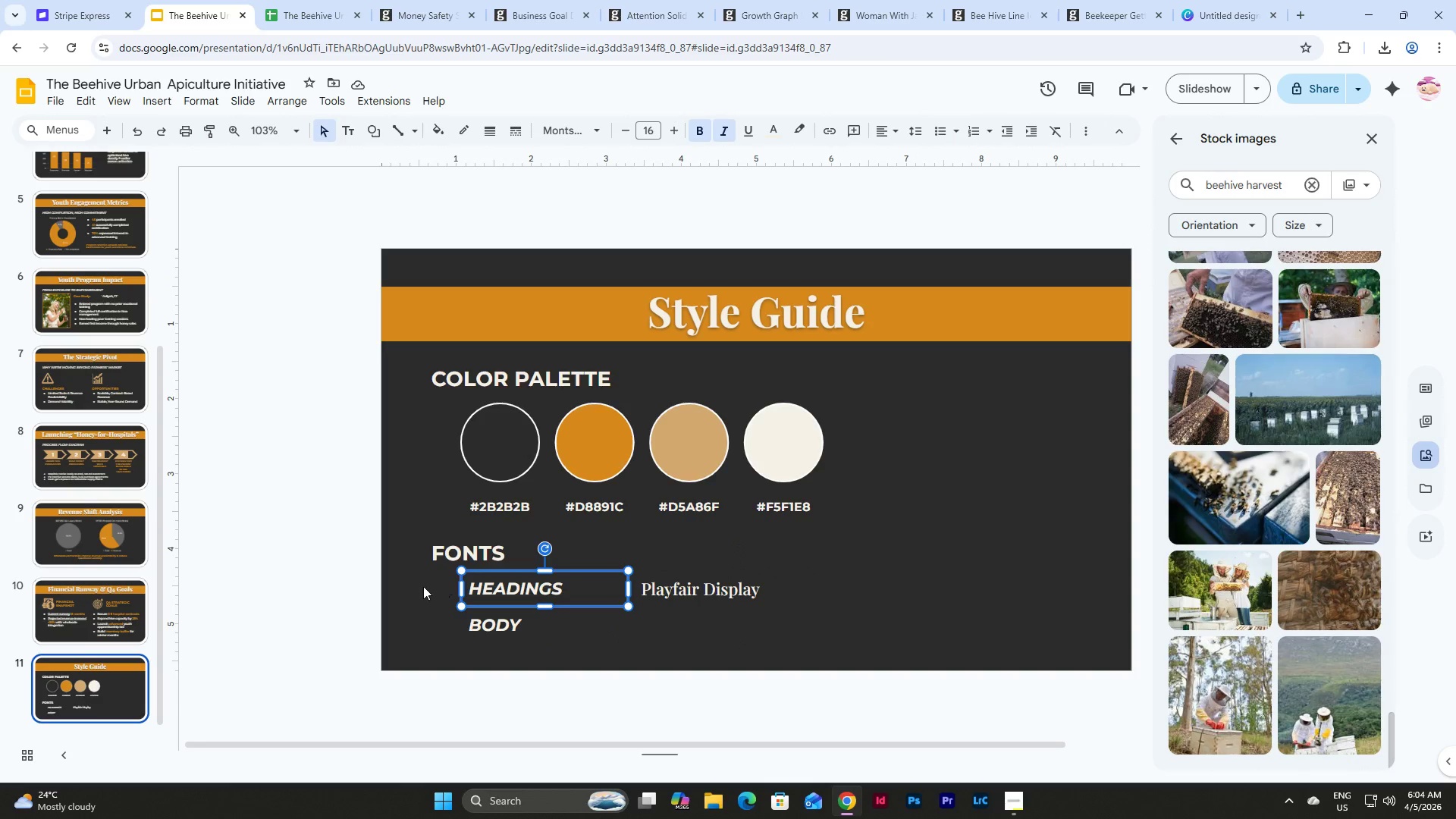 
left_click_drag(start_coordinate=[423, 586], to_coordinate=[511, 637])
 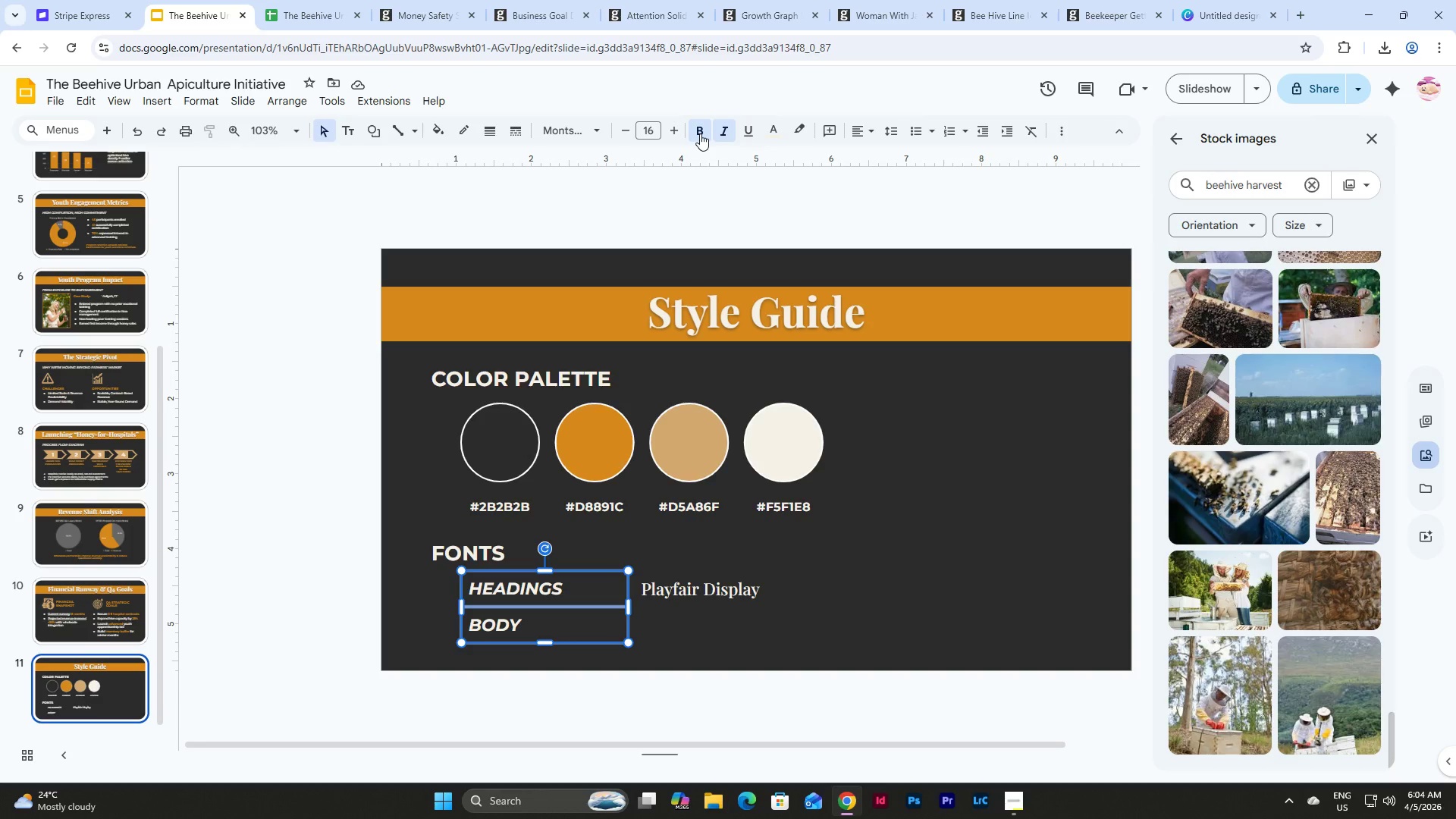 
left_click([698, 132])
 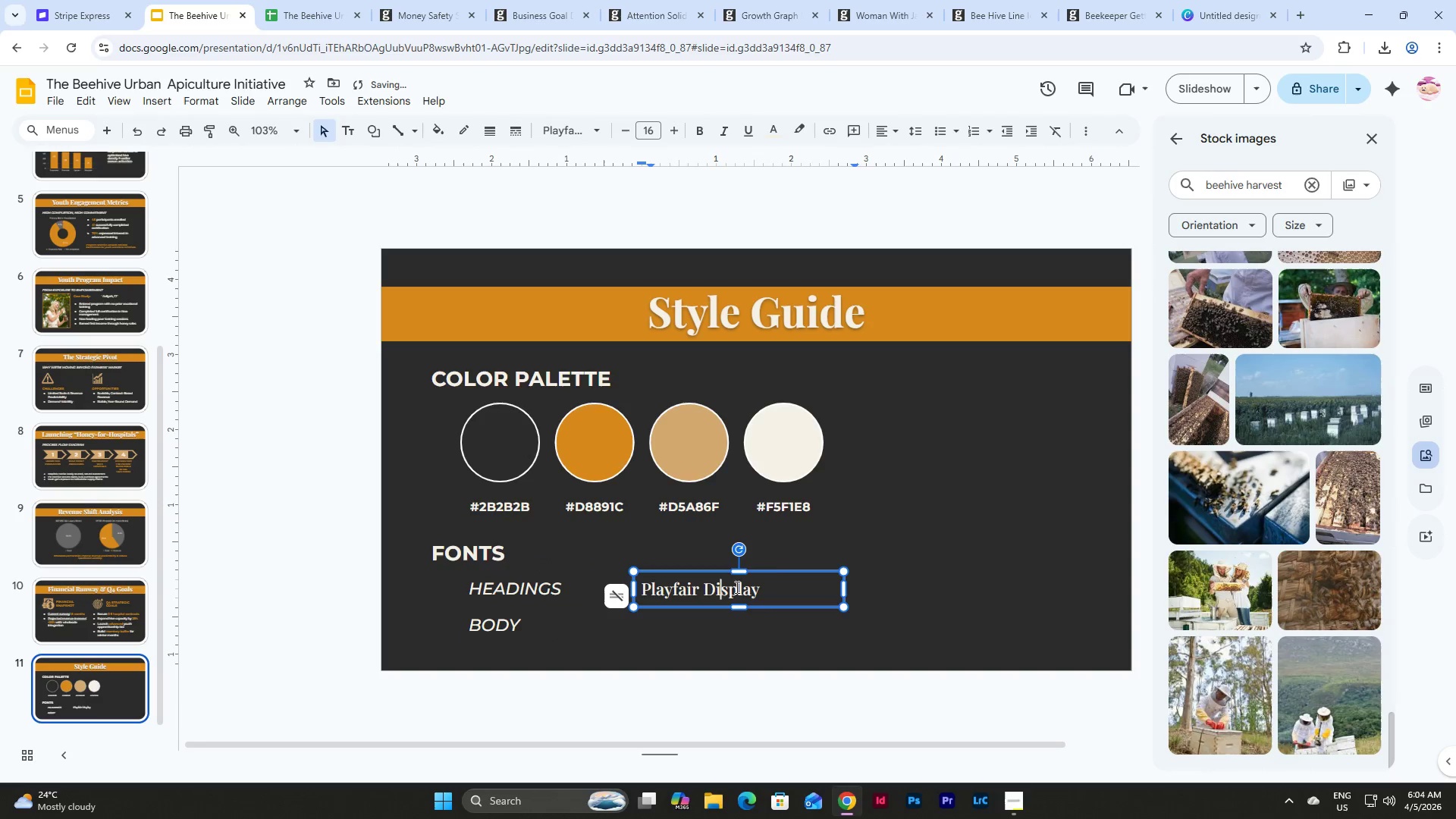 
double_click([774, 573])
 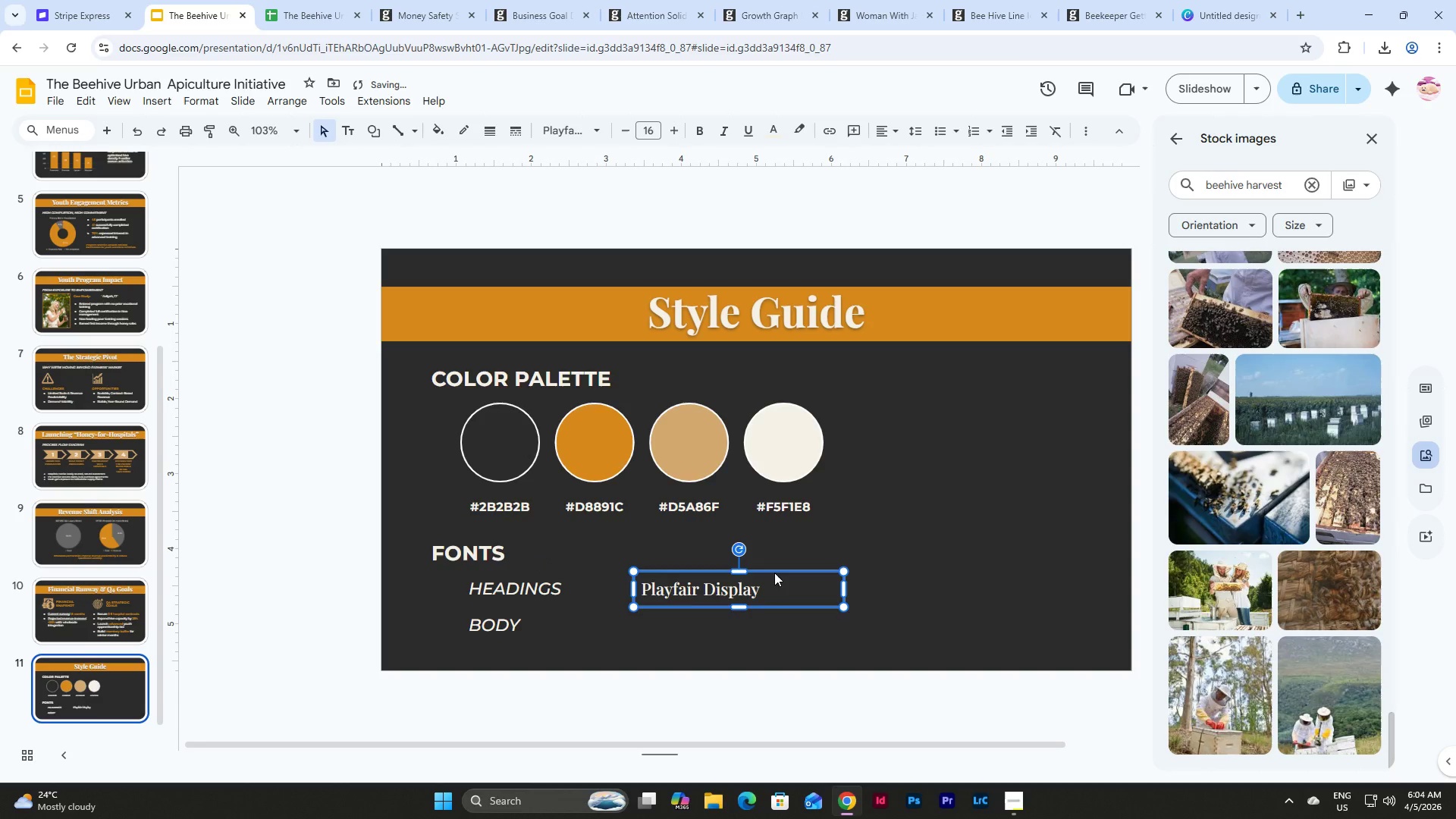 
key(Control+C)
 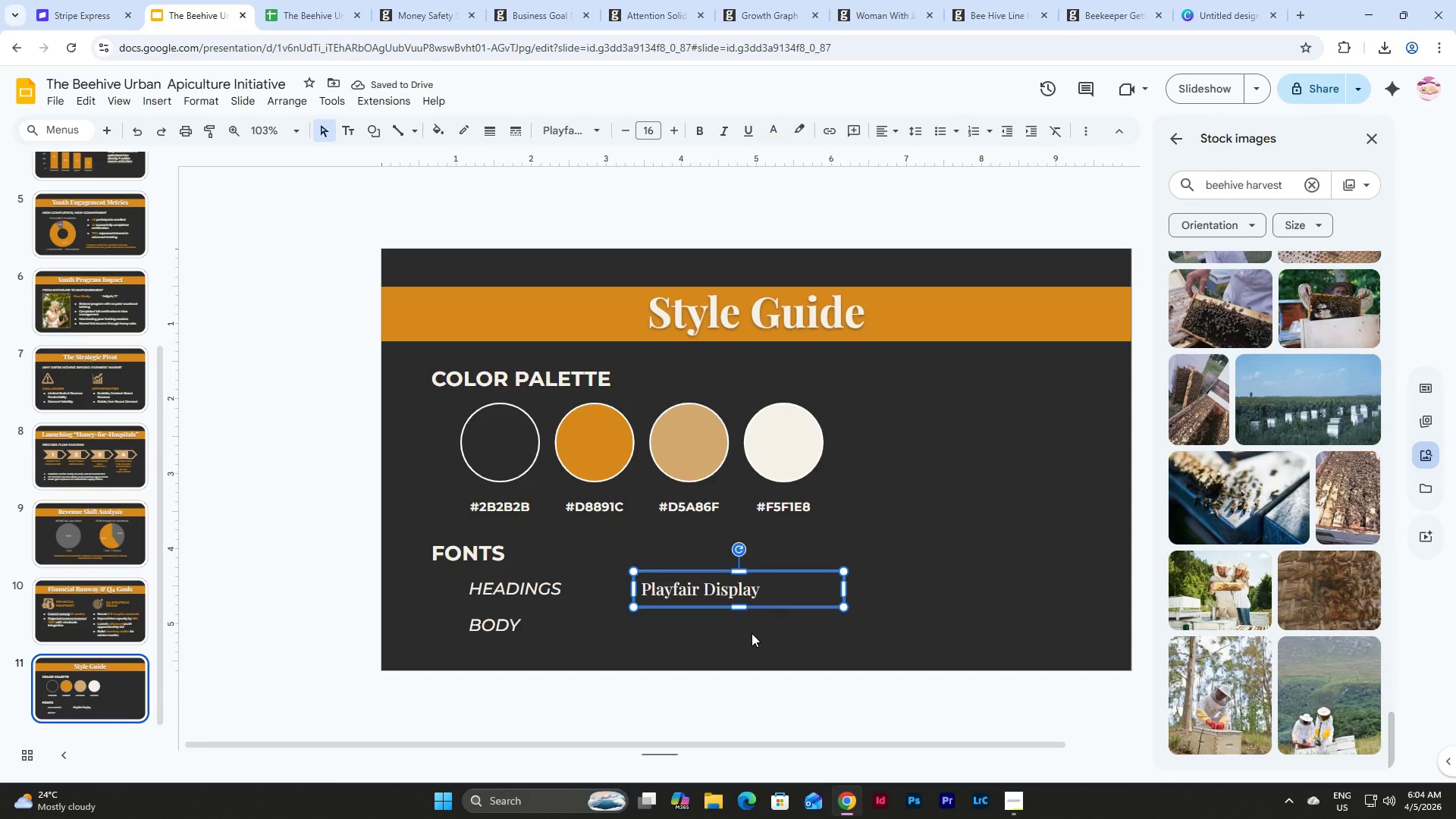 
left_click([752, 633])
 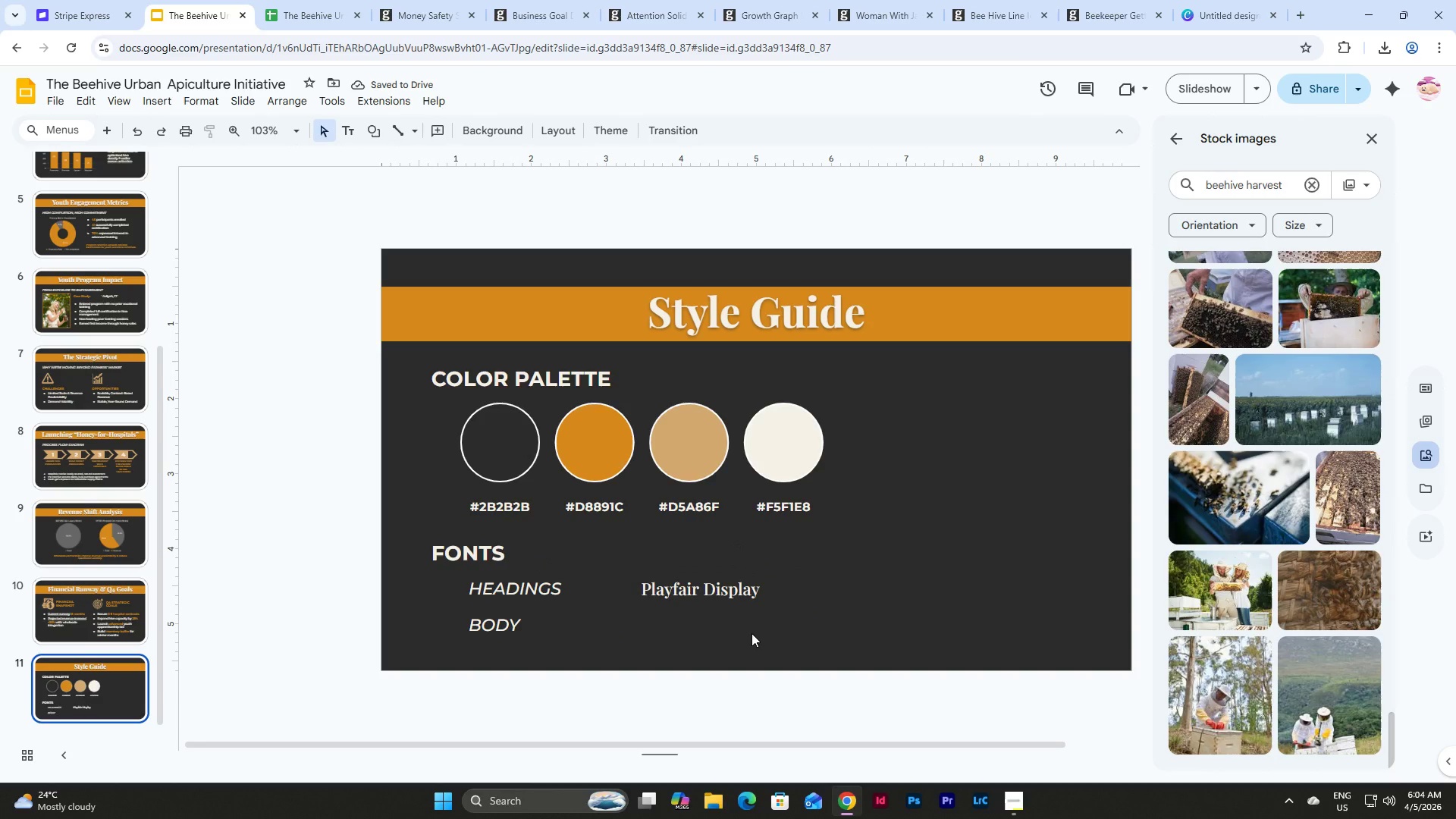 
key(Control+V)
 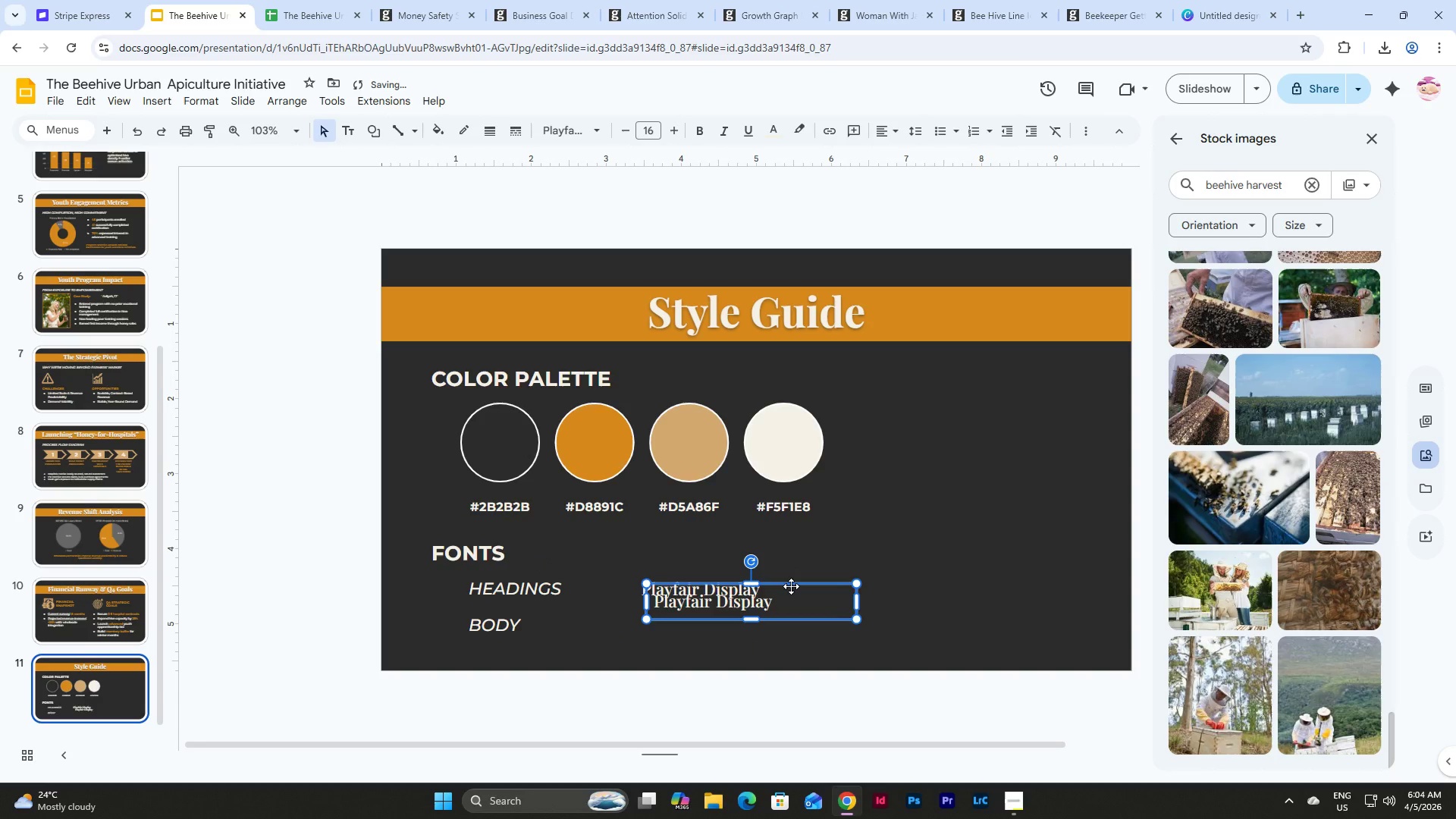 
left_click_drag(start_coordinate=[791, 586], to_coordinate=[775, 610])
 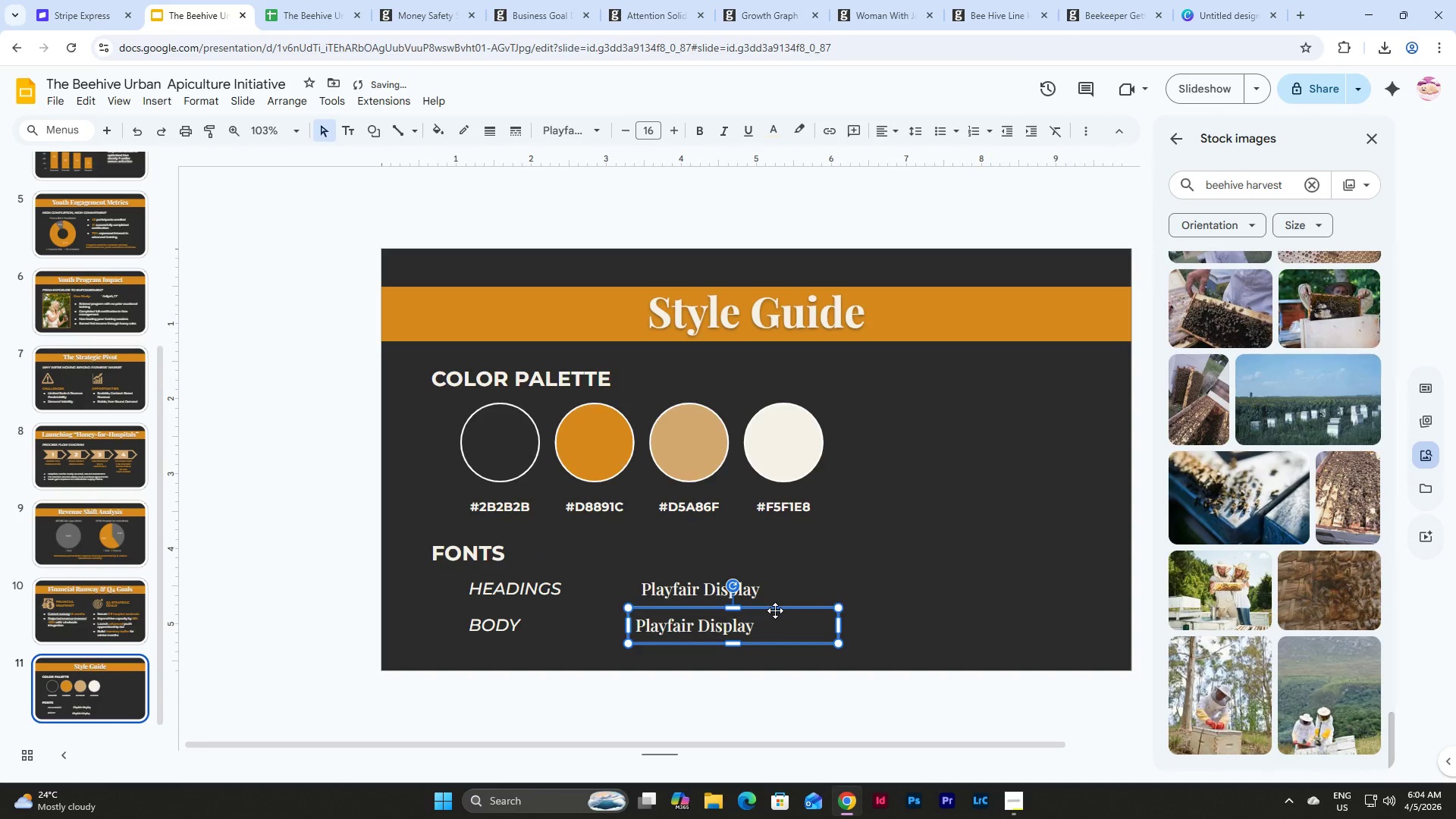 
left_click([775, 610])
 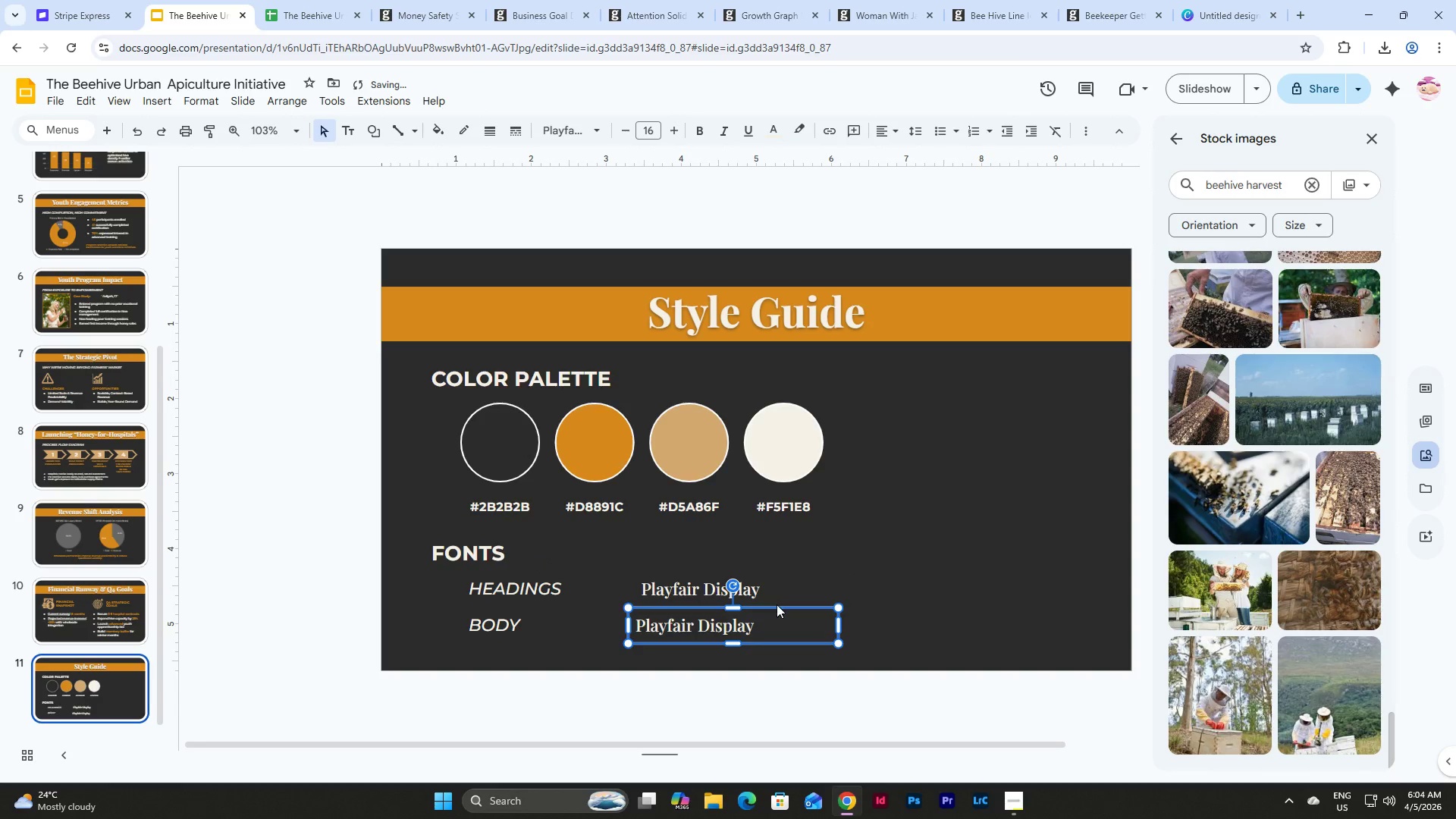 
left_click_drag(start_coordinate=[777, 604], to_coordinate=[782, 604])
 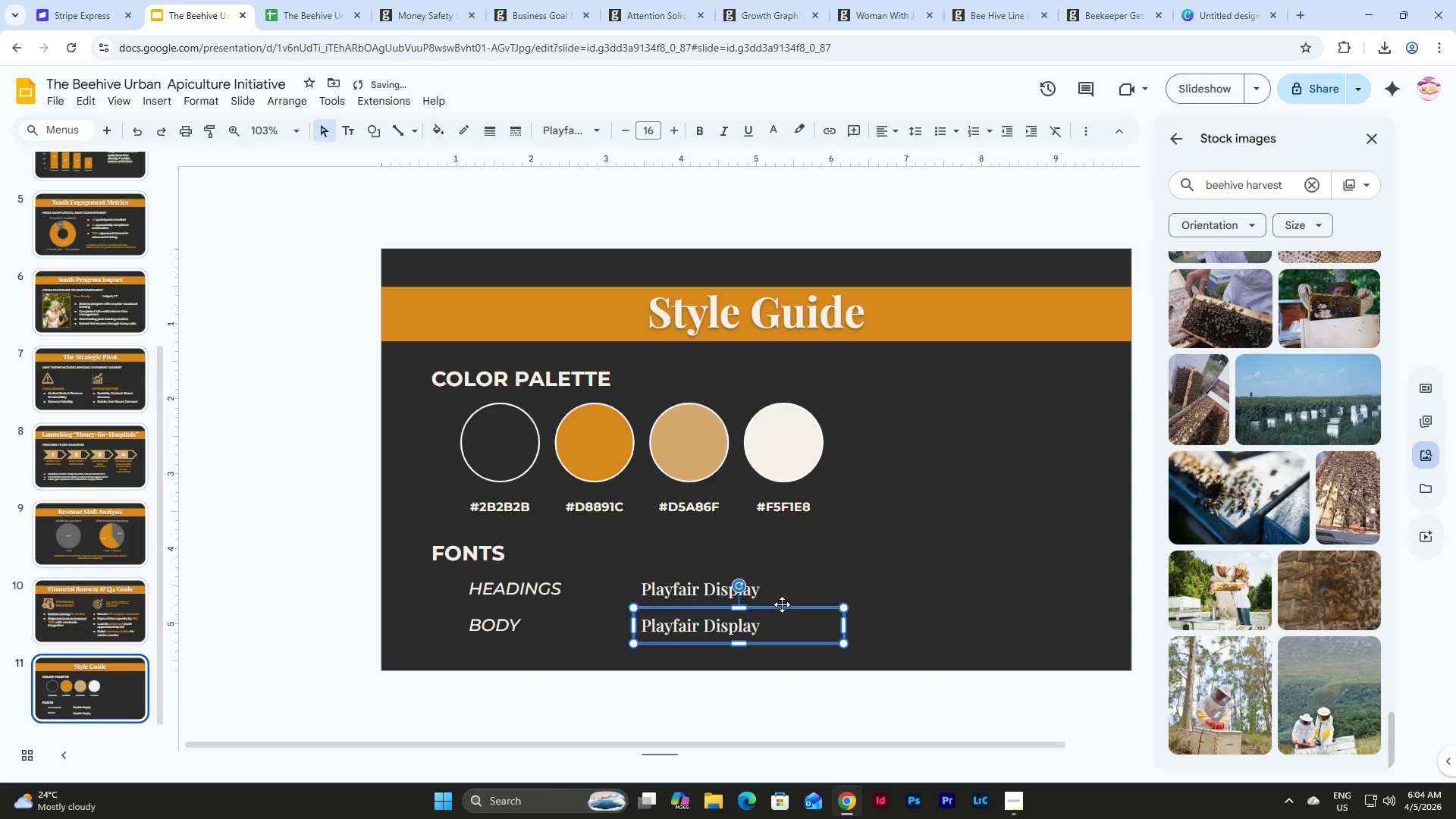 
left_click_drag(start_coordinate=[782, 604], to_coordinate=[780, 601])
 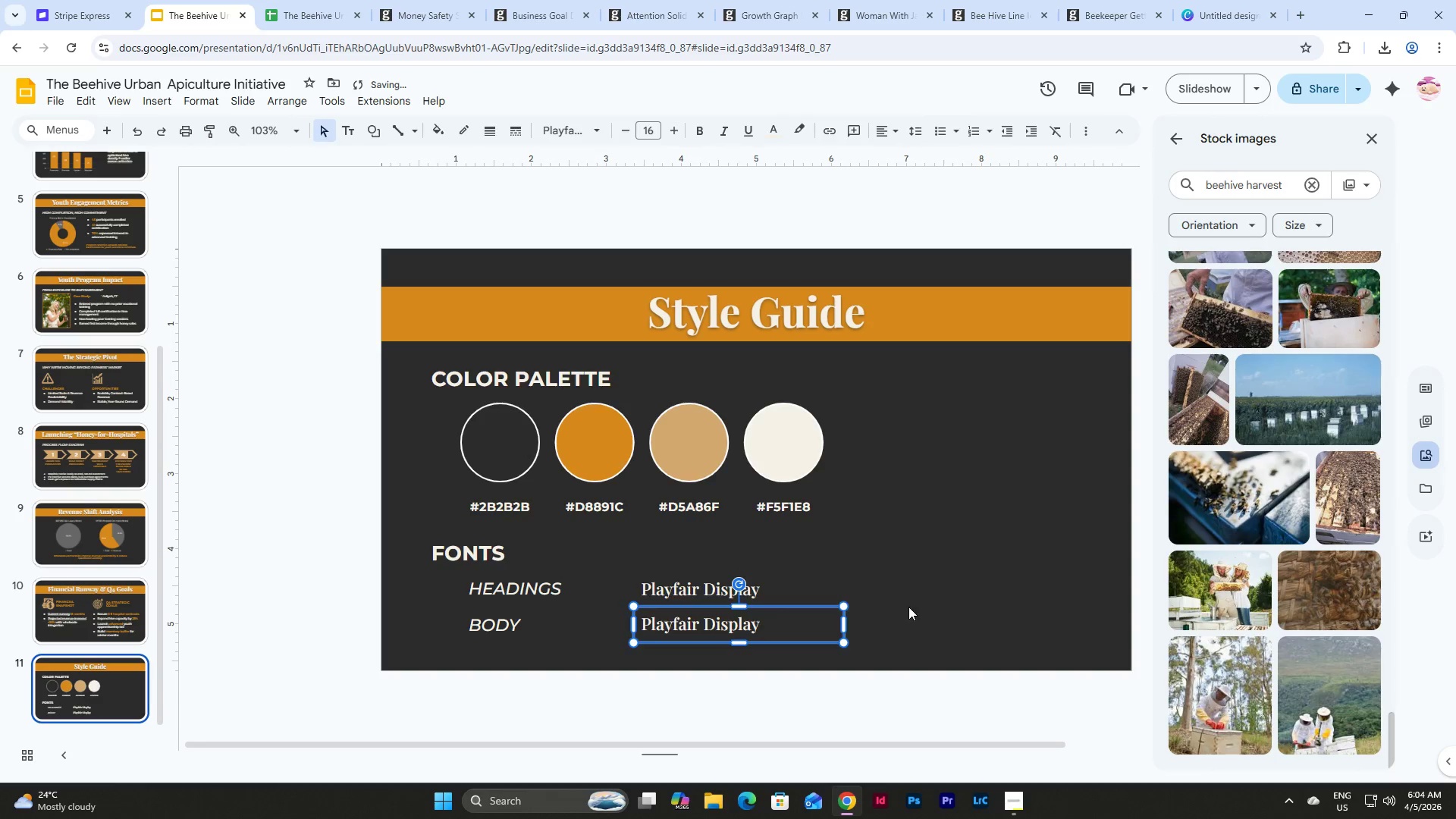 
left_click([908, 607])
 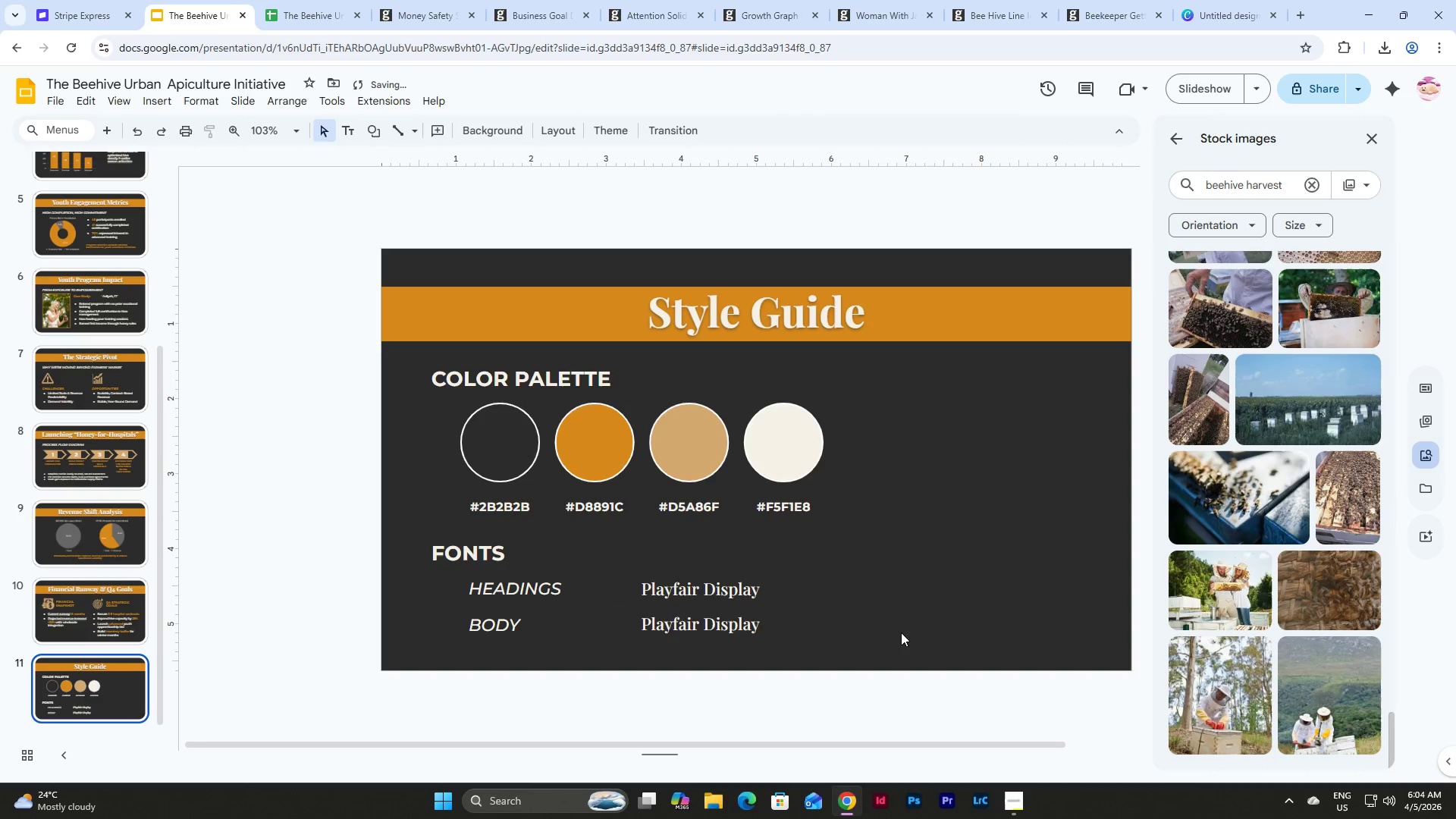 
left_click_drag(start_coordinate=[901, 632], to_coordinate=[459, 572])
 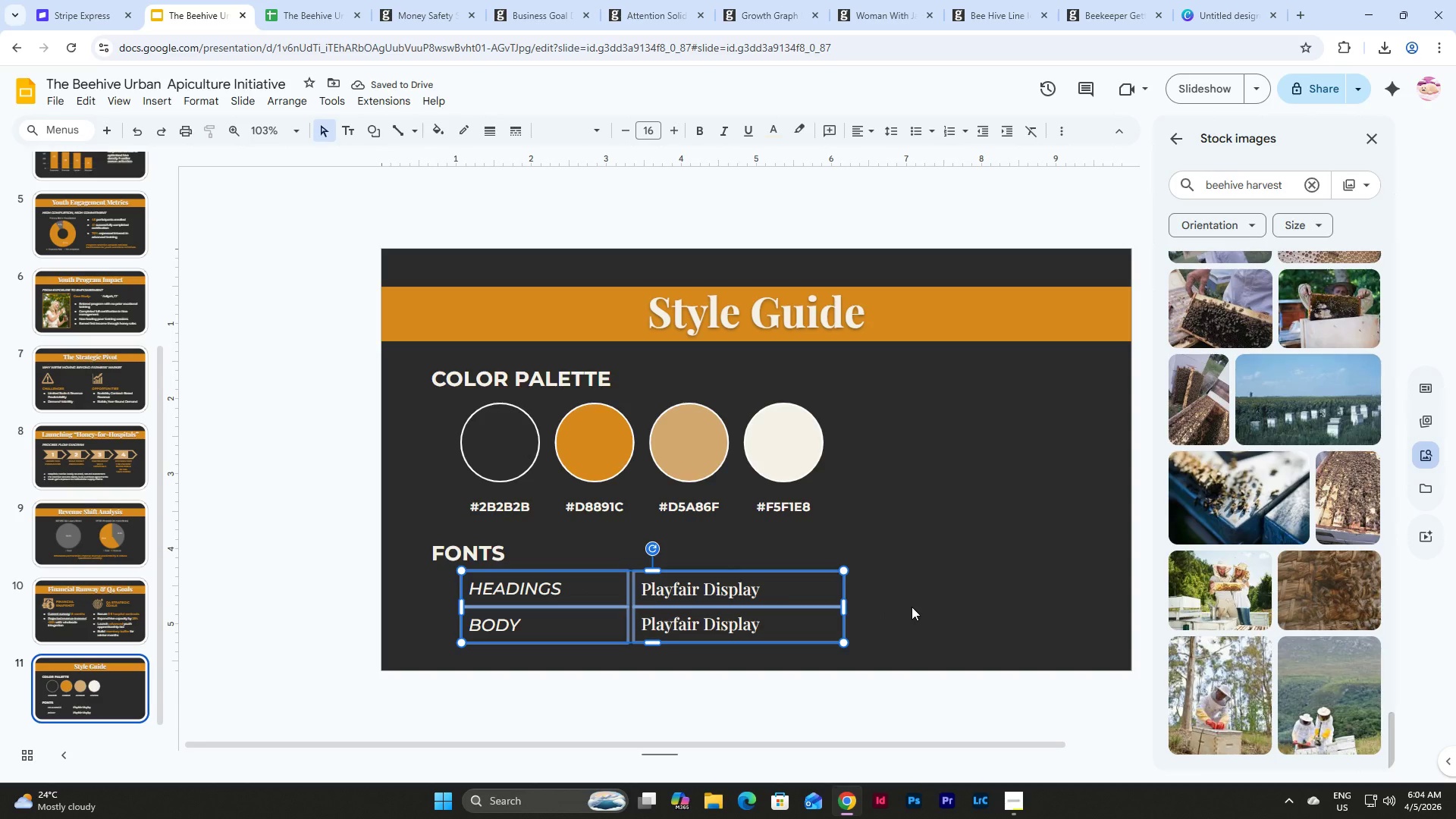 
left_click([912, 607])
 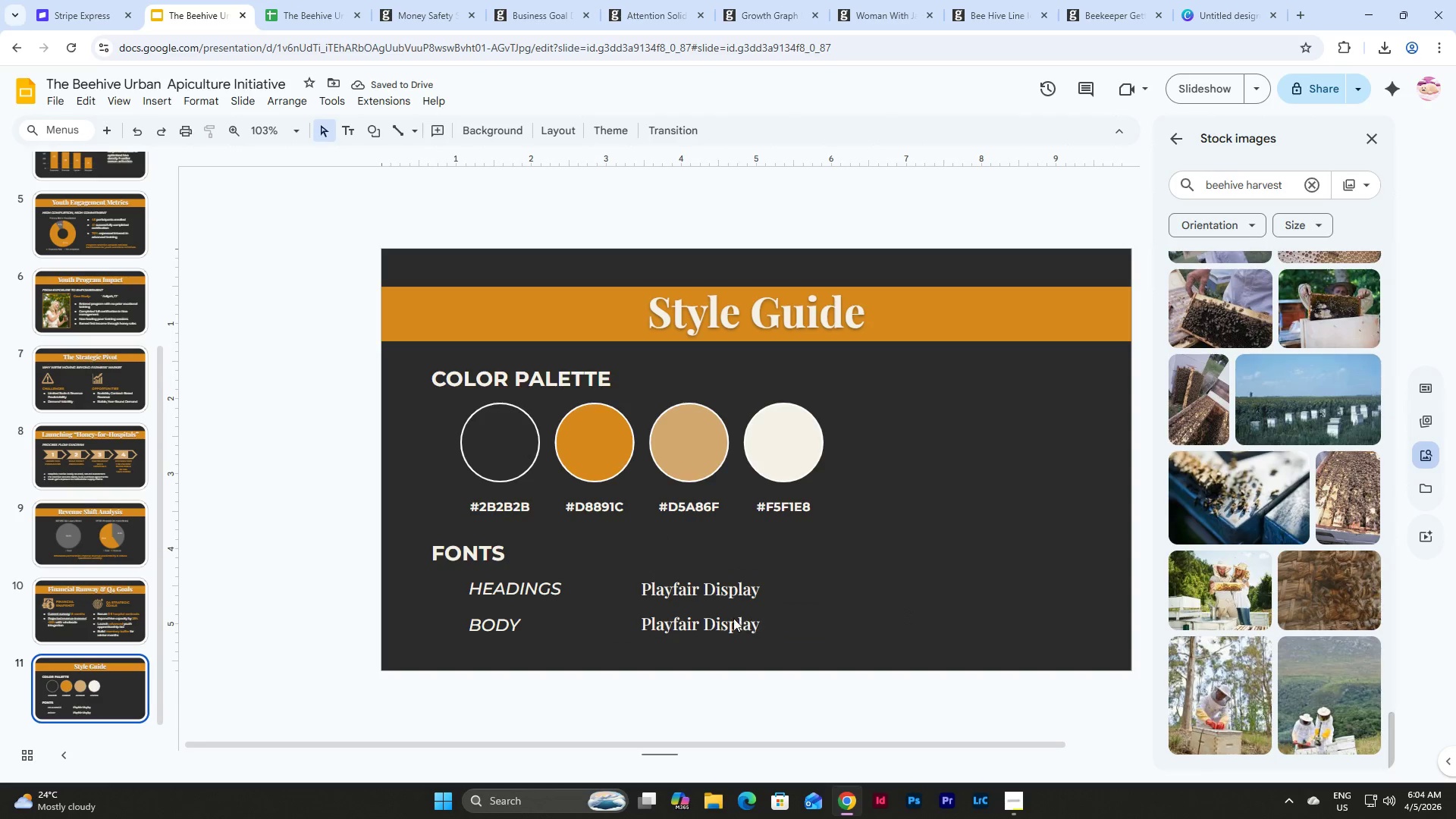 
double_click([731, 618])
 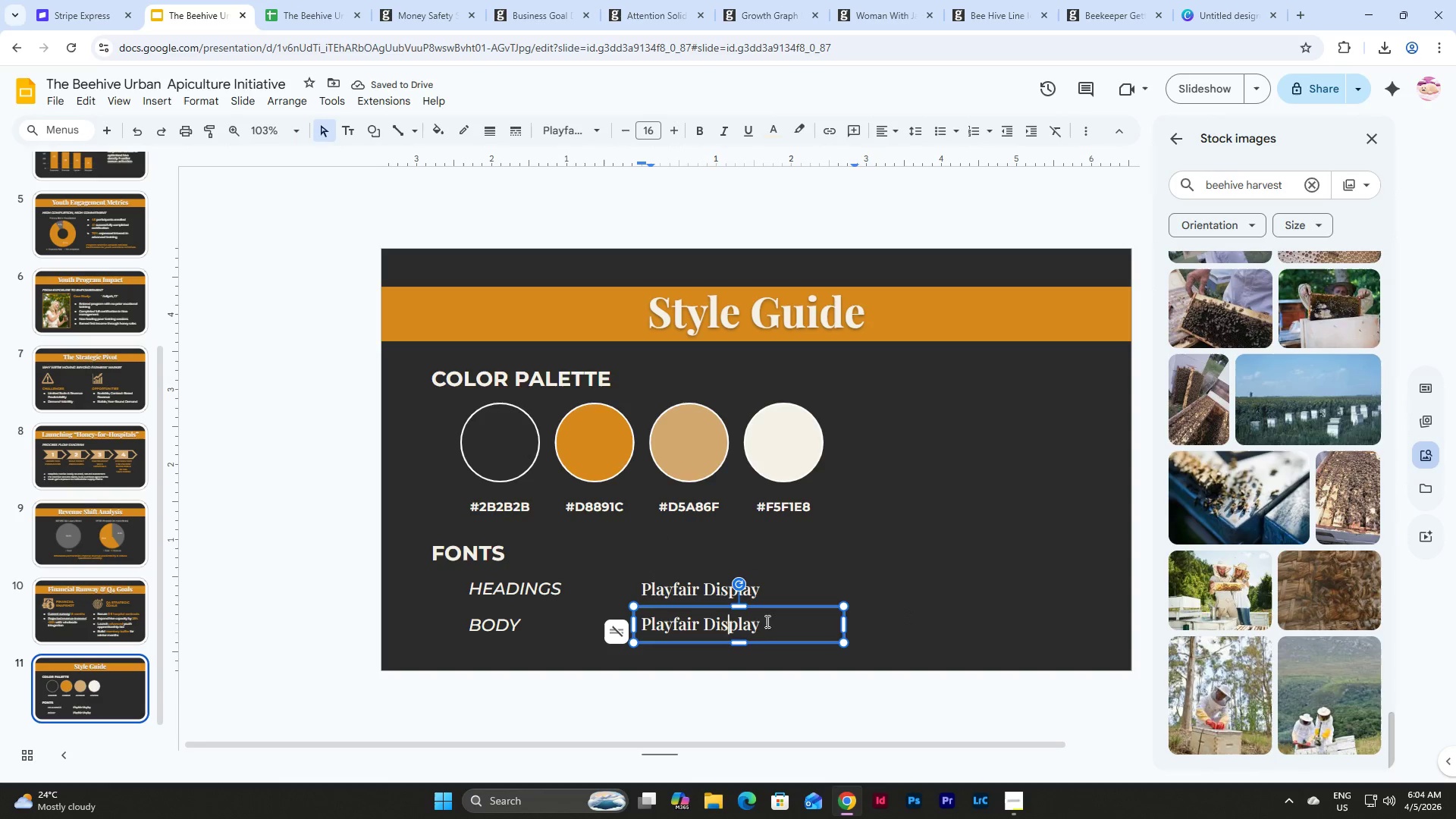 
triple_click([766, 621])
 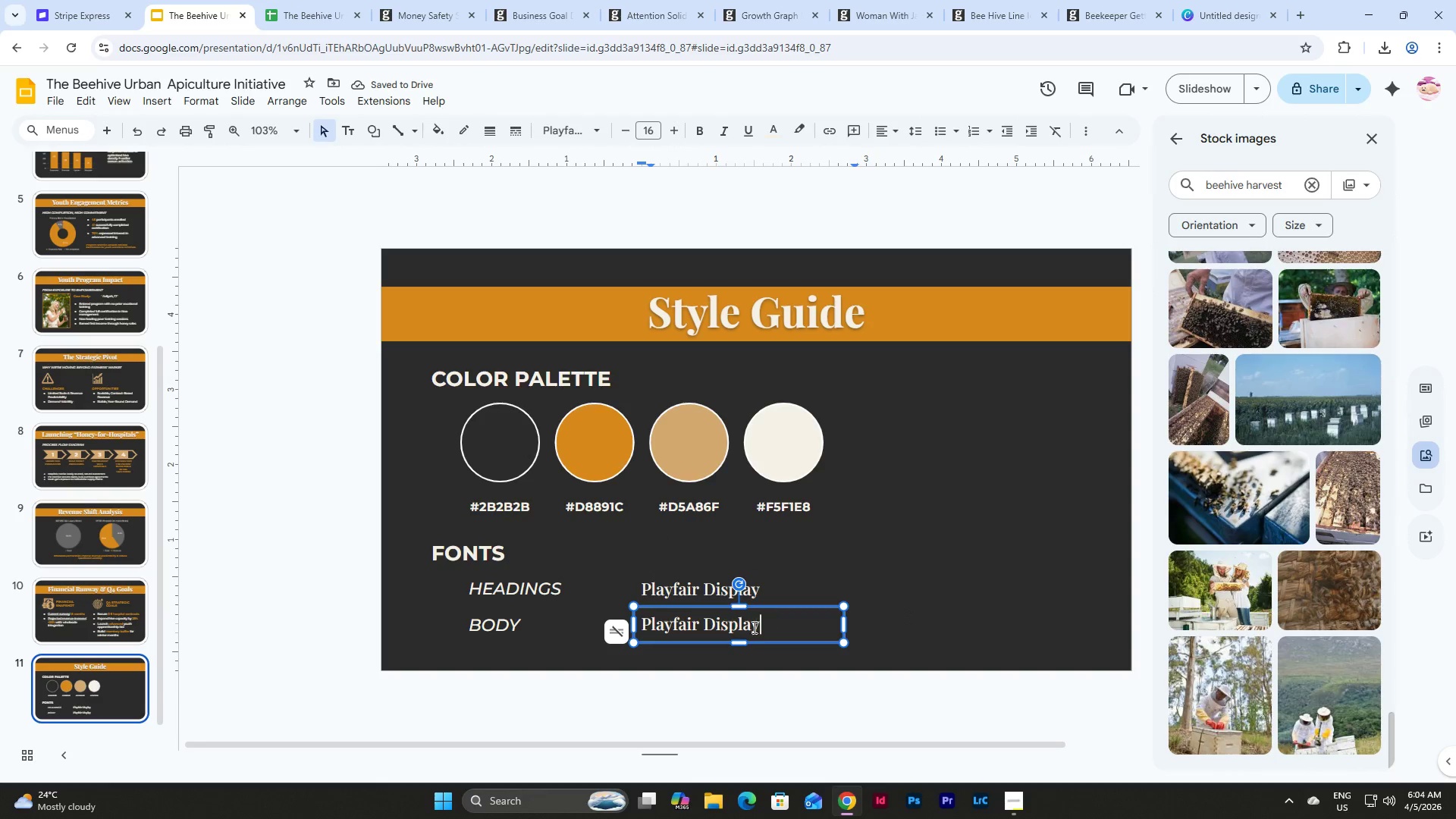 
left_click_drag(start_coordinate=[769, 623], to_coordinate=[625, 609])
 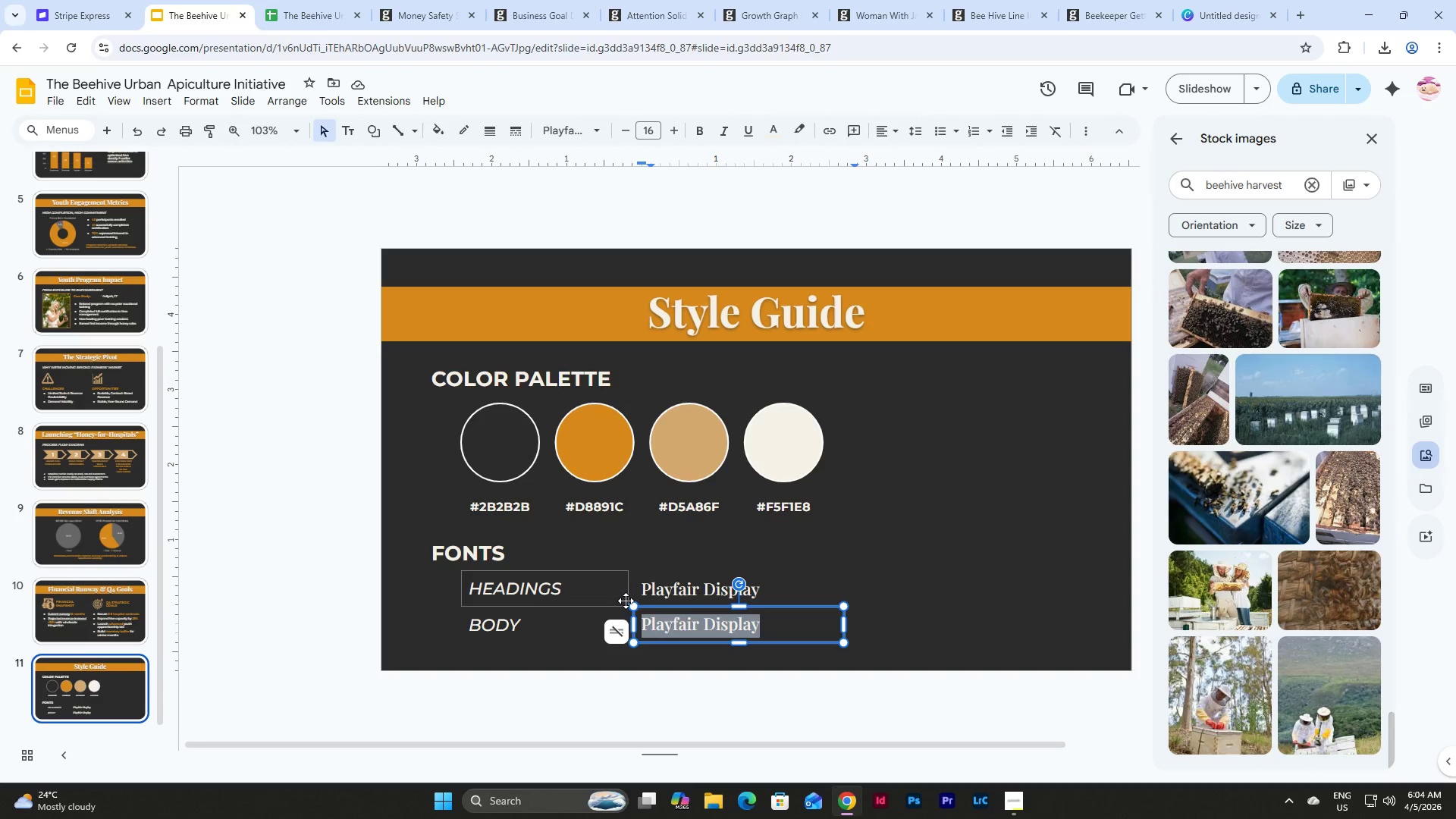 
type(Montserrat)
 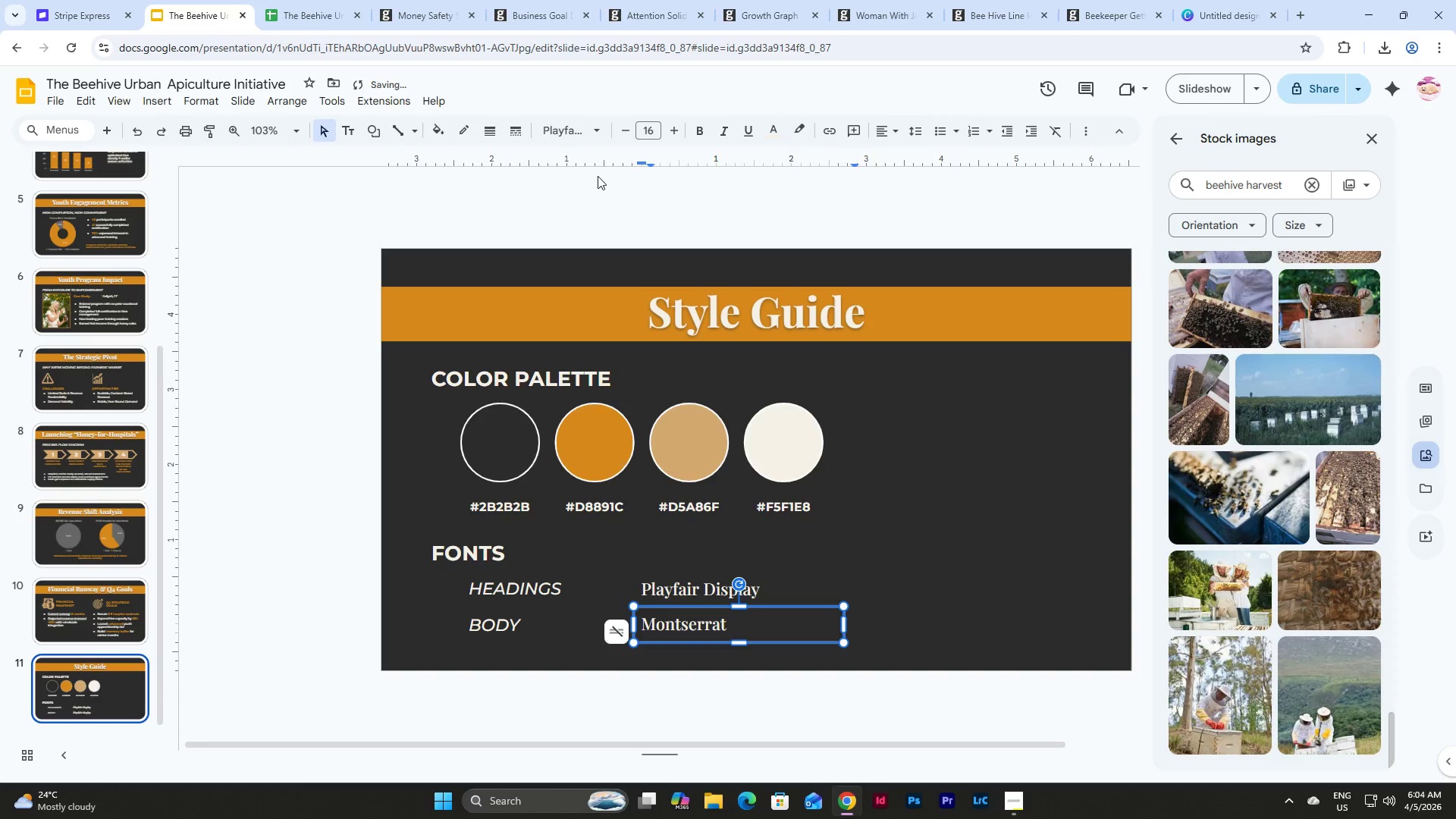 
left_click([596, 131])
 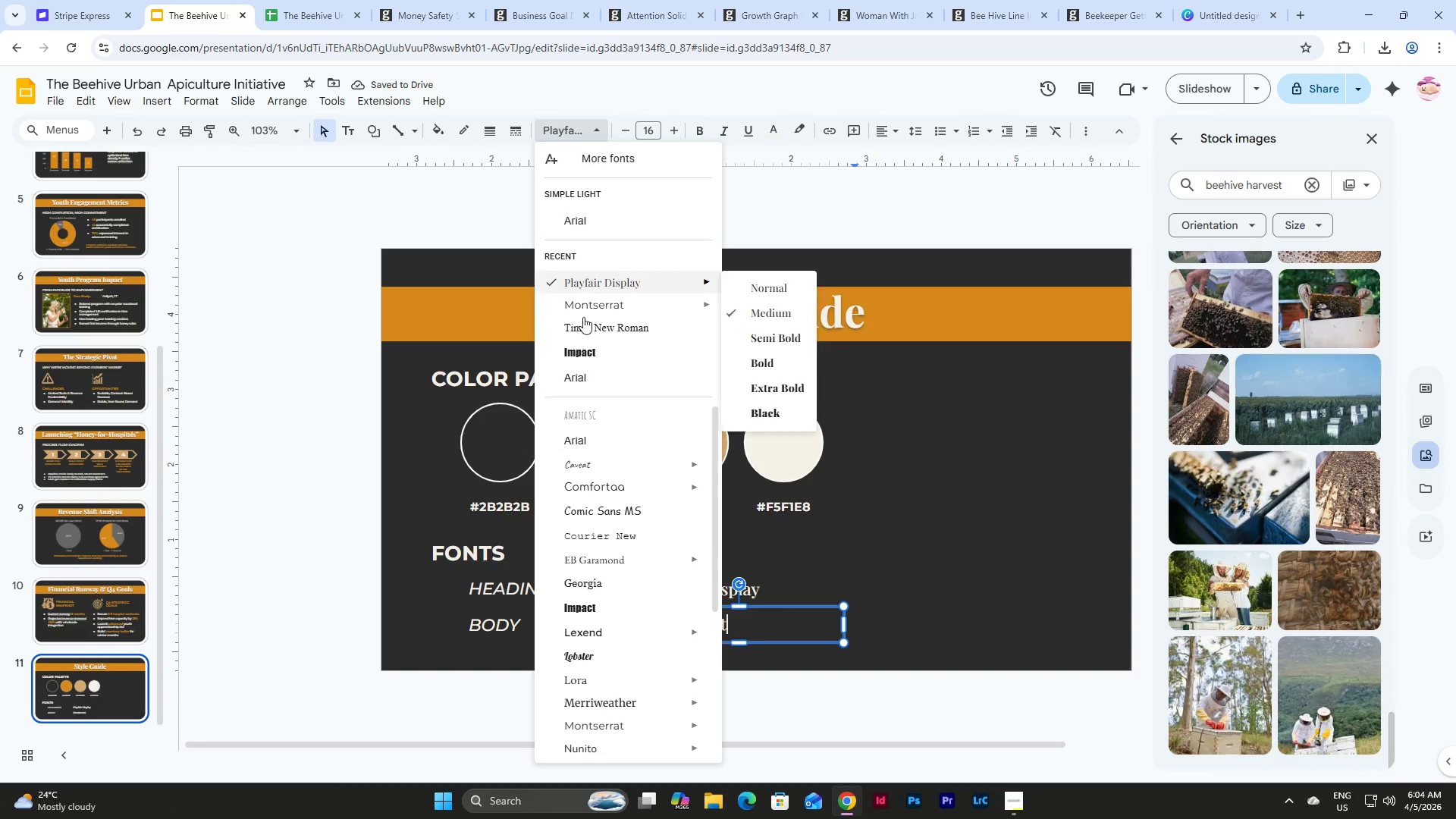 
mouse_move([595, 295])
 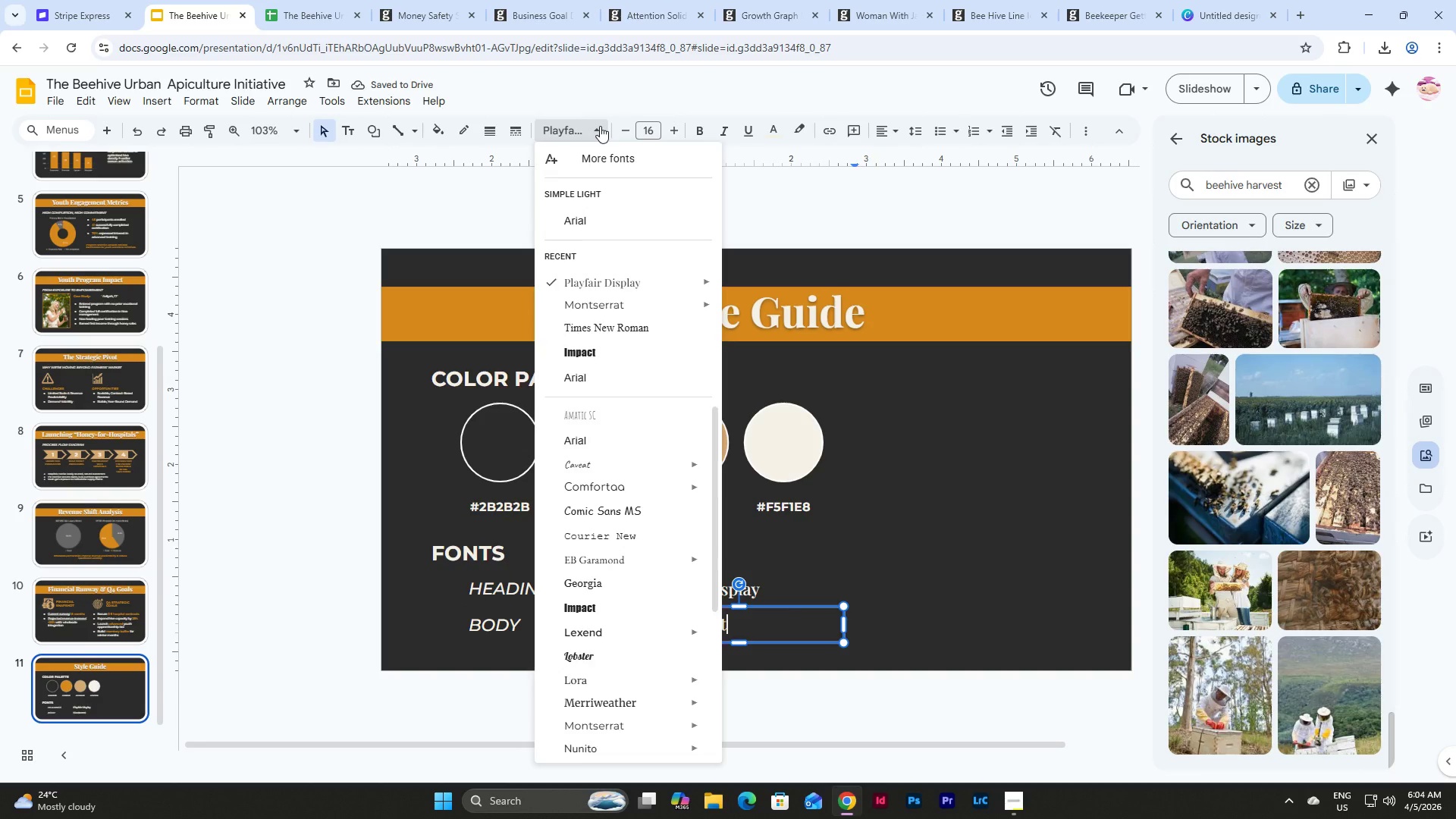 
left_click([600, 126])
 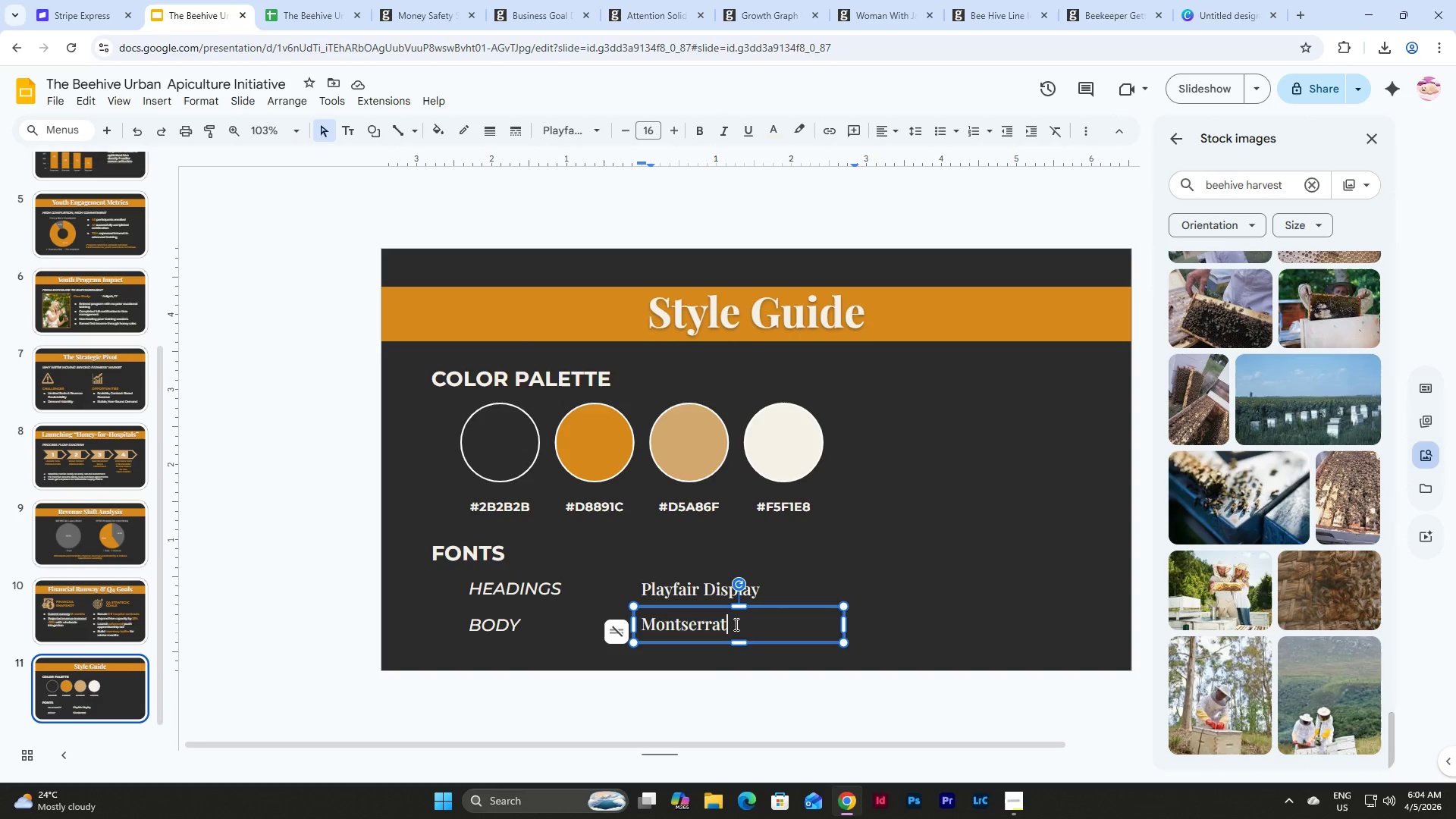 
left_click_drag(start_coordinate=[737, 624], to_coordinate=[596, 633])
 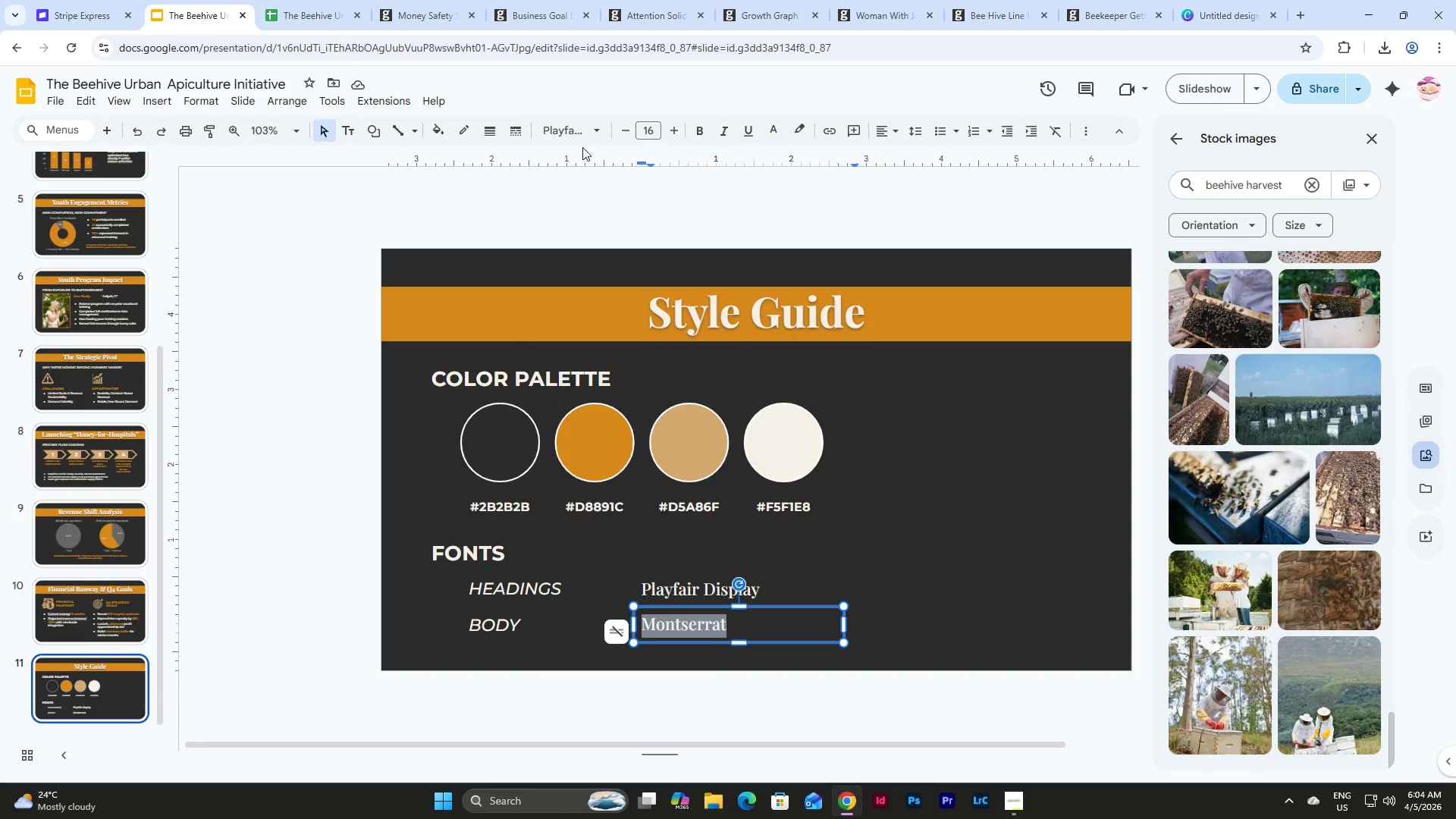 
left_click([582, 133])
 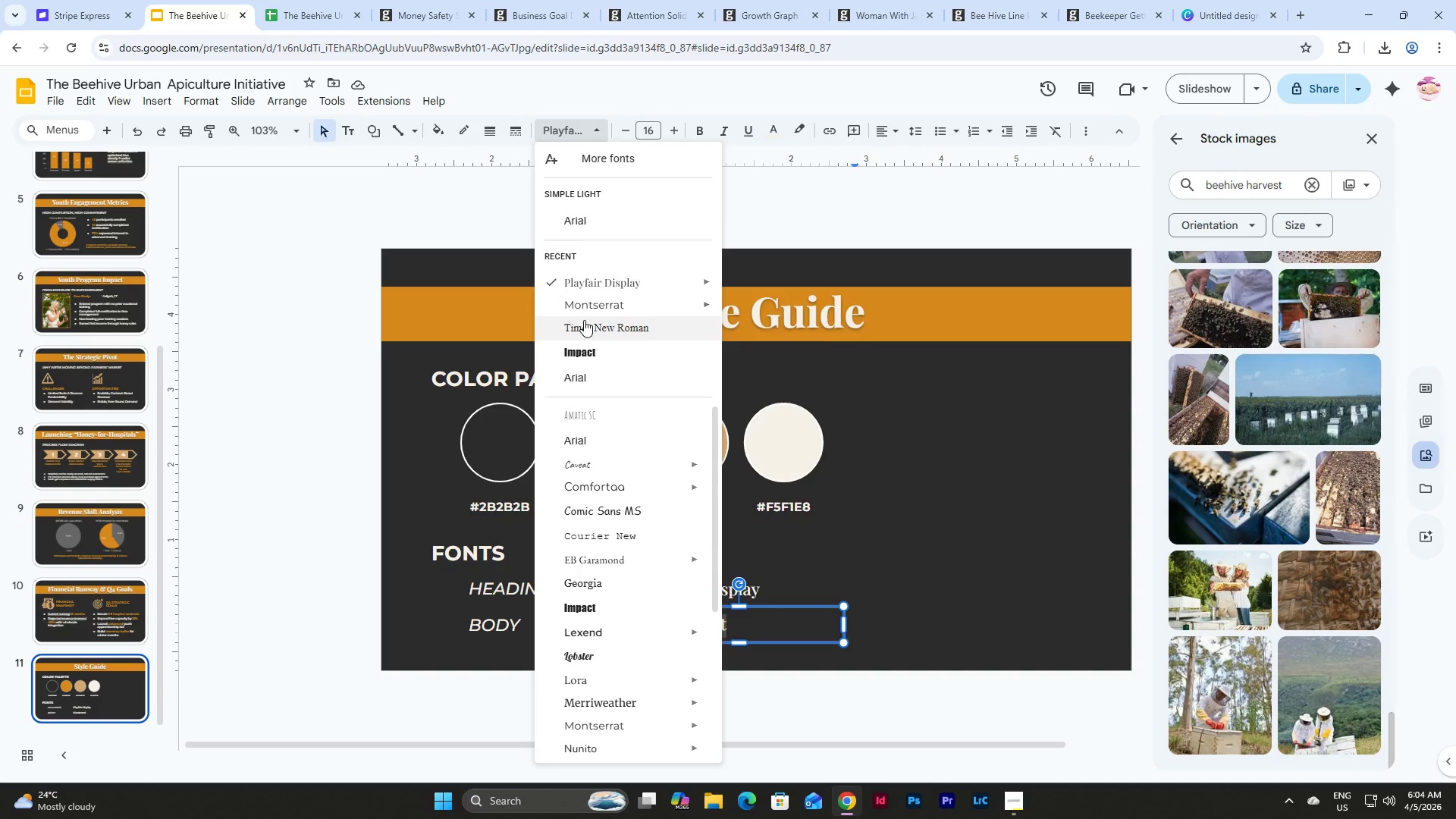 
left_click([584, 305])
 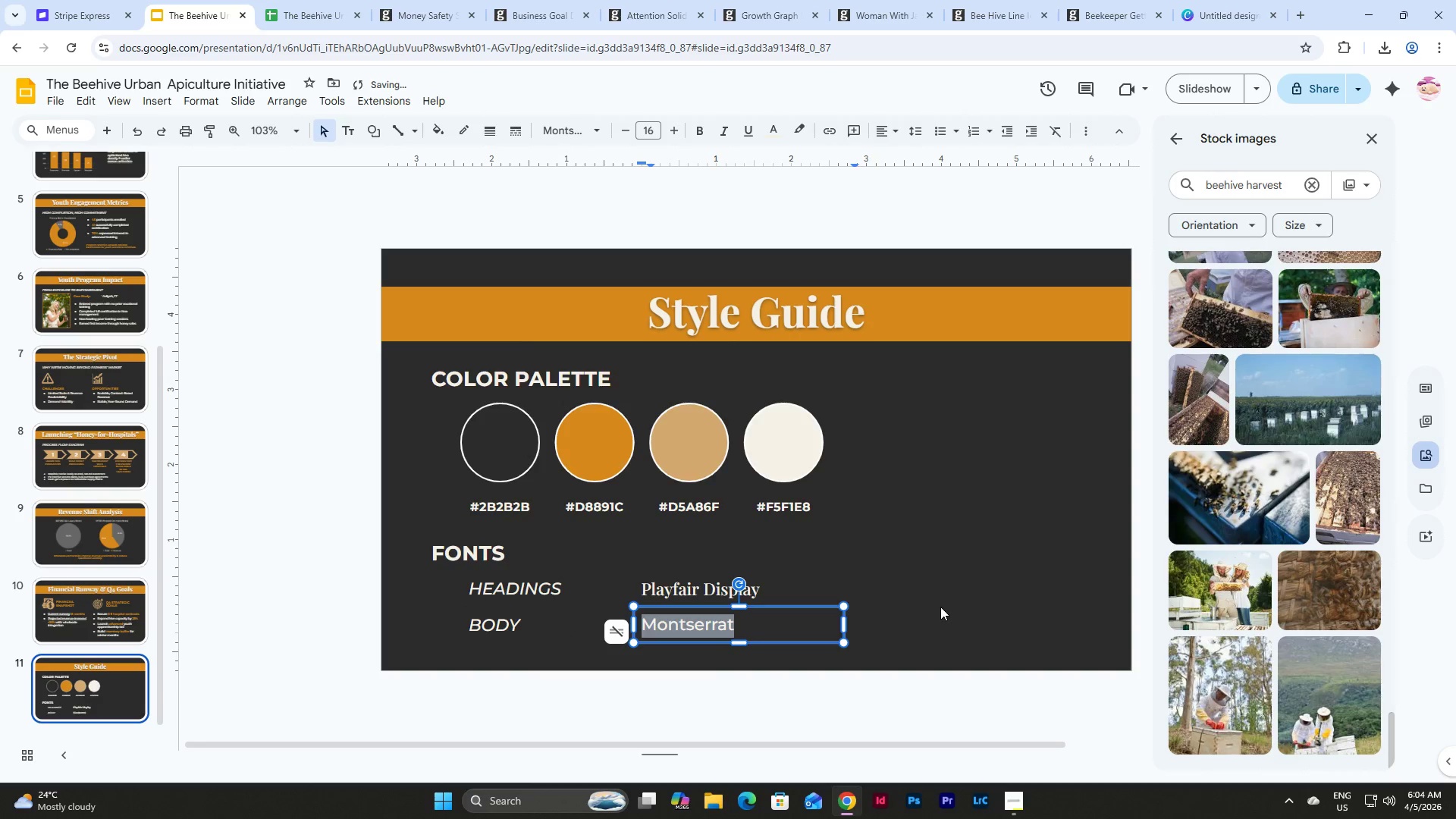 
left_click([935, 607])
 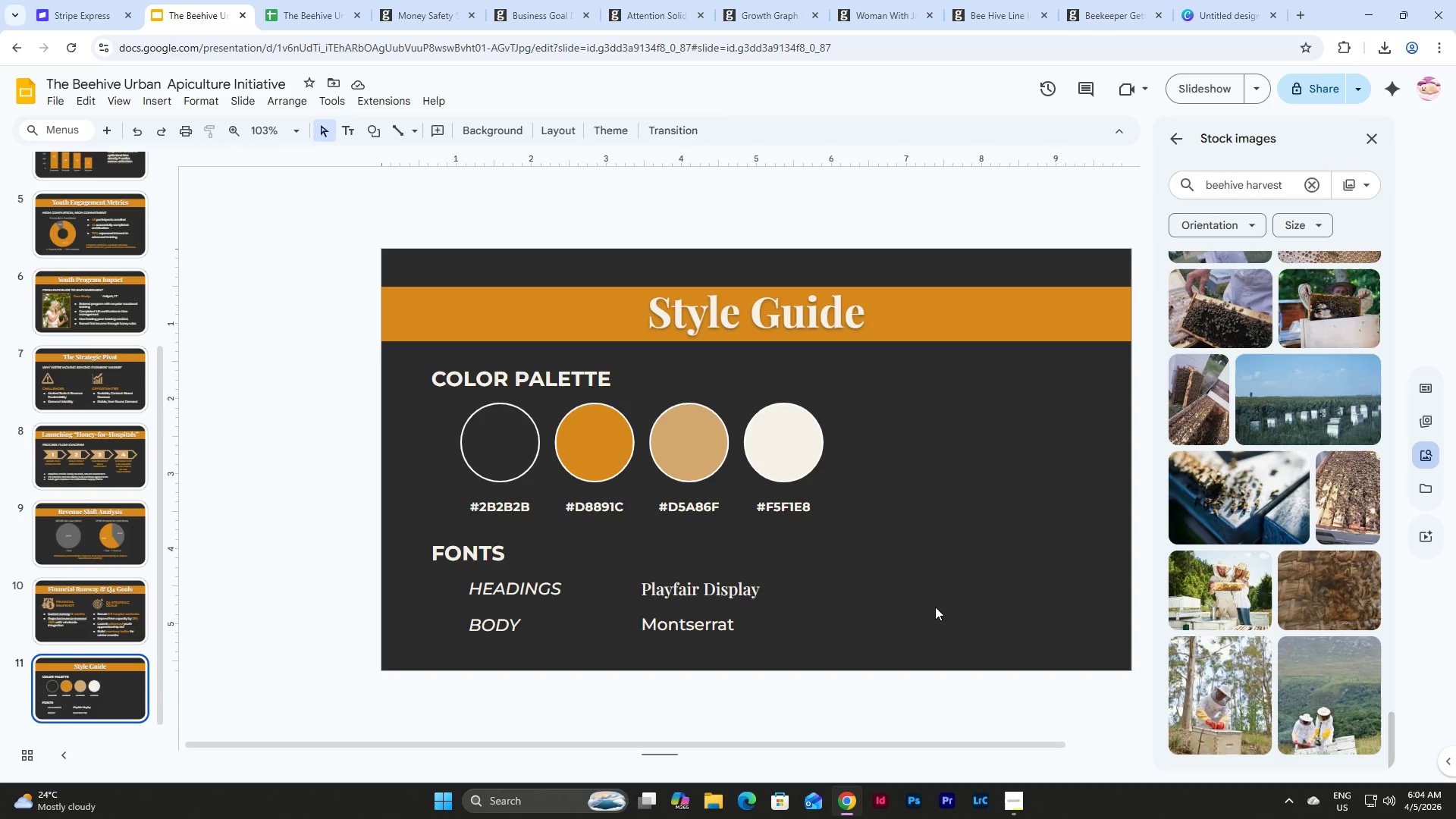 
wait(7.25)
 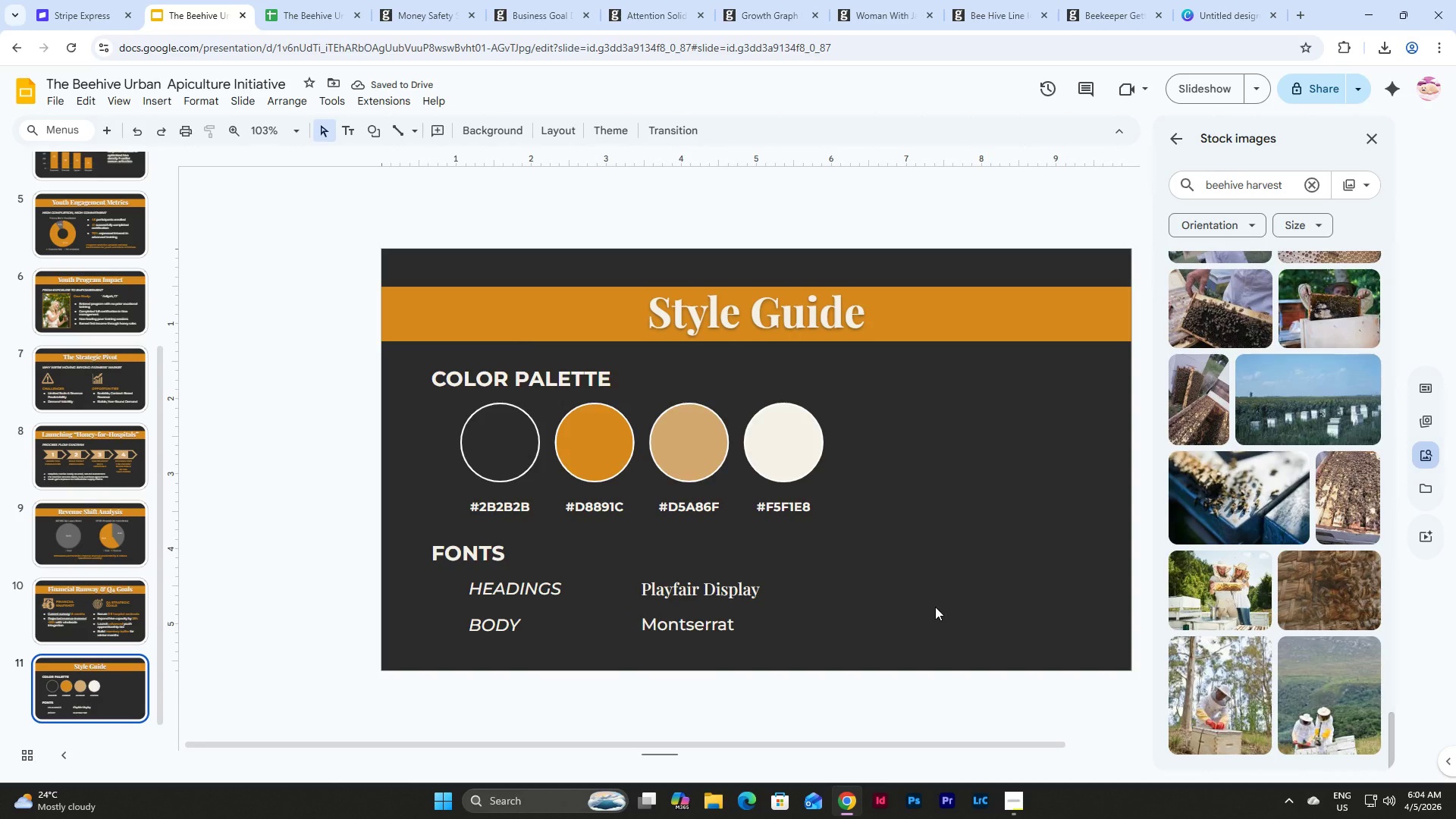 
scroll: coordinate [935, 607], scroll_direction: up, amount: 1.0
 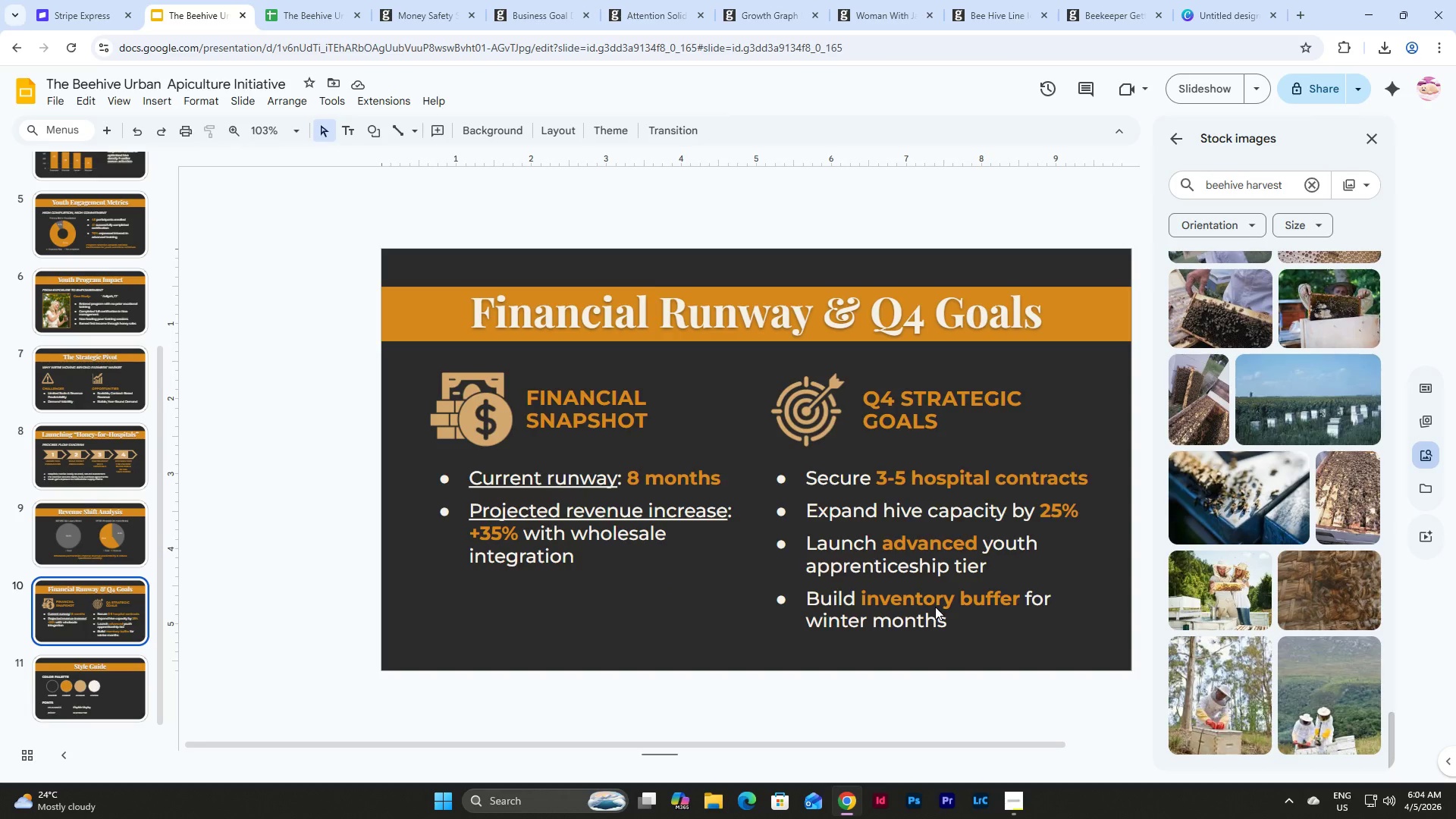 
scroll: coordinate [935, 607], scroll_direction: down, amount: 4.0
 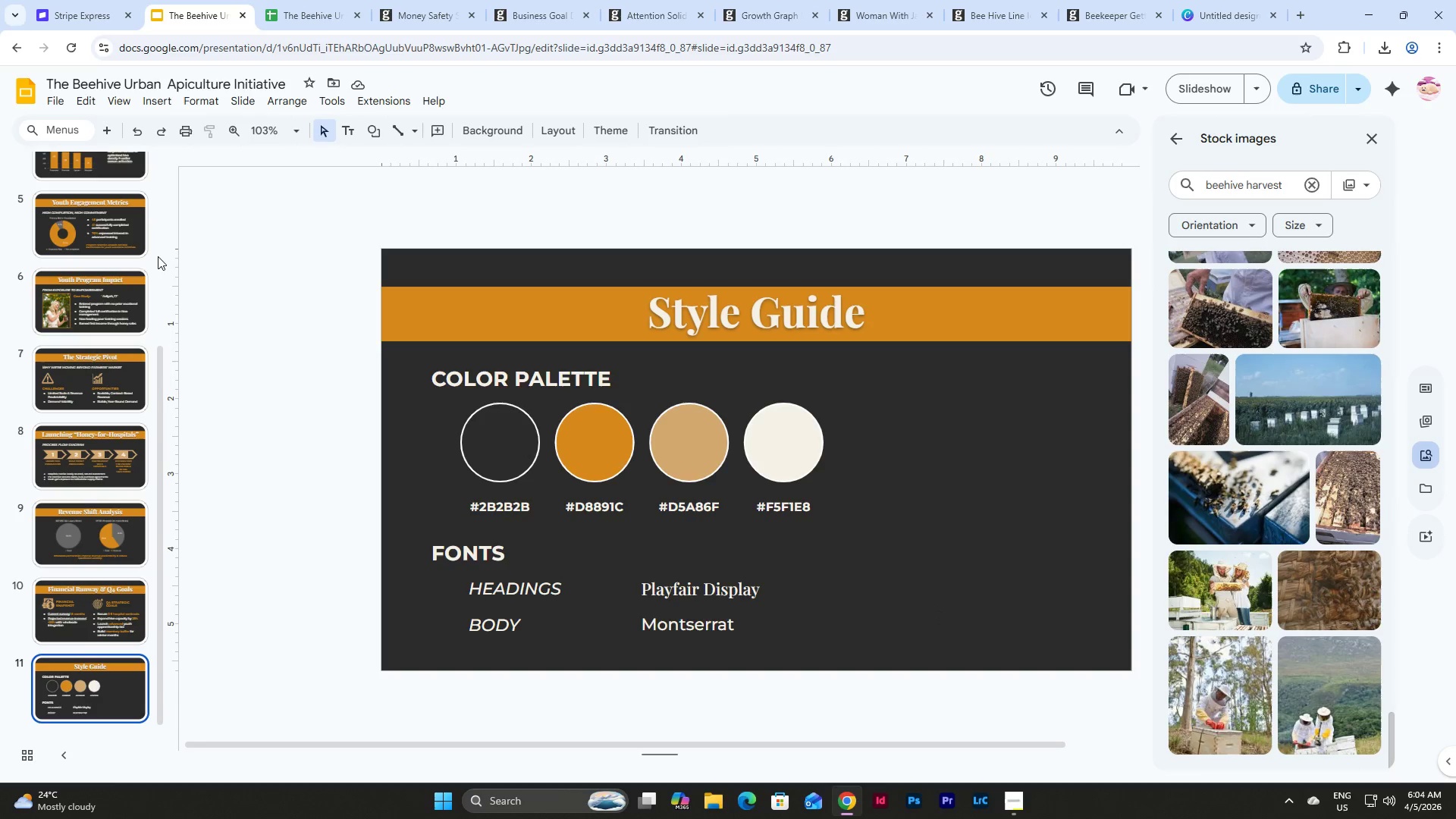 
scroll: coordinate [107, 275], scroll_direction: up, amount: 9.0
 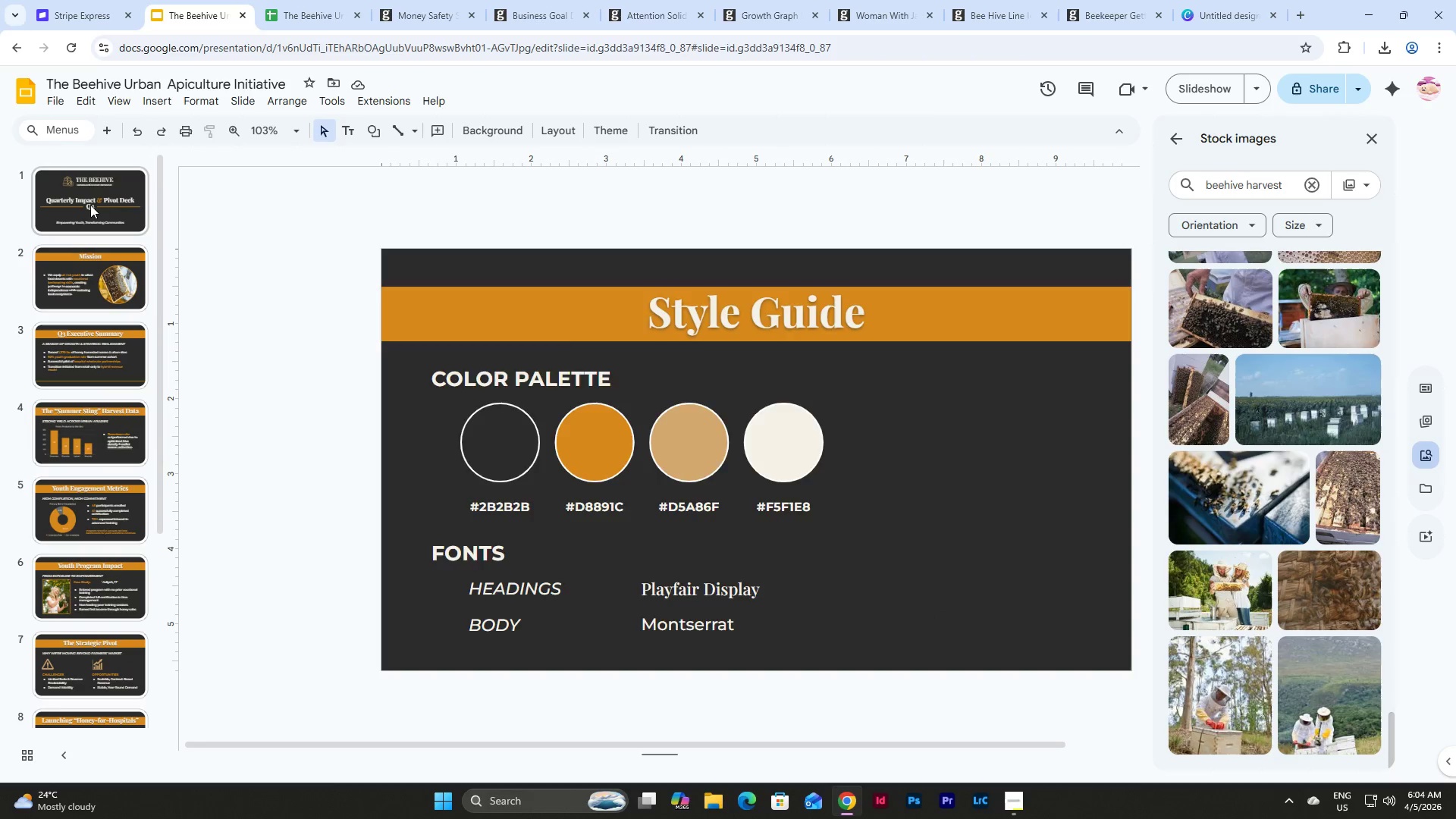 
left_click([90, 204])
 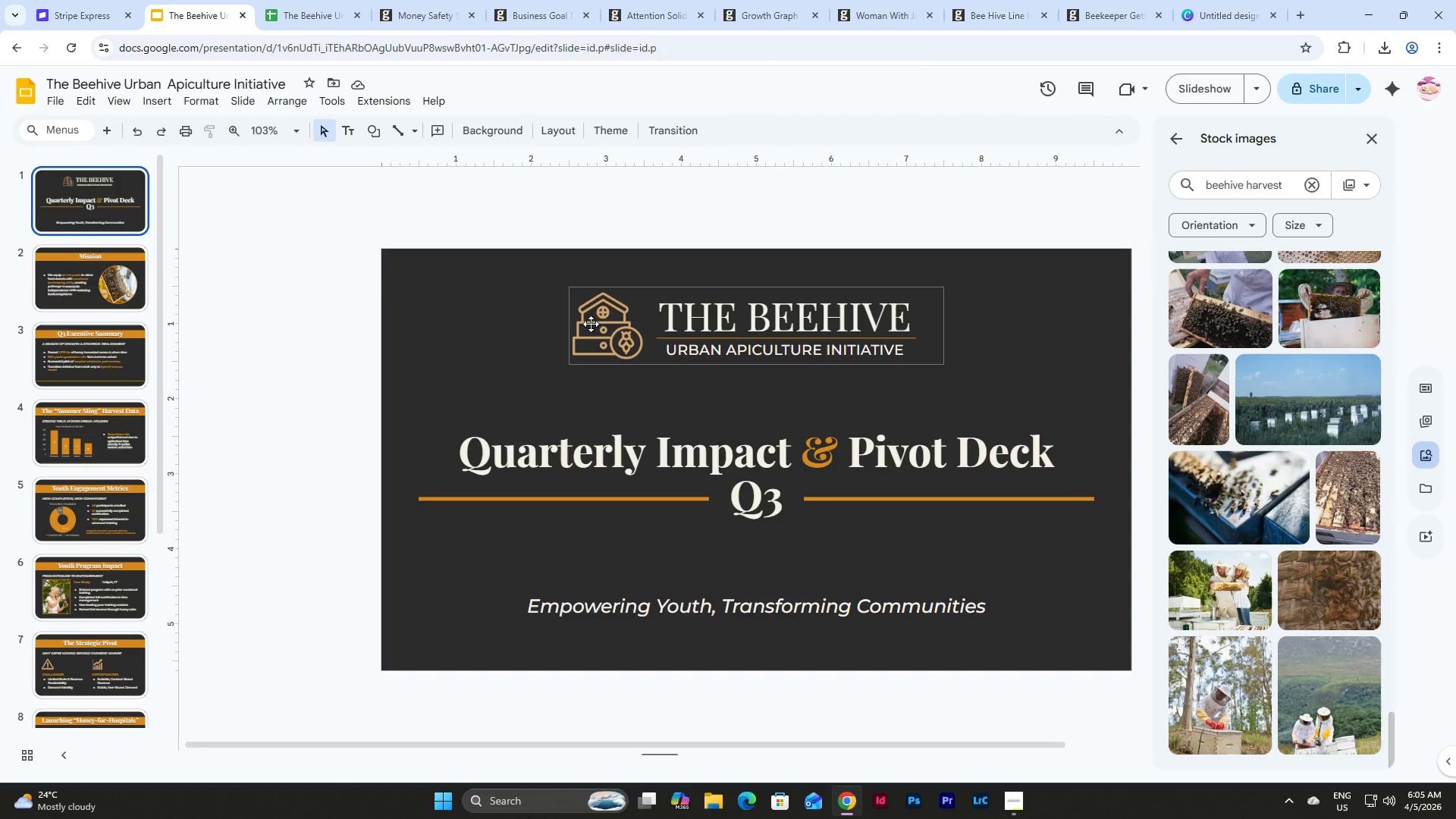 
left_click([601, 322])
 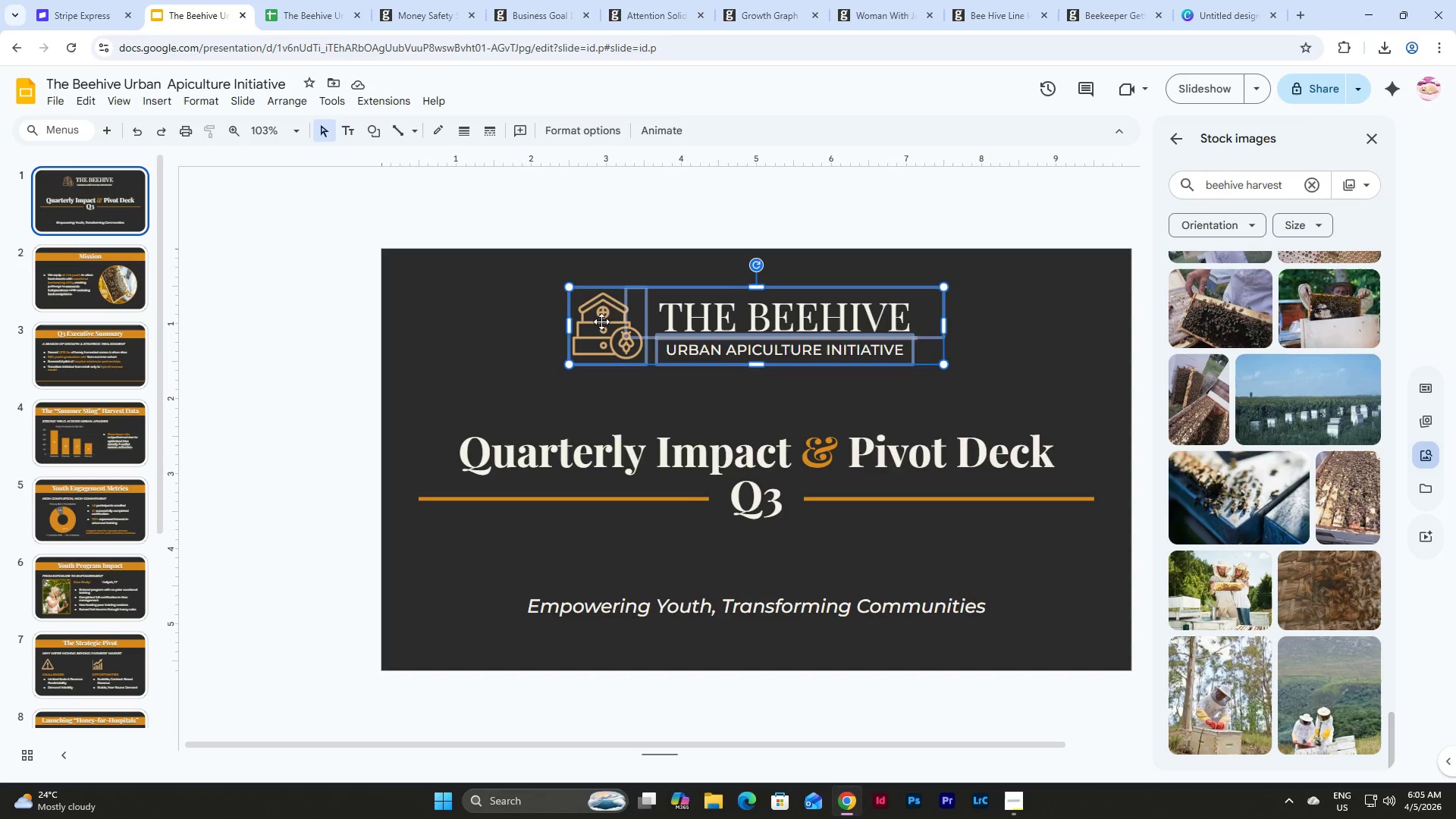 
left_click([601, 322])
 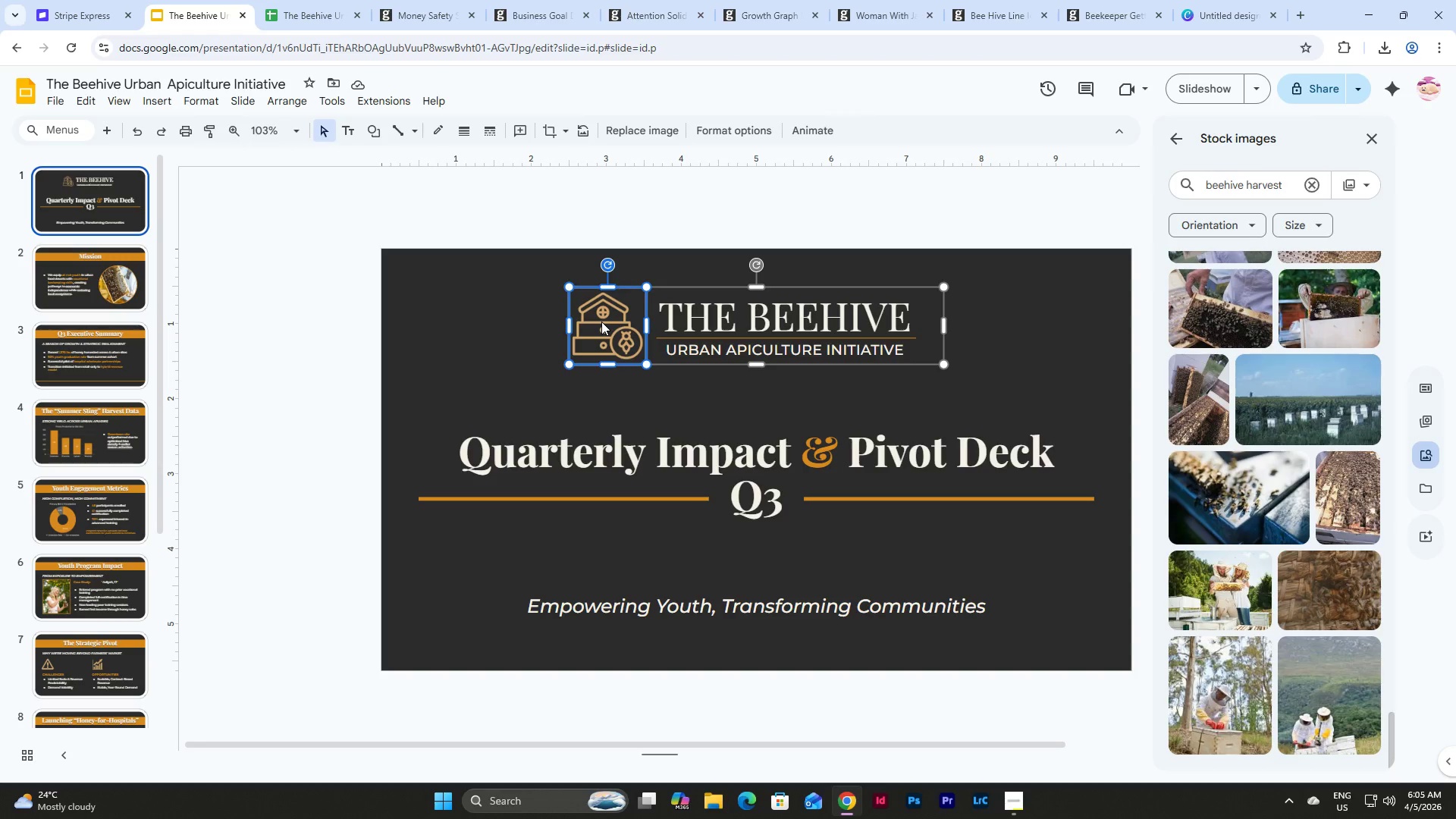 
key(Control+C)
 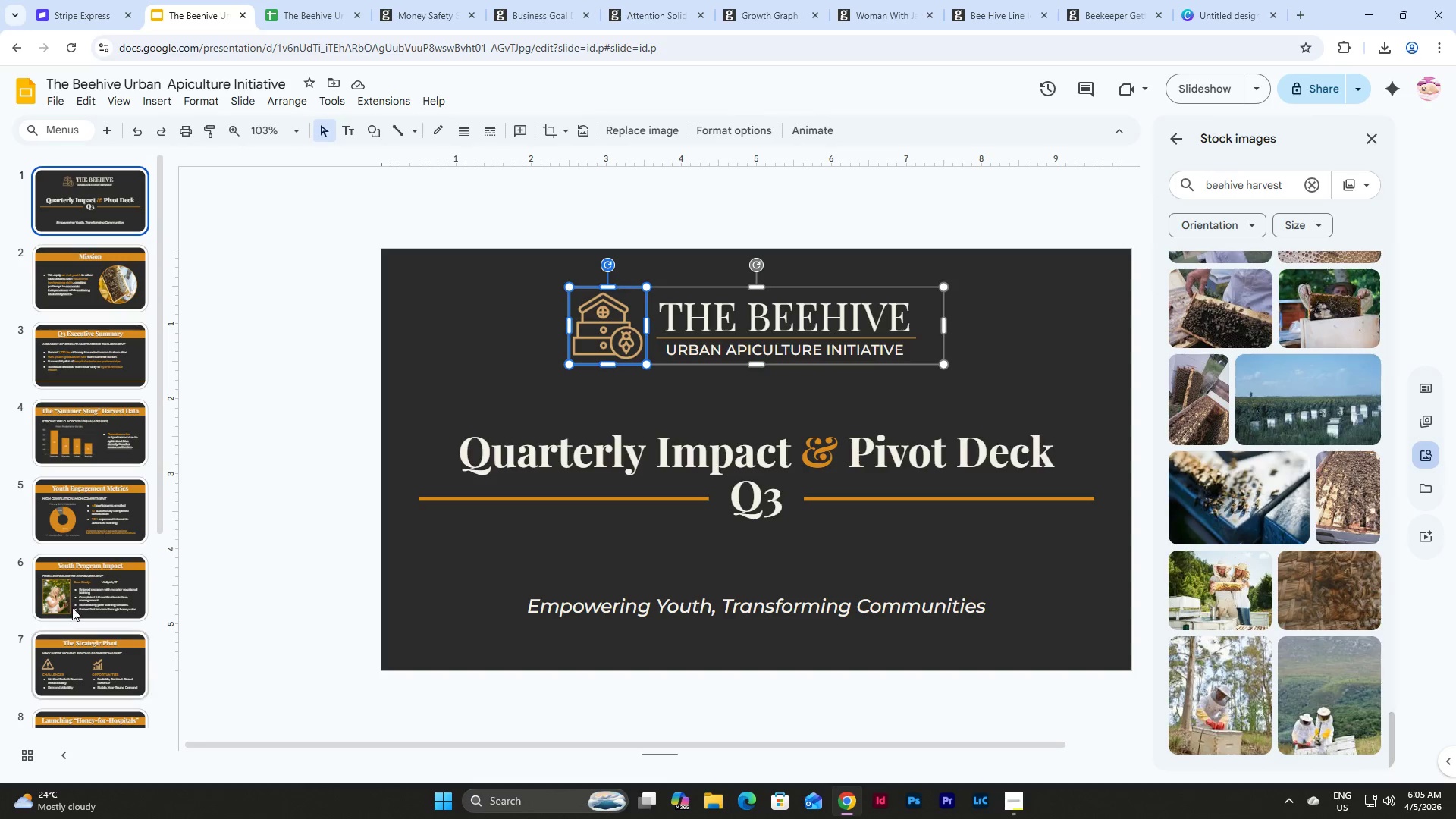 
left_click([115, 674])
 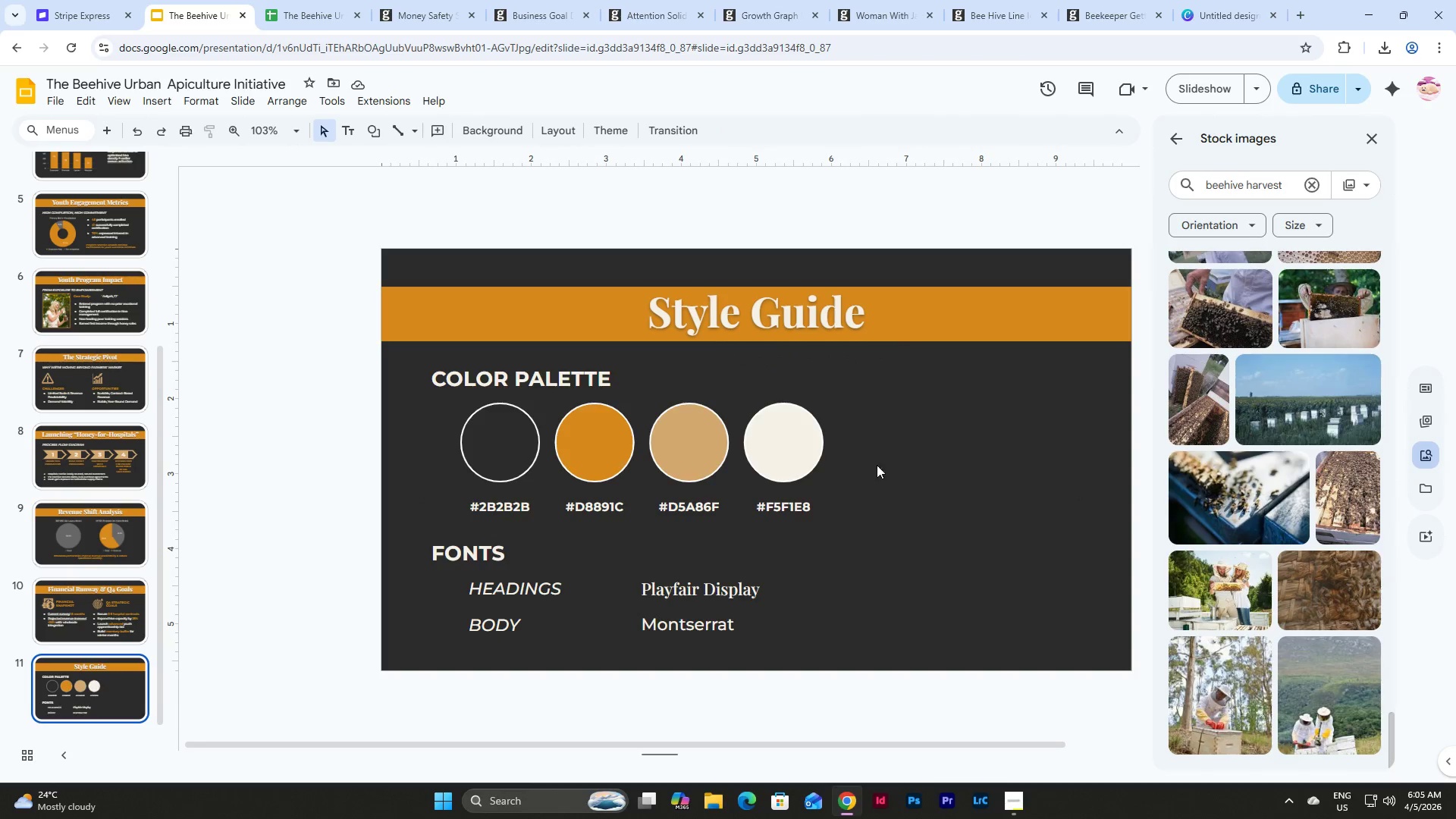 
scroll: coordinate [75, 578], scroll_direction: down, amount: 11.0
 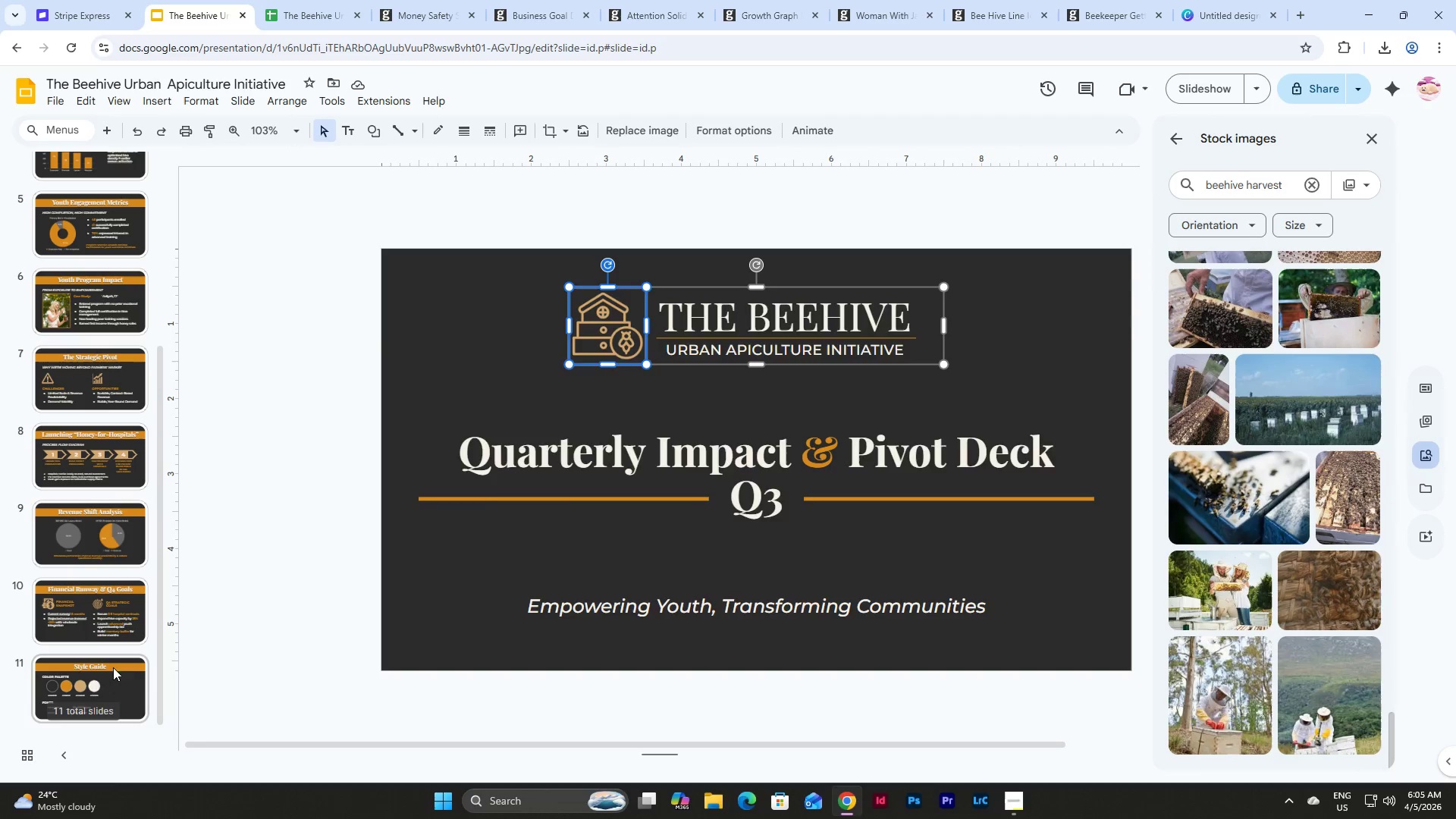 
left_click([908, 437])
 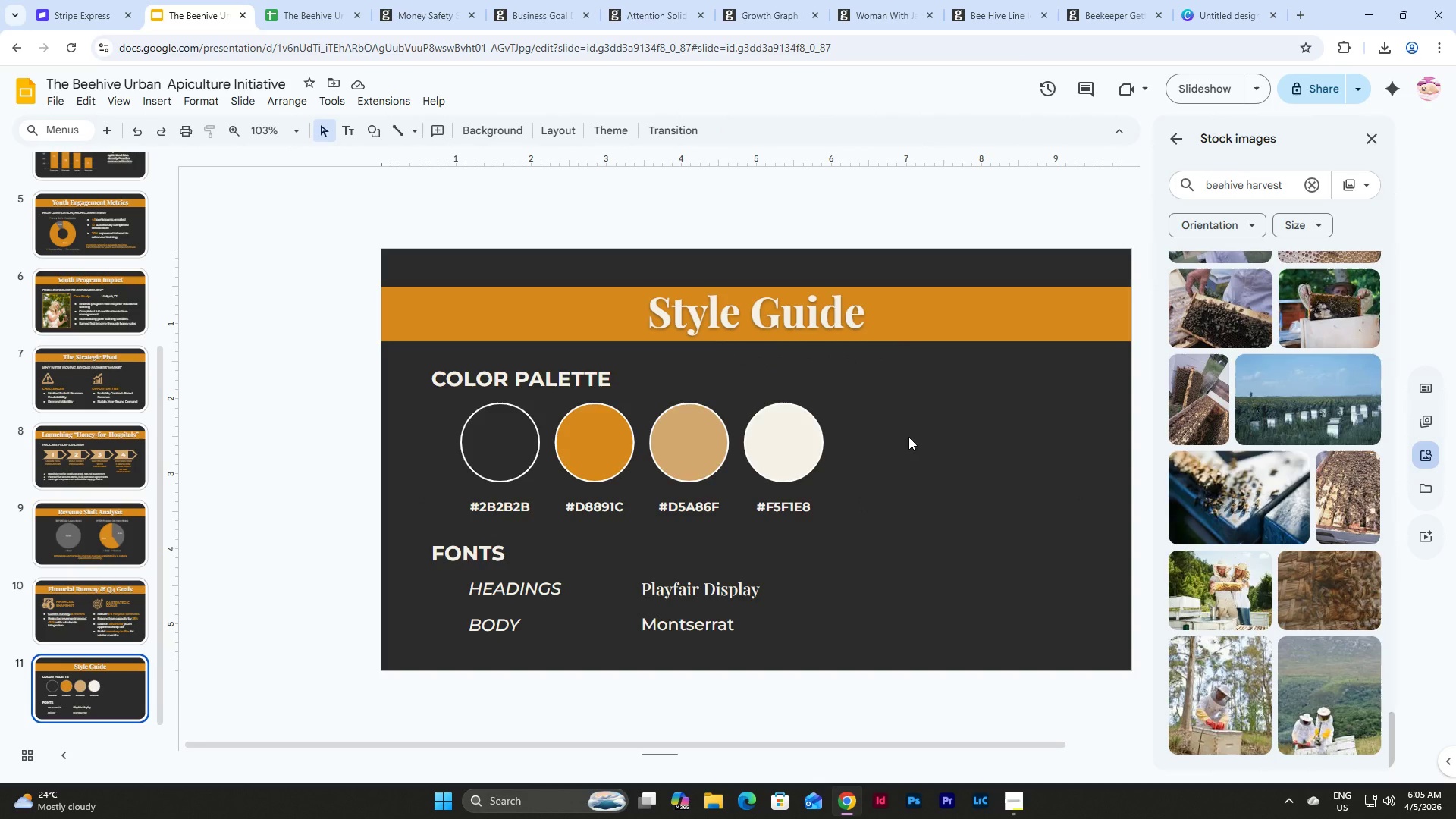 
key(Control+V)
 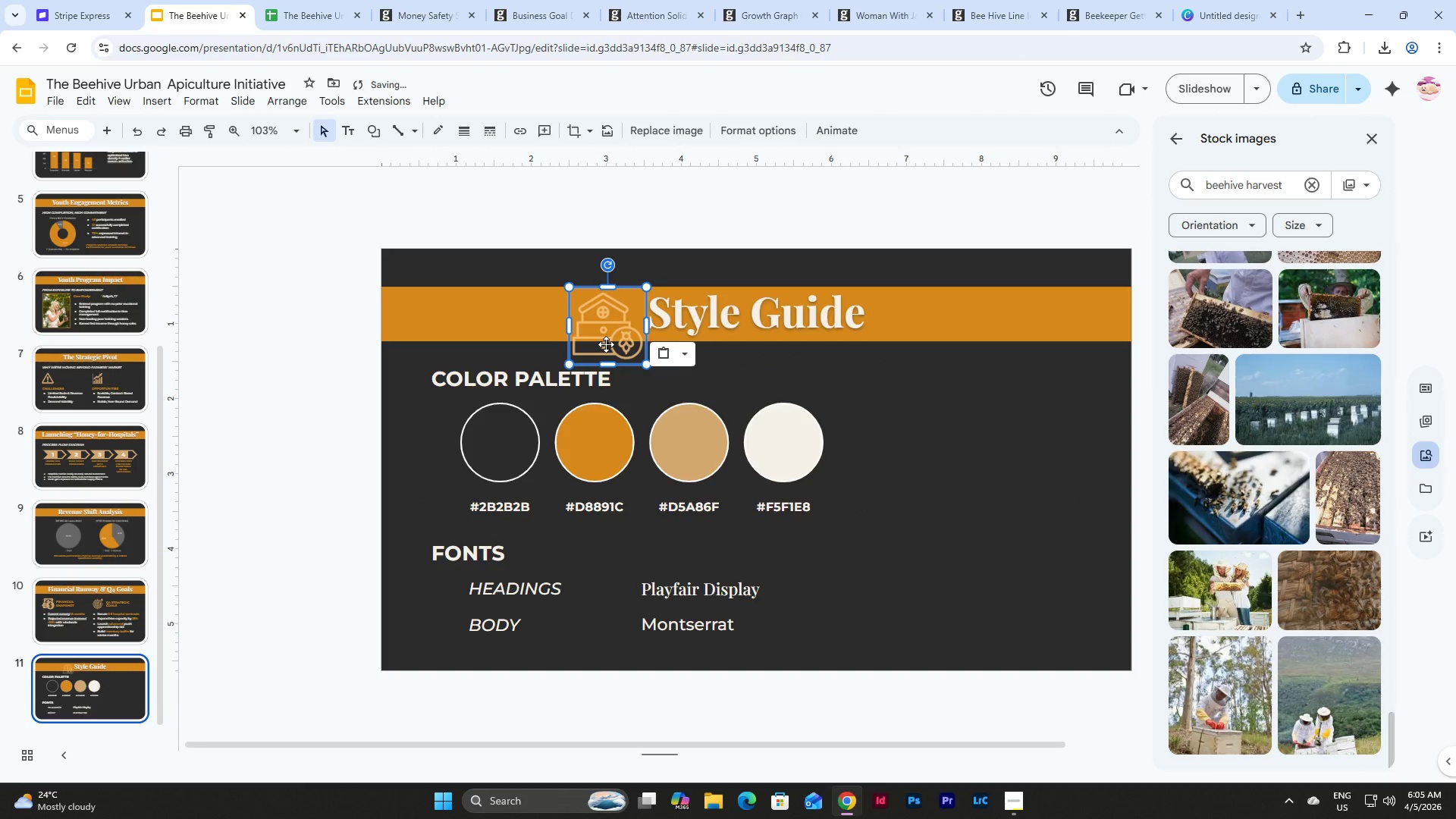 
left_click_drag(start_coordinate=[606, 344], to_coordinate=[922, 419])
 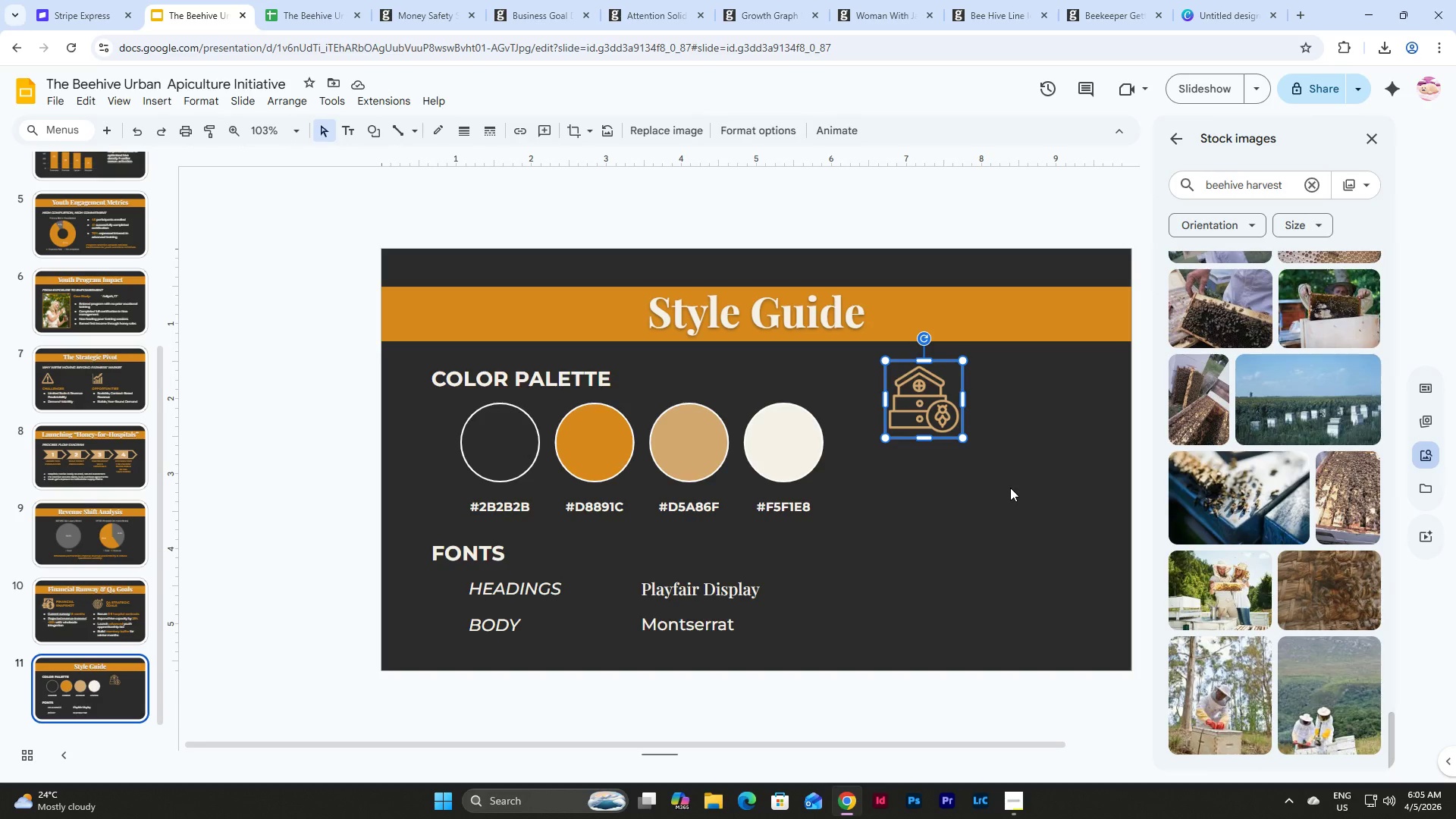 
wait(17.23)
 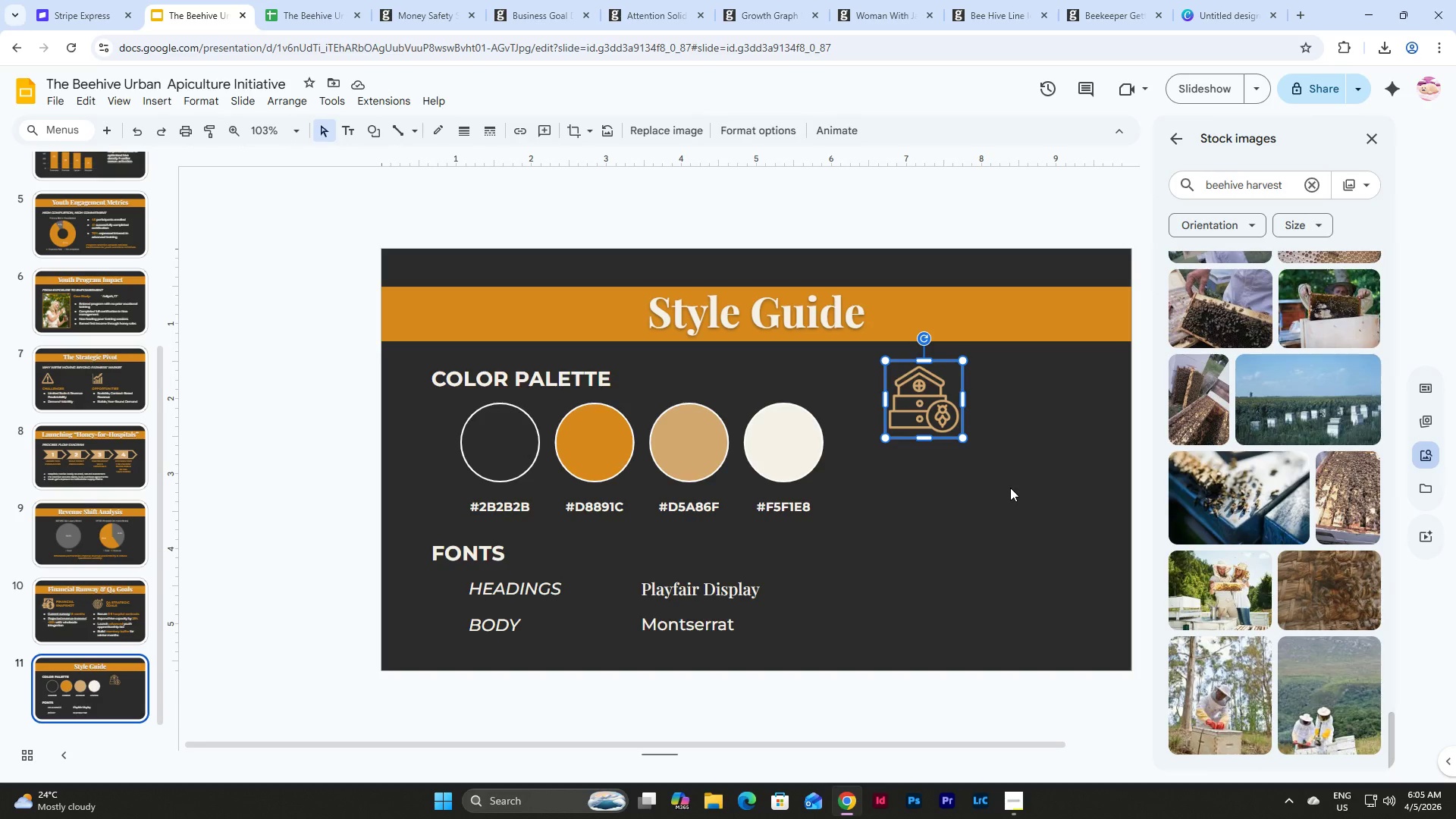 
left_click_drag(start_coordinate=[960, 442], to_coordinate=[933, 412])
 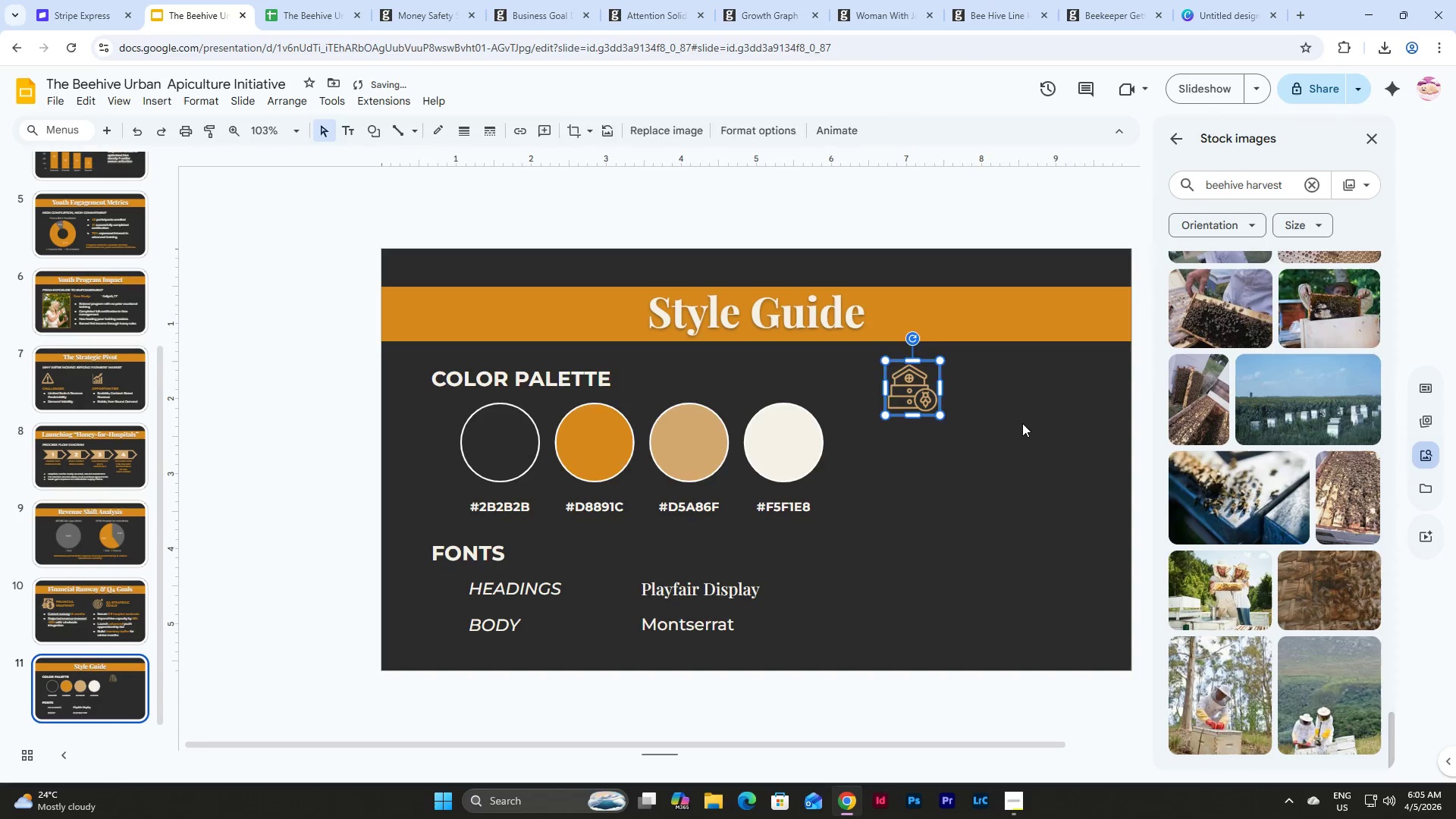 
left_click([1022, 423])
 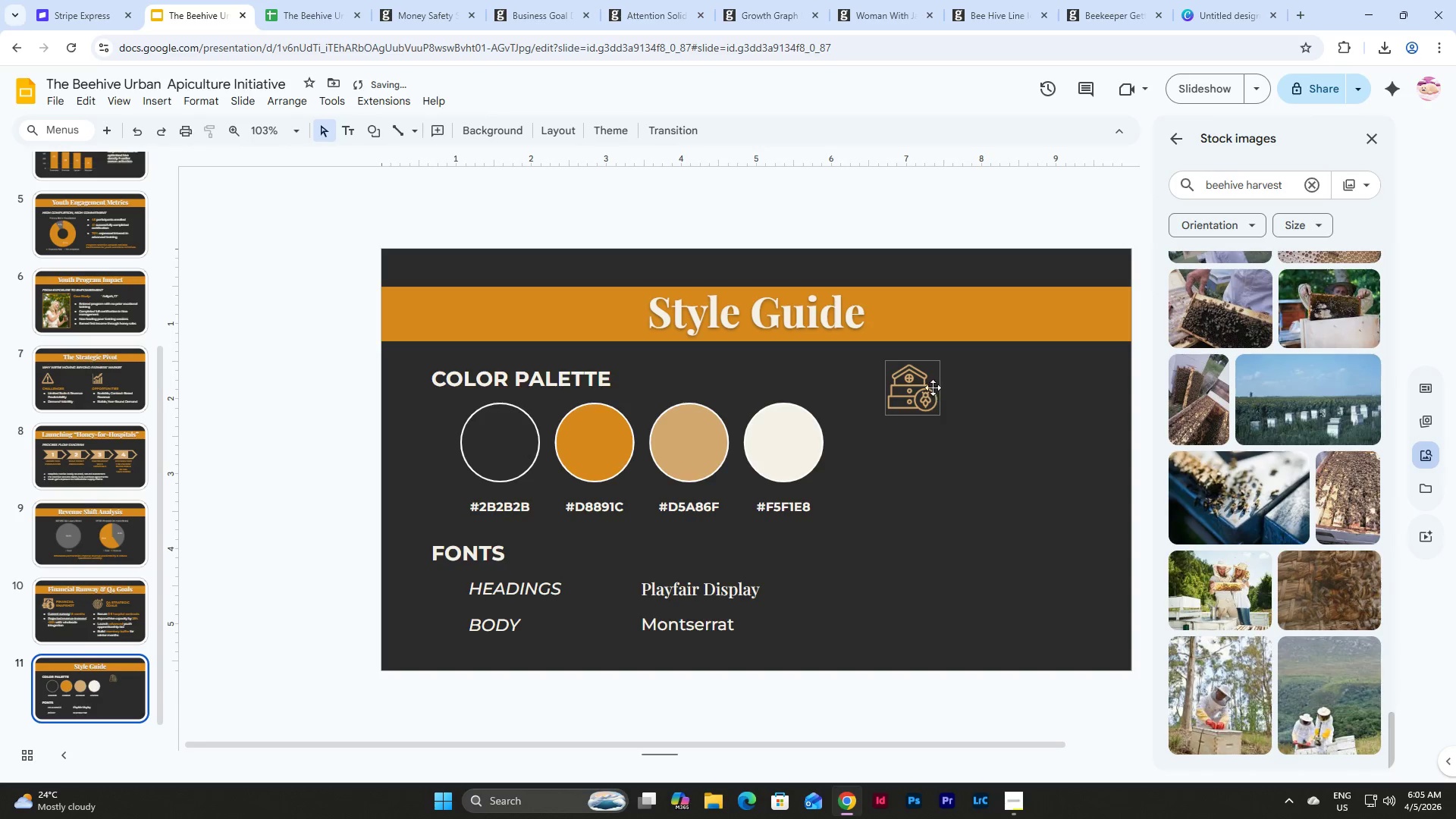 
left_click([926, 384])
 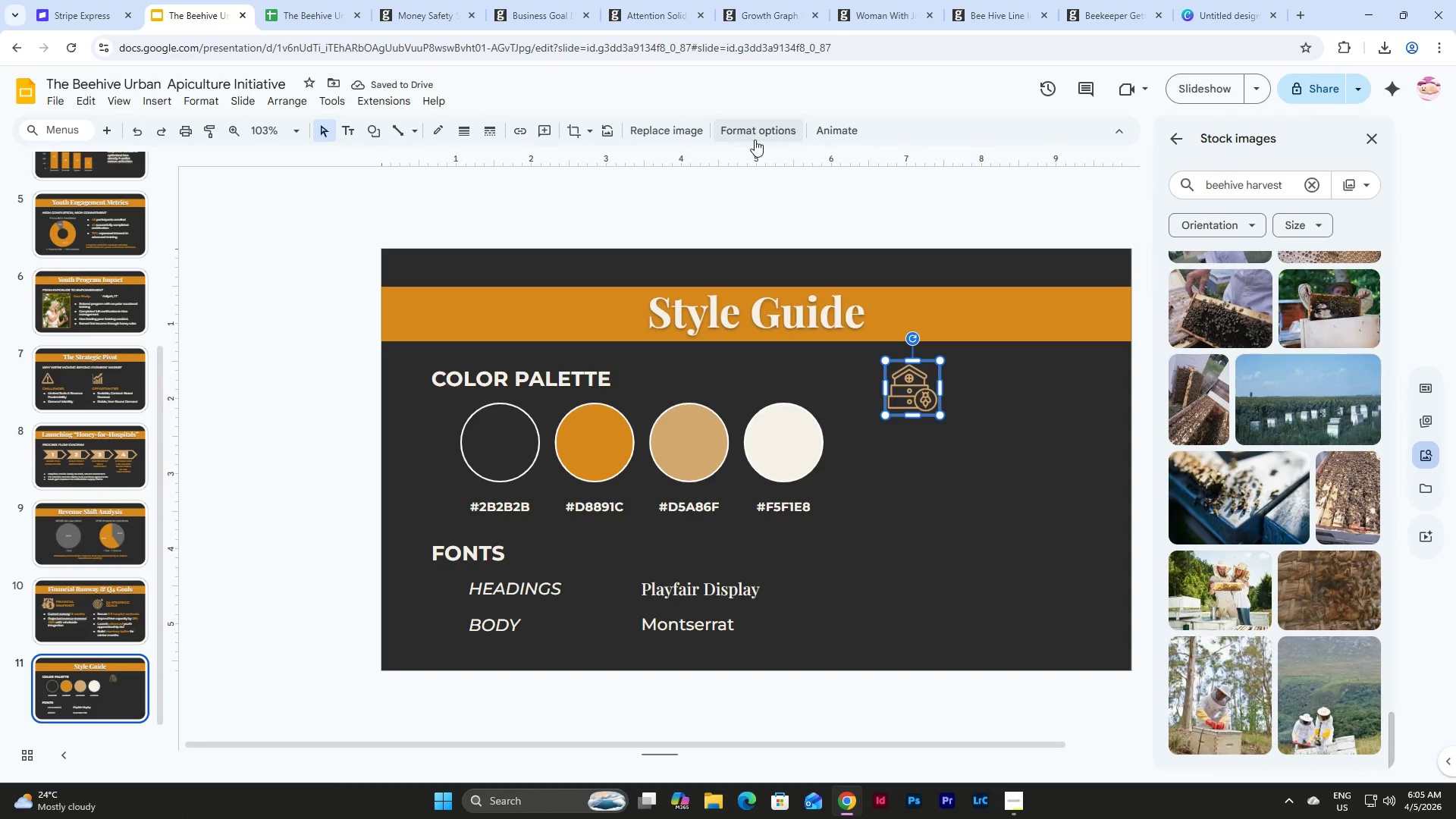 
left_click([734, 137])
 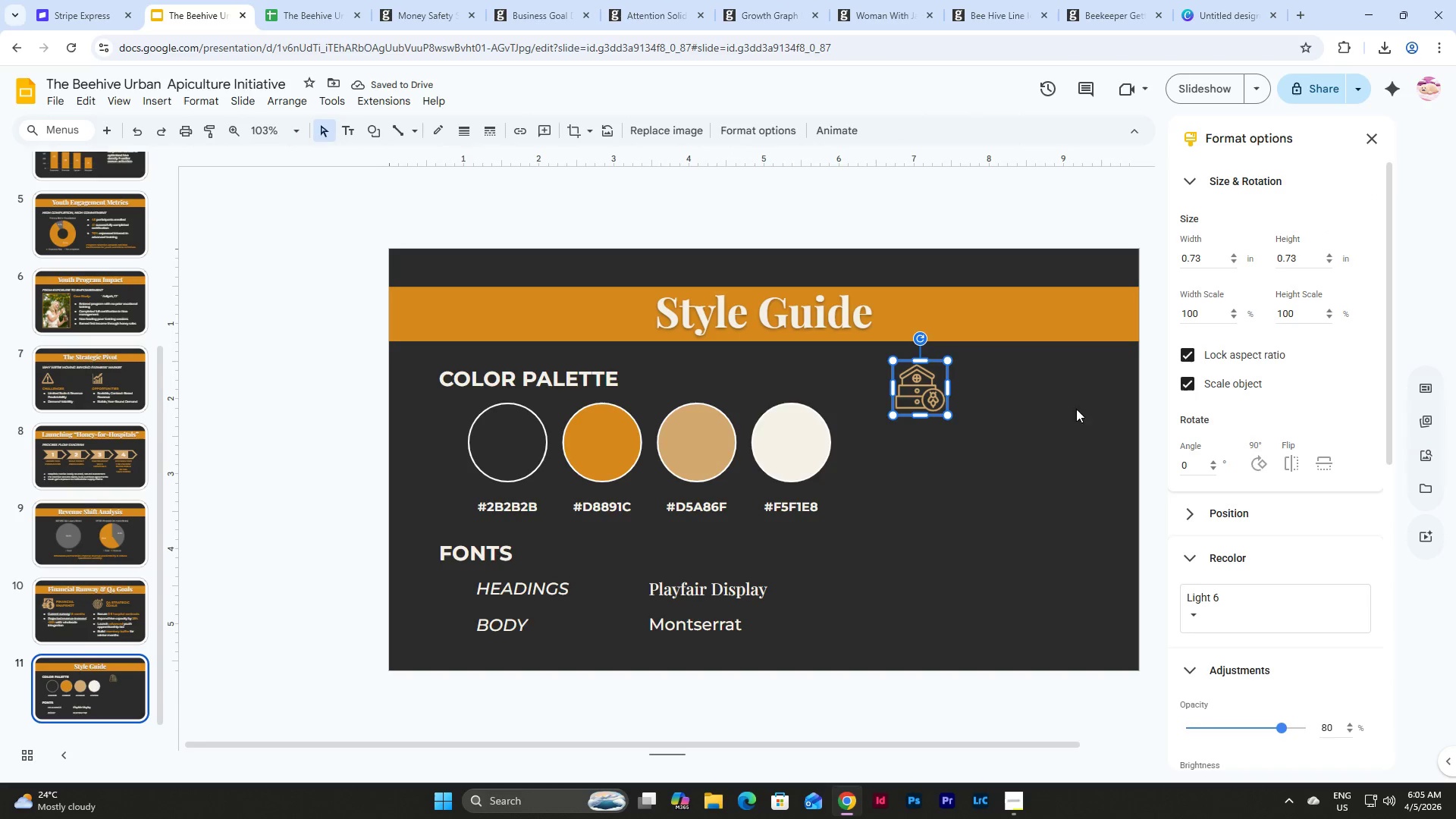 
left_click([999, 407])
 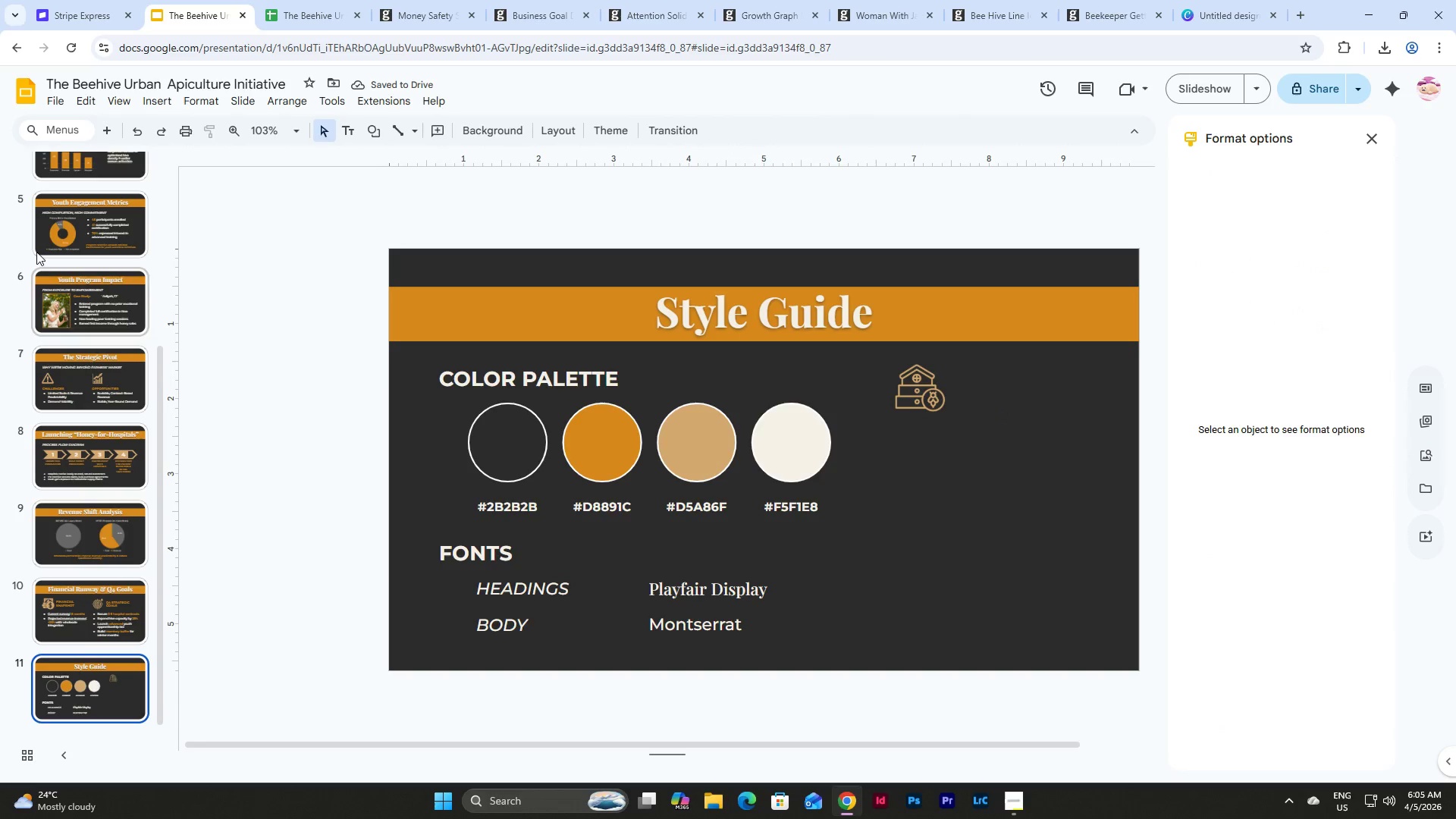 
scroll: coordinate [61, 228], scroll_direction: up, amount: 7.0
 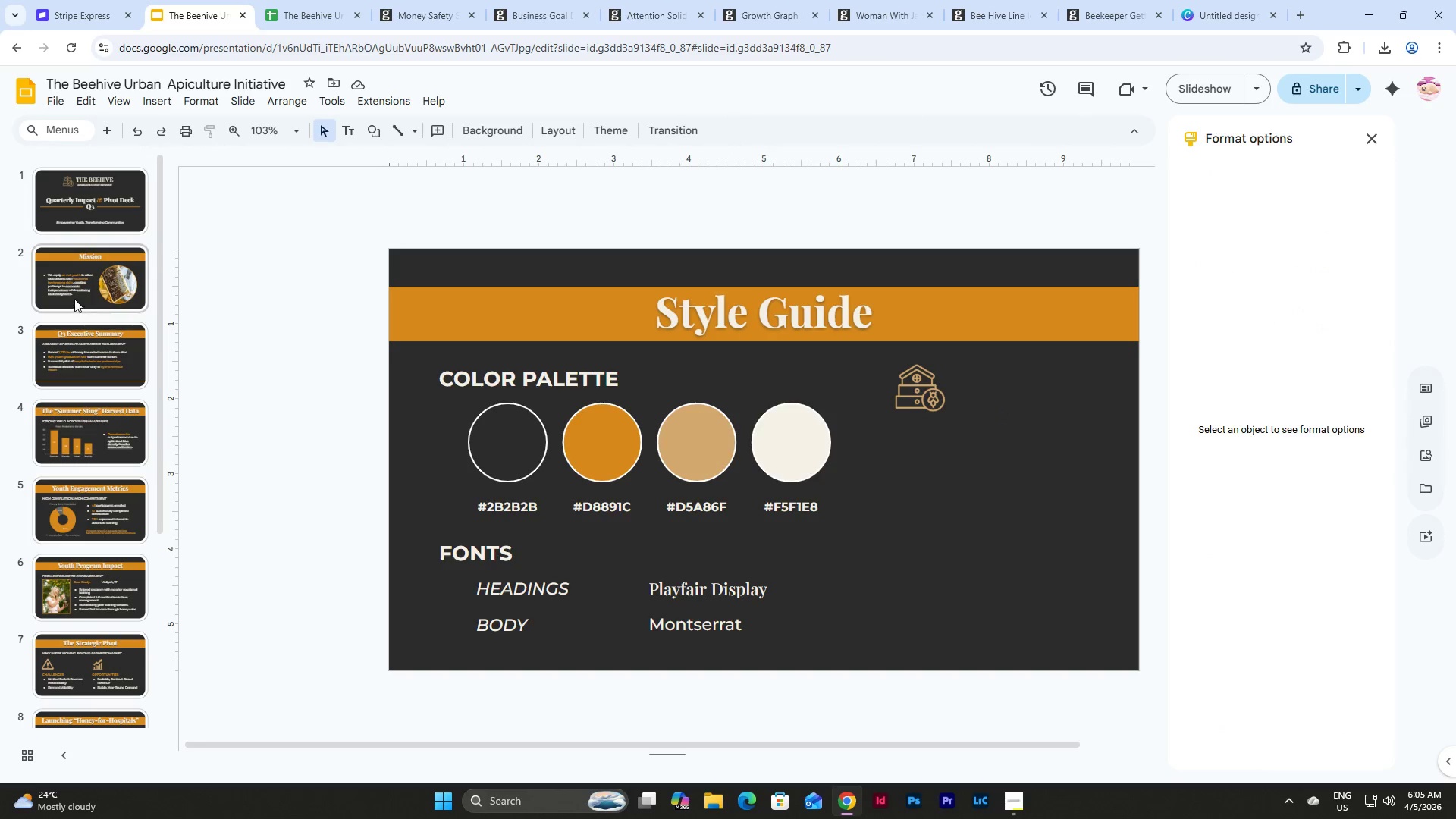 
left_click([71, 267])
 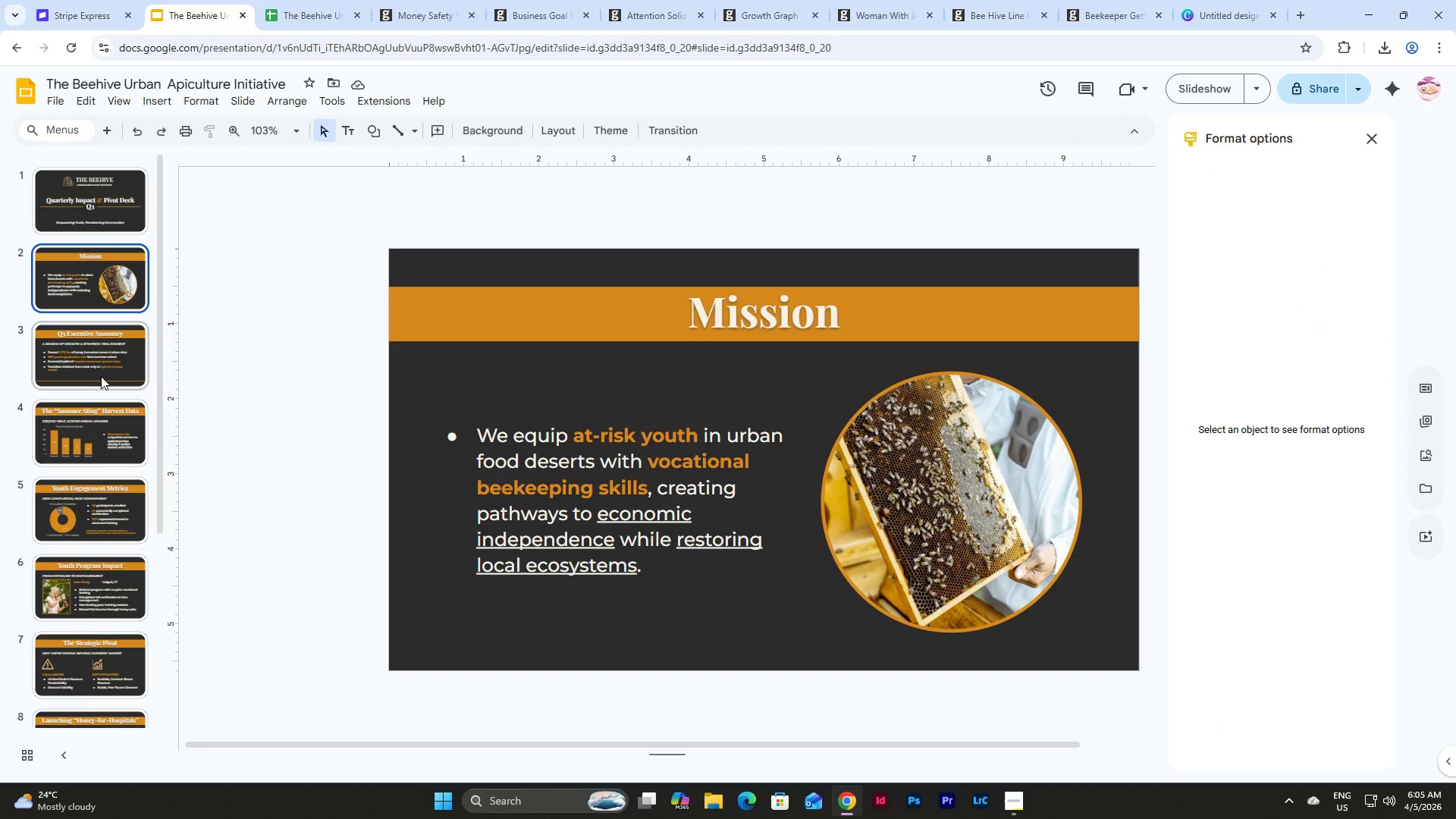 
left_click([82, 354])
 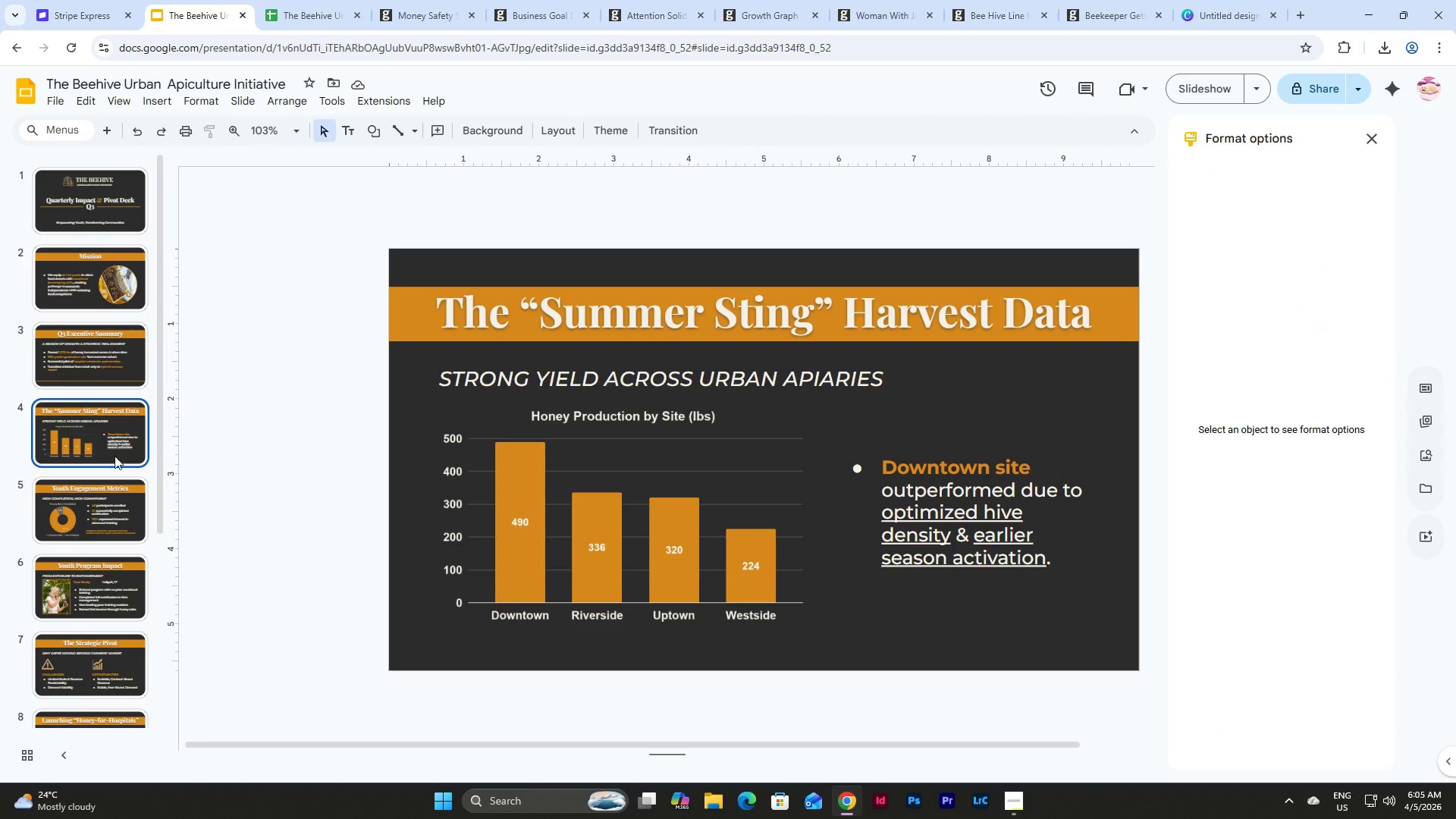 
left_click([106, 506])
 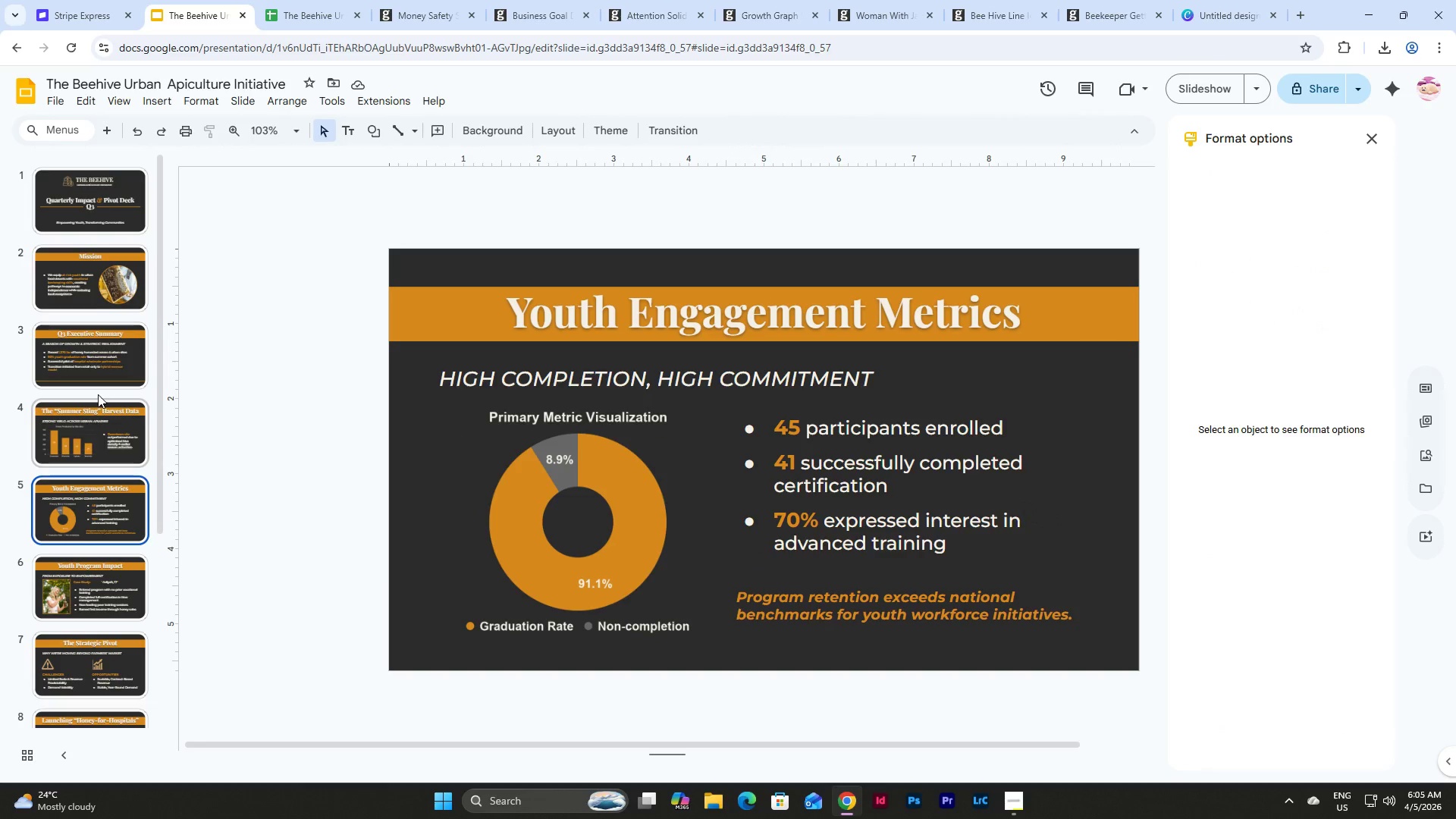 
left_click([82, 528])
 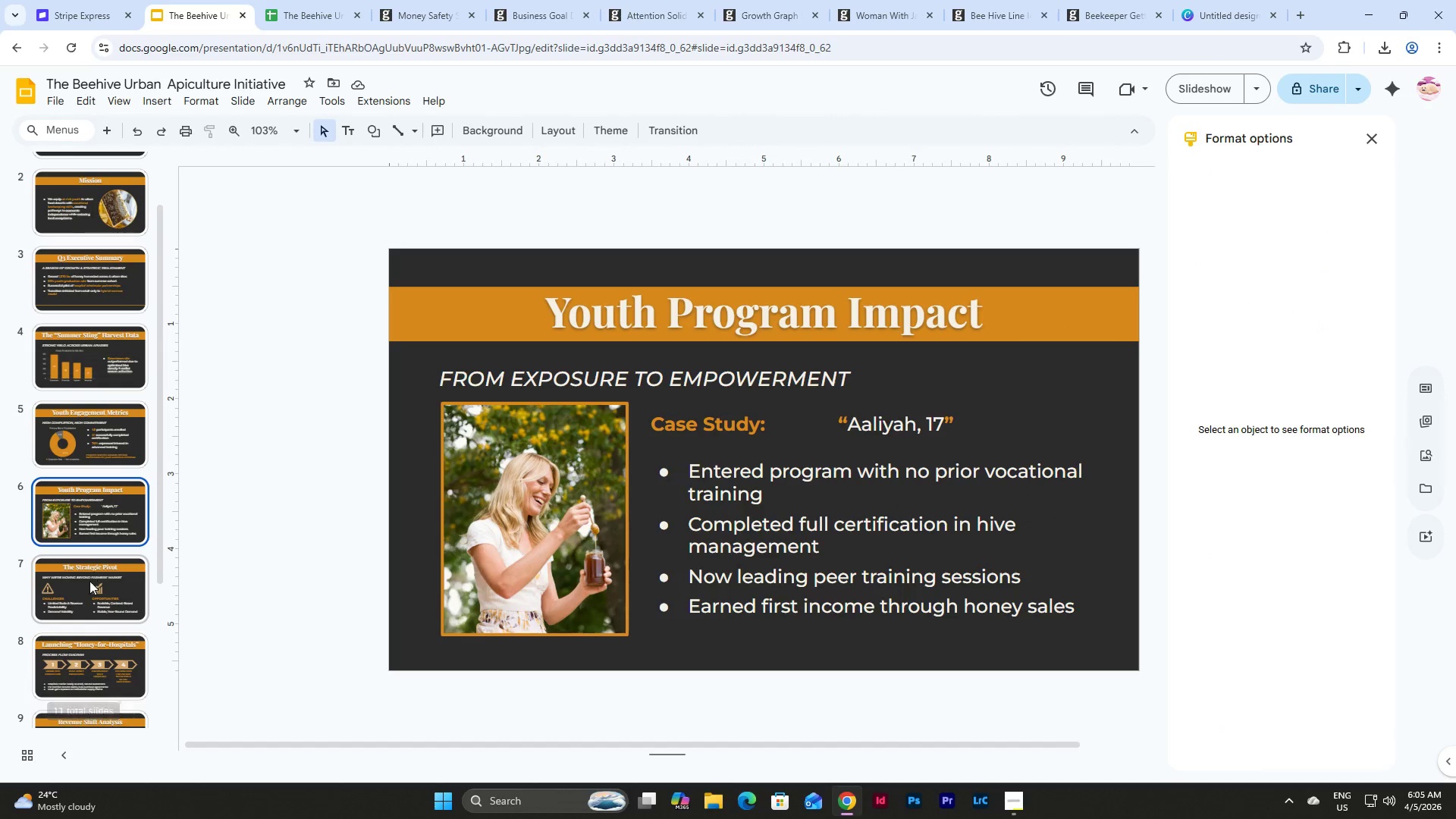 
scroll: coordinate [98, 394], scroll_direction: down, amount: 1.0
 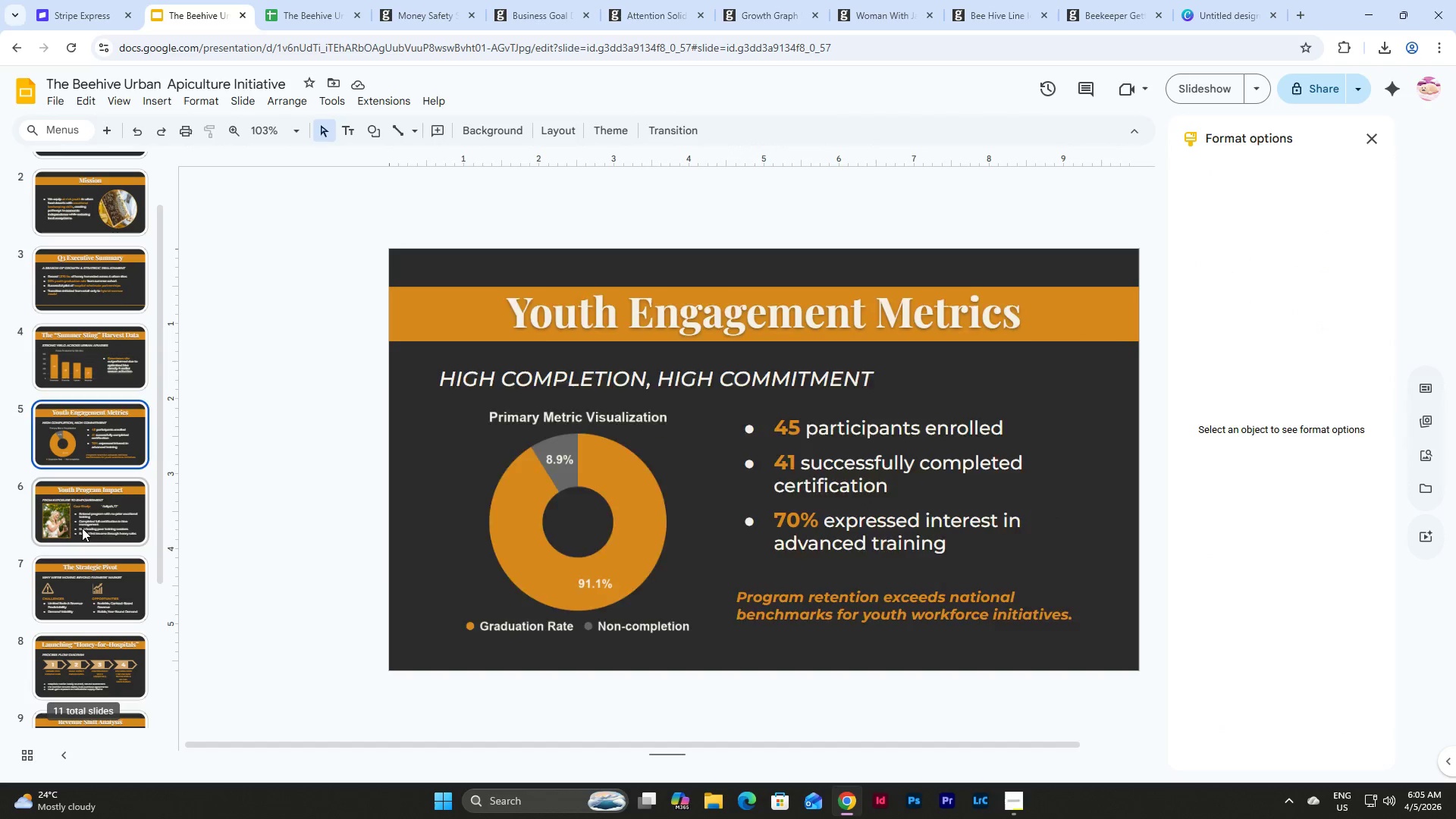 
double_click([89, 586])
 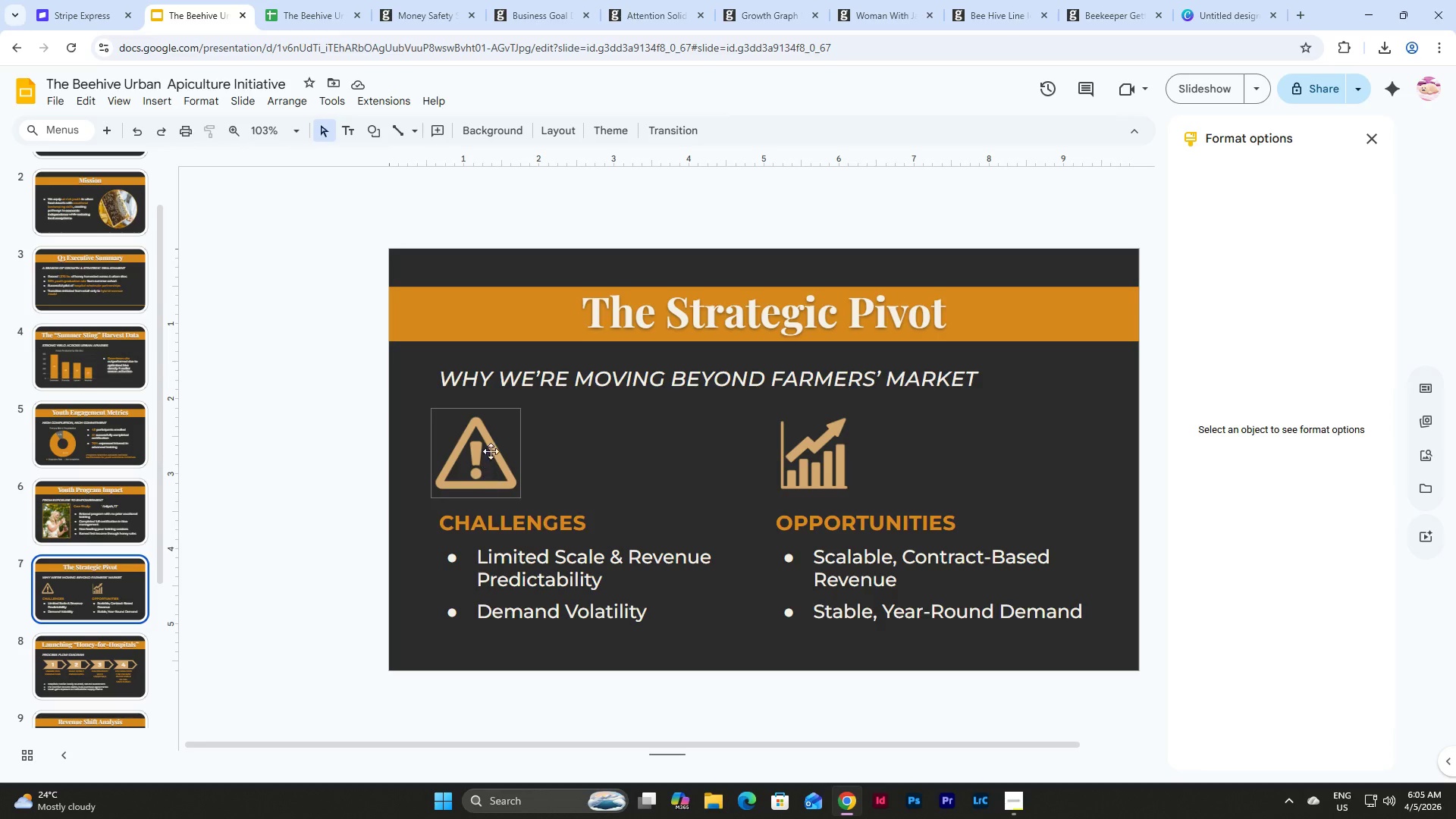 
left_click([491, 449])
 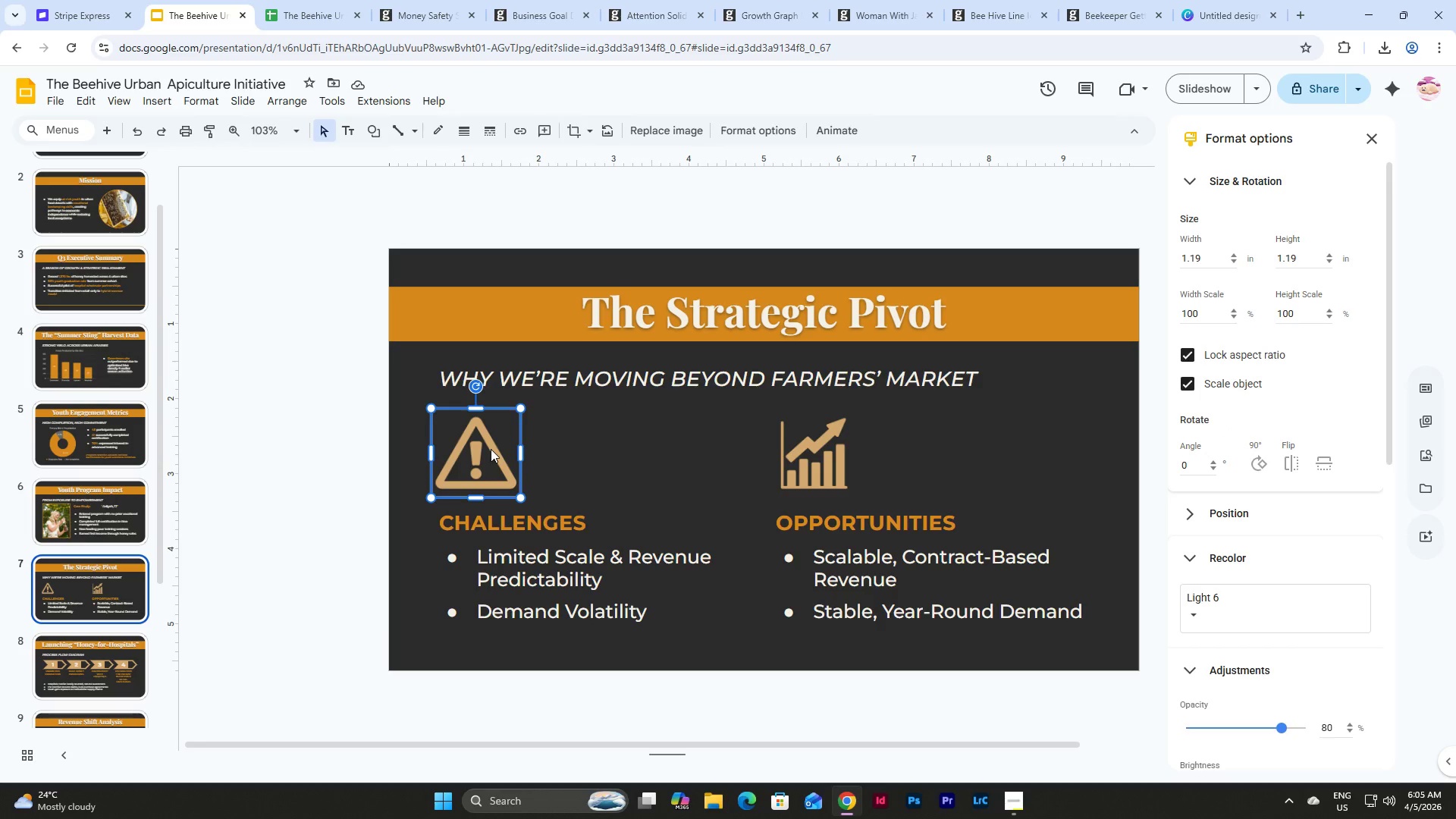 
key(Control+C)
 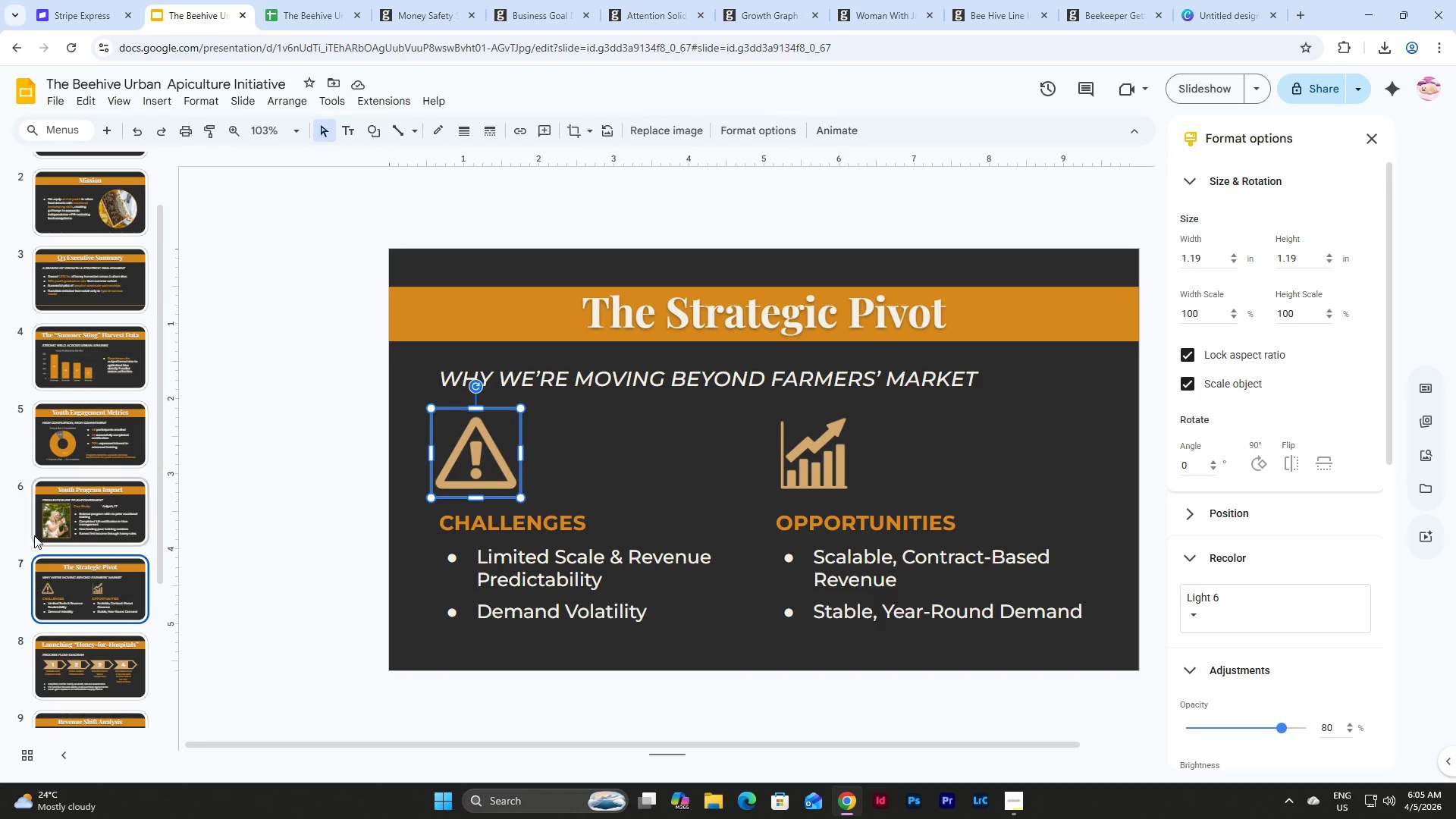 
scroll: coordinate [81, 544], scroll_direction: down, amount: 10.0
 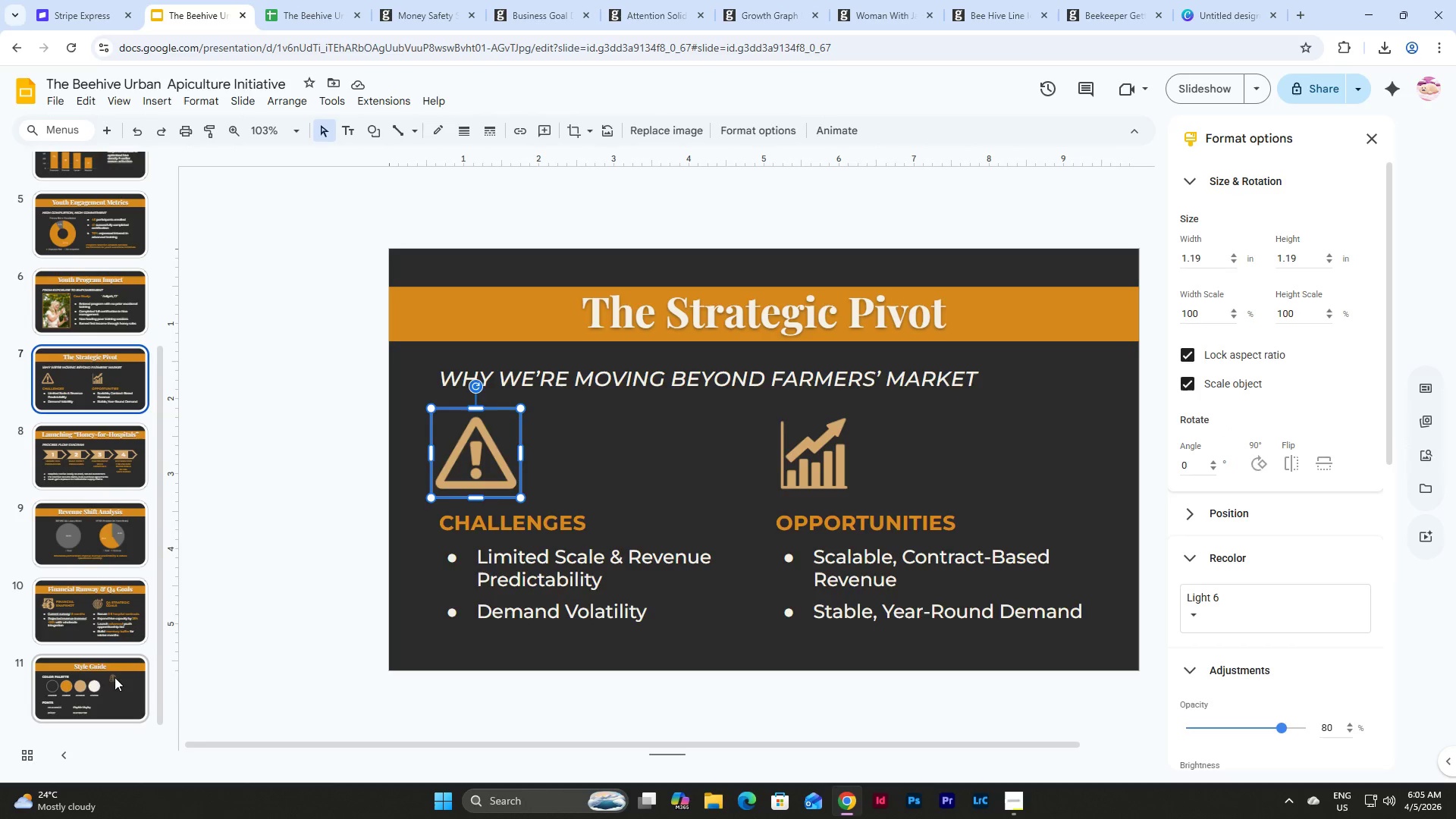 
left_click([115, 683])
 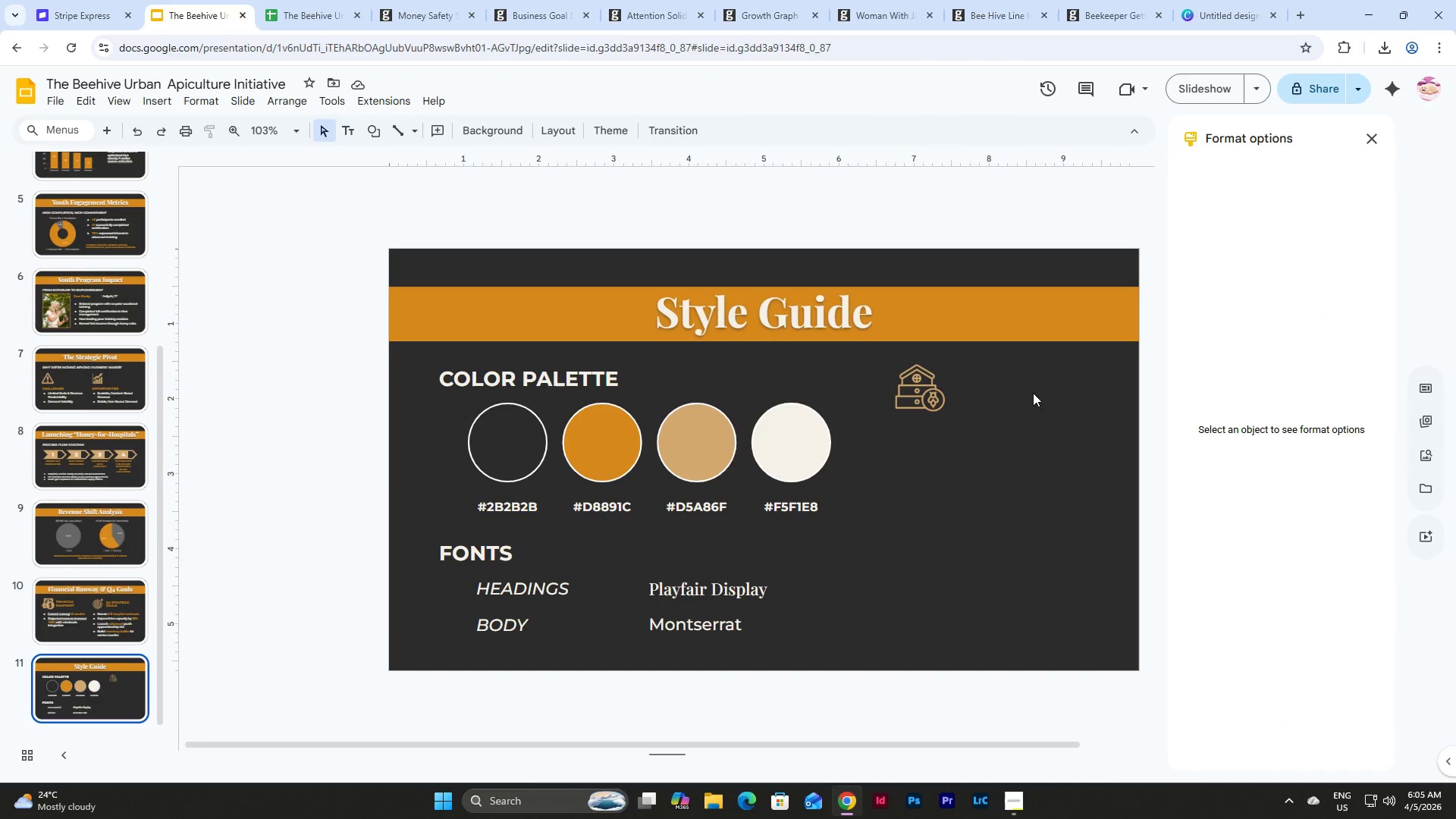 
left_click([1033, 383])
 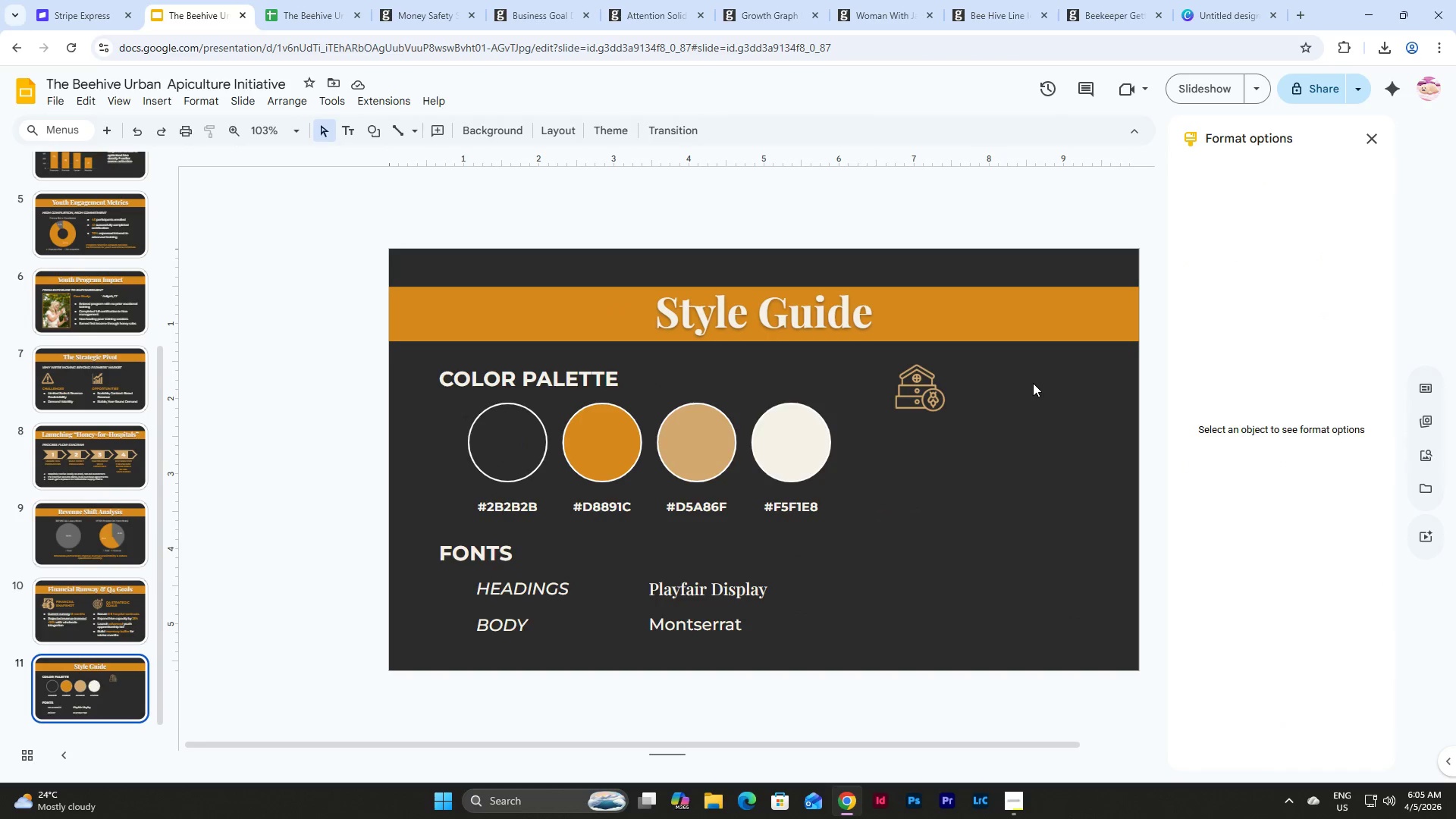 
key(Control+V)
 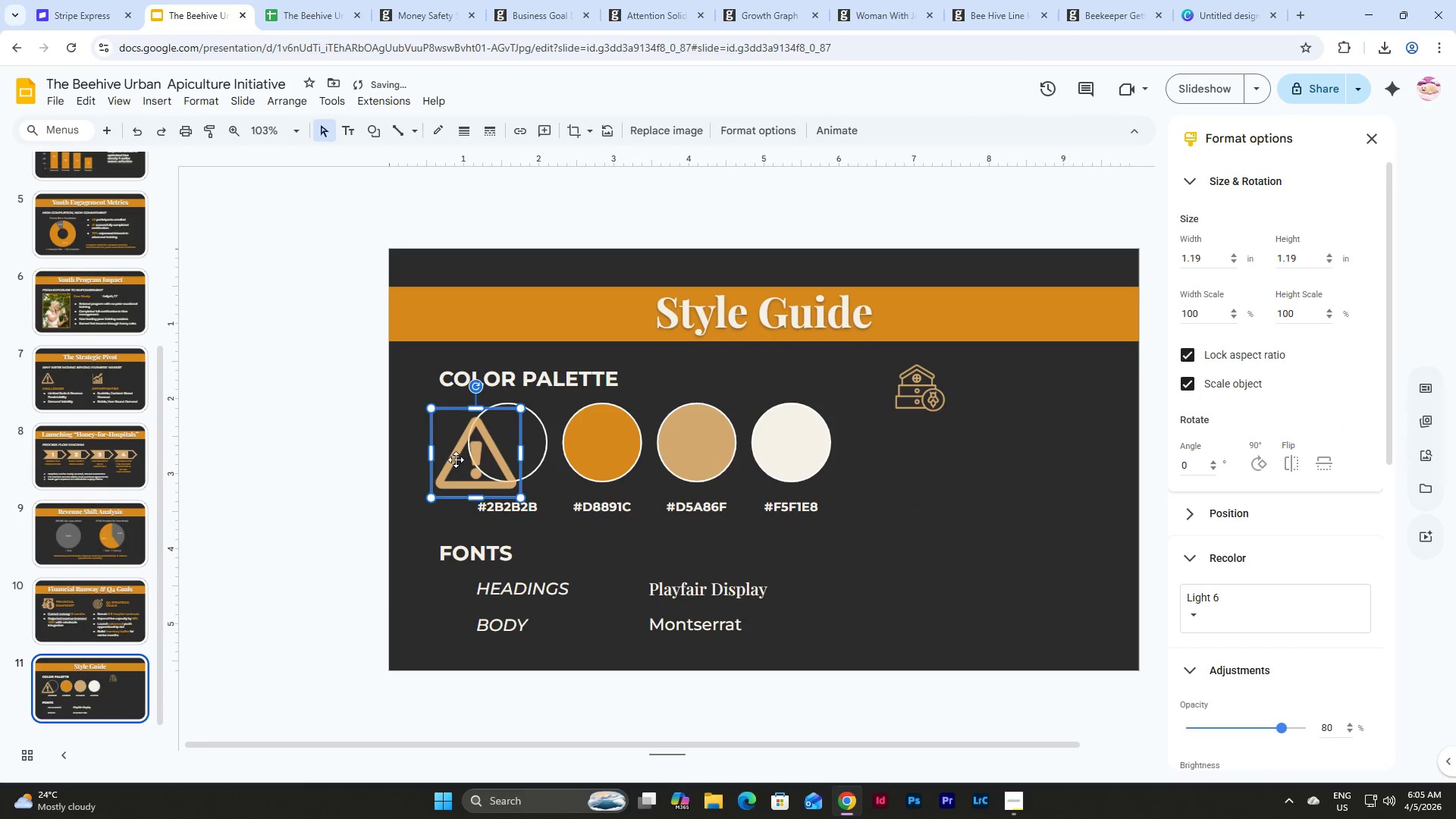 
left_click_drag(start_coordinate=[456, 460], to_coordinate=[987, 410])
 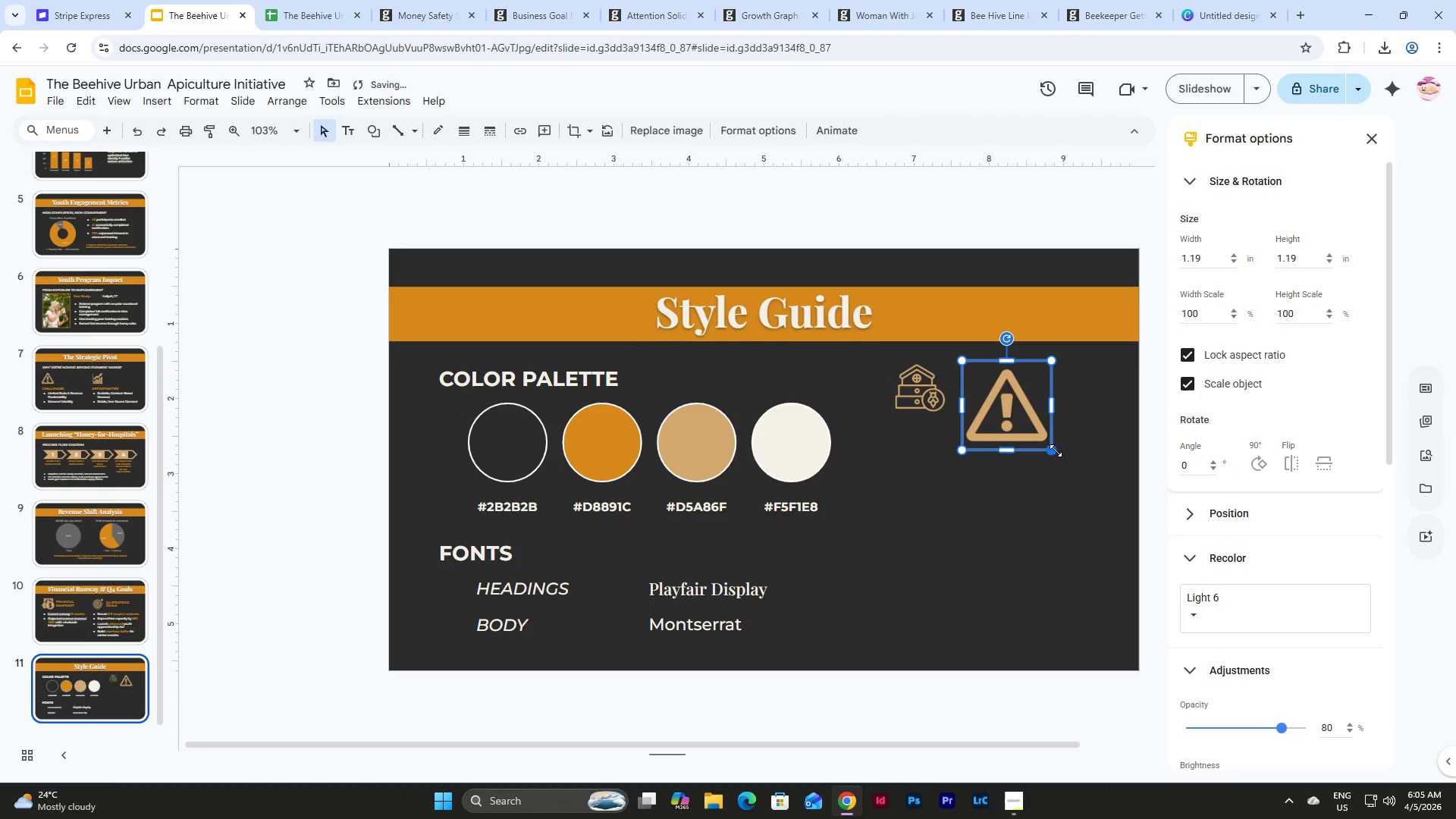 
left_click_drag(start_coordinate=[1056, 450], to_coordinate=[1013, 390])
 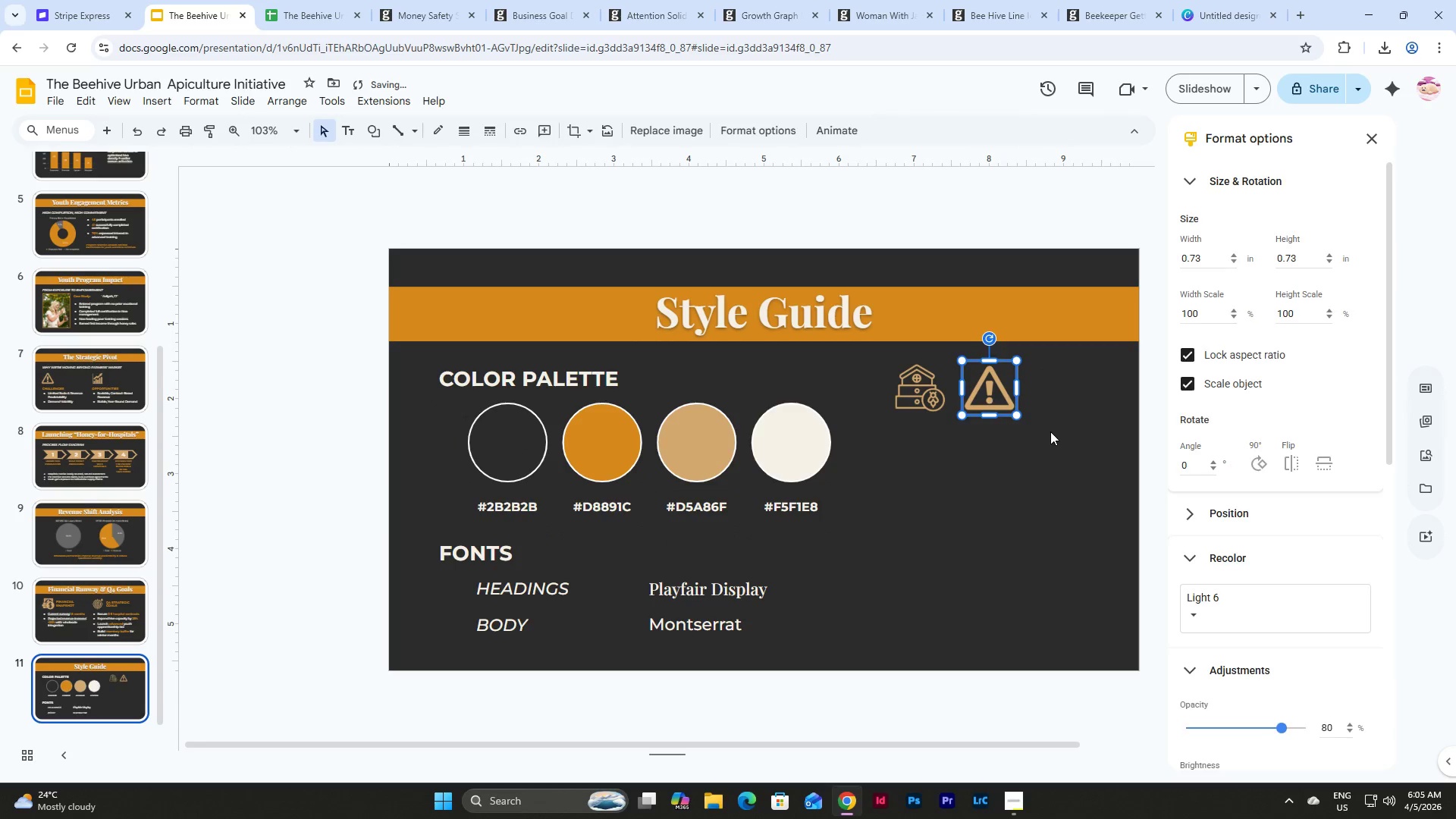 
left_click([1050, 431])
 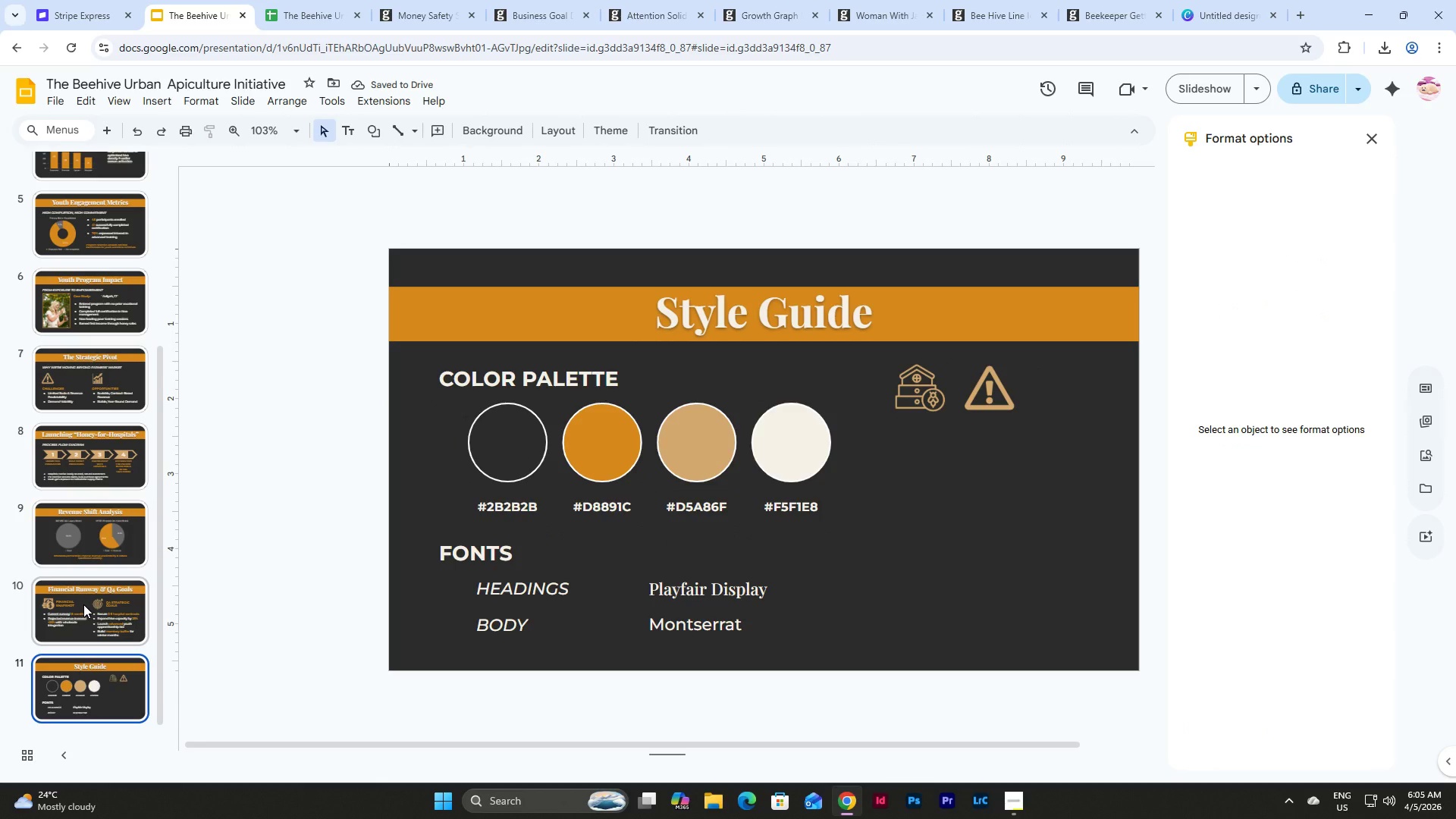 
left_click([89, 388])
 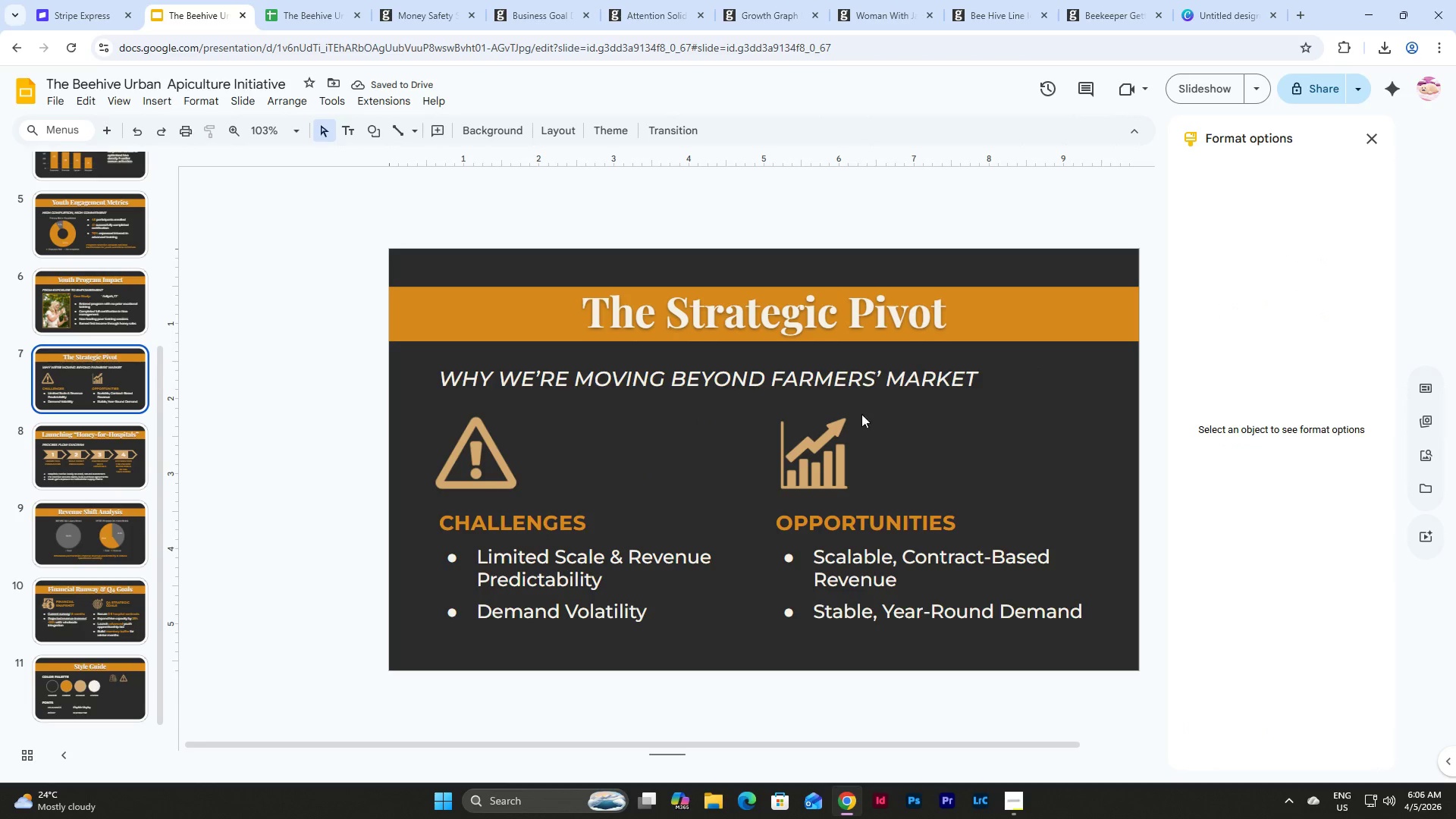 
left_click([827, 418])
 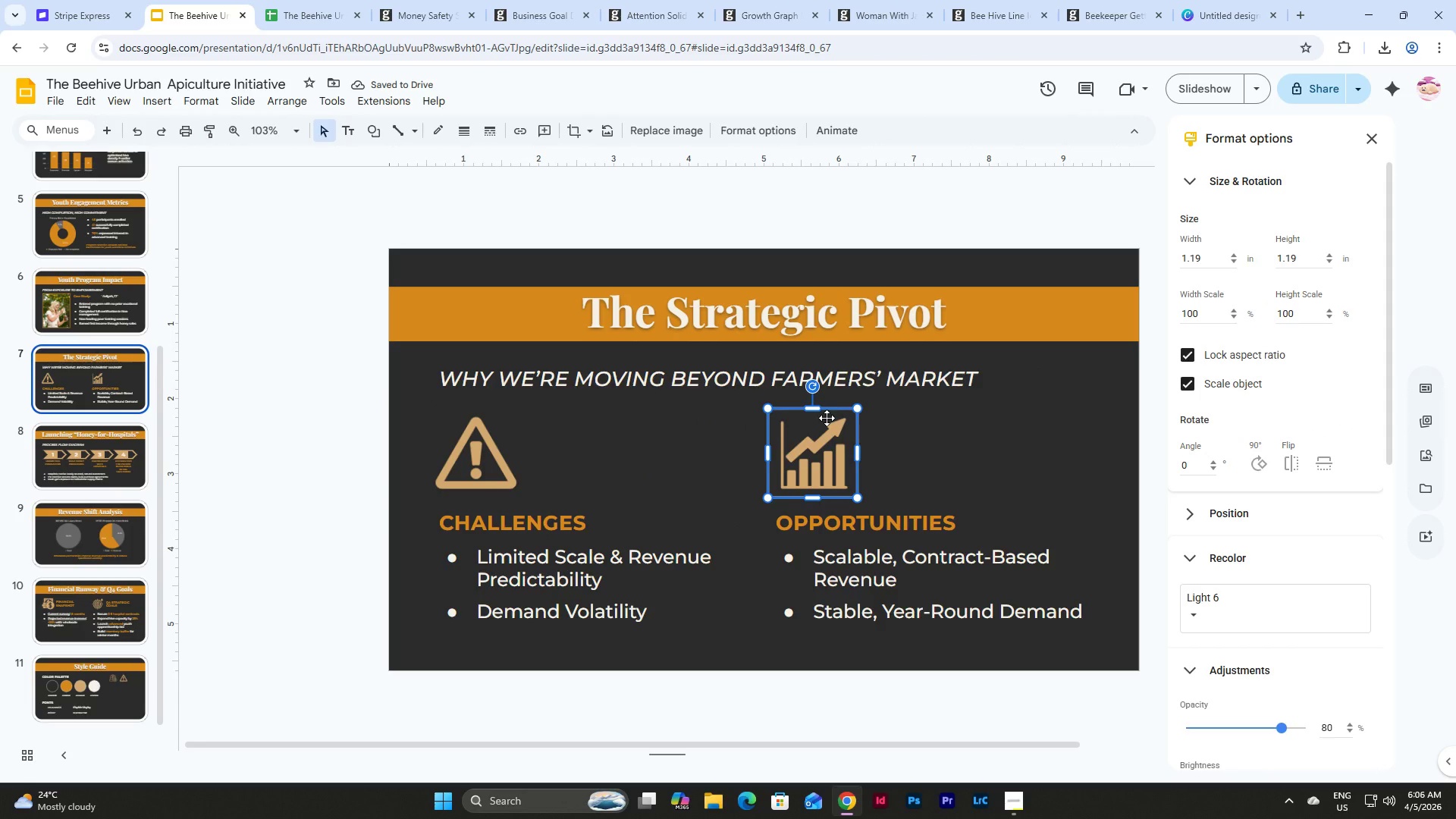 
key(Control+C)
 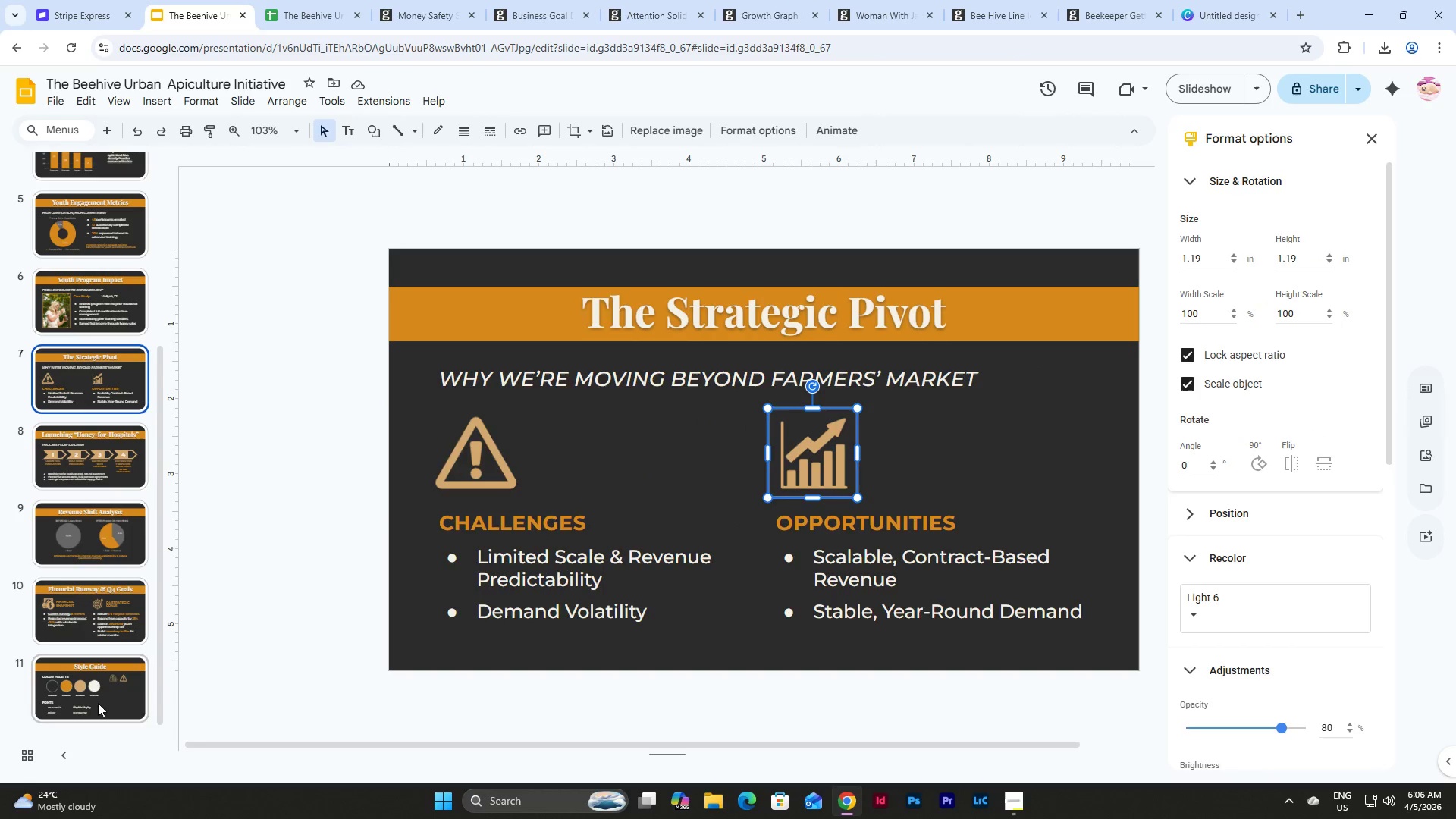 
left_click([98, 698])
 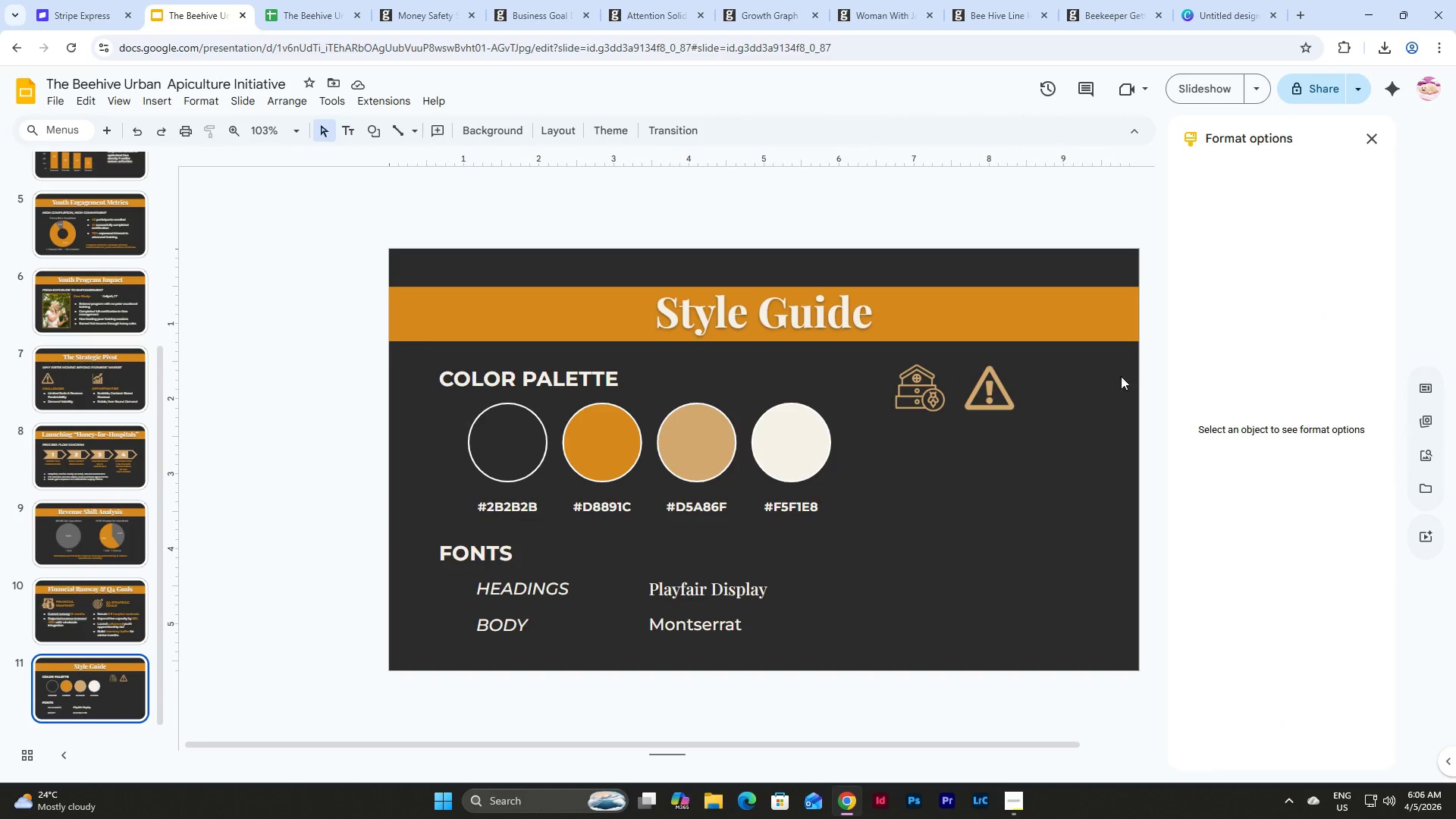 
left_click([1071, 391])
 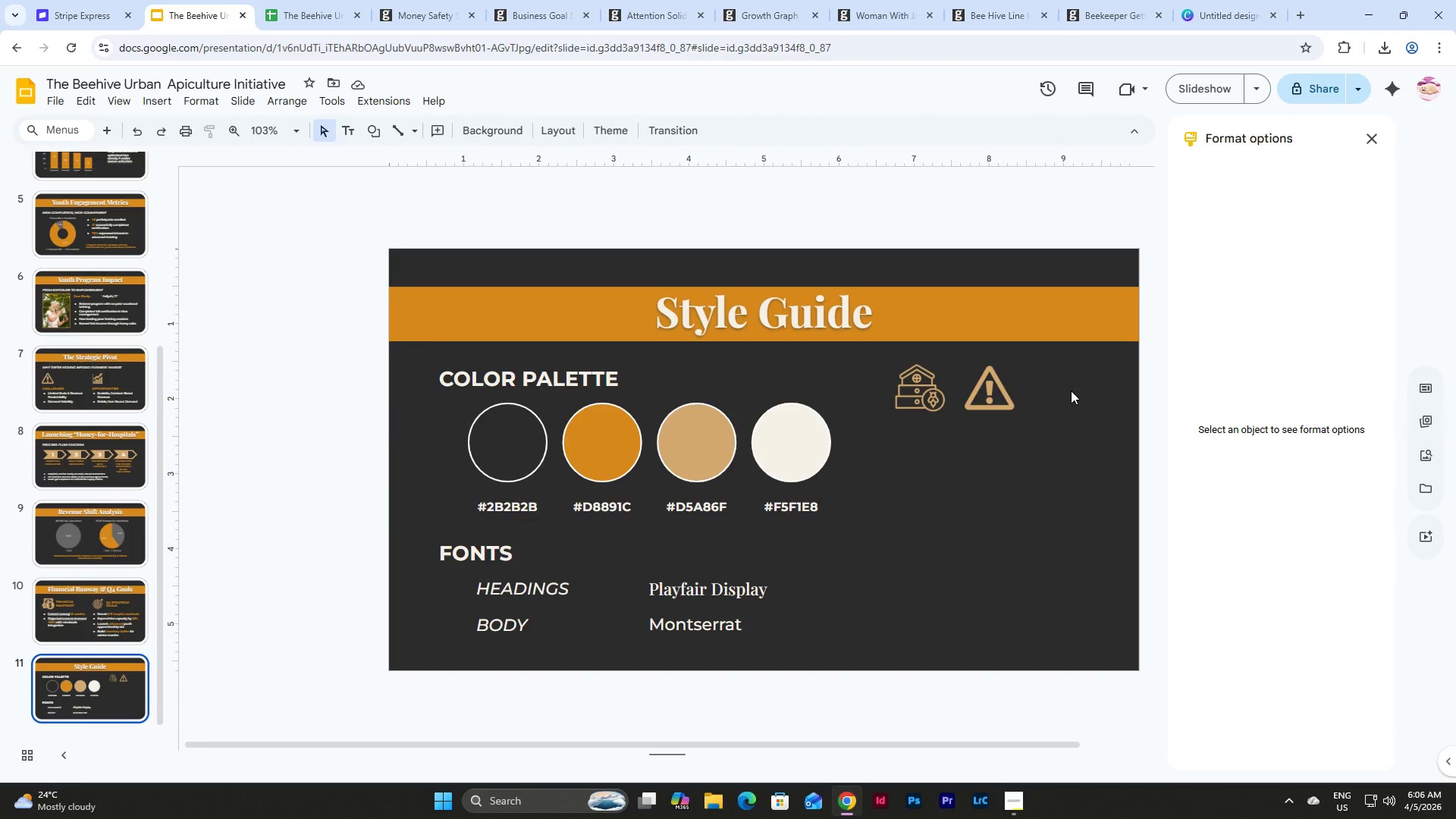 
key(Control+V)
 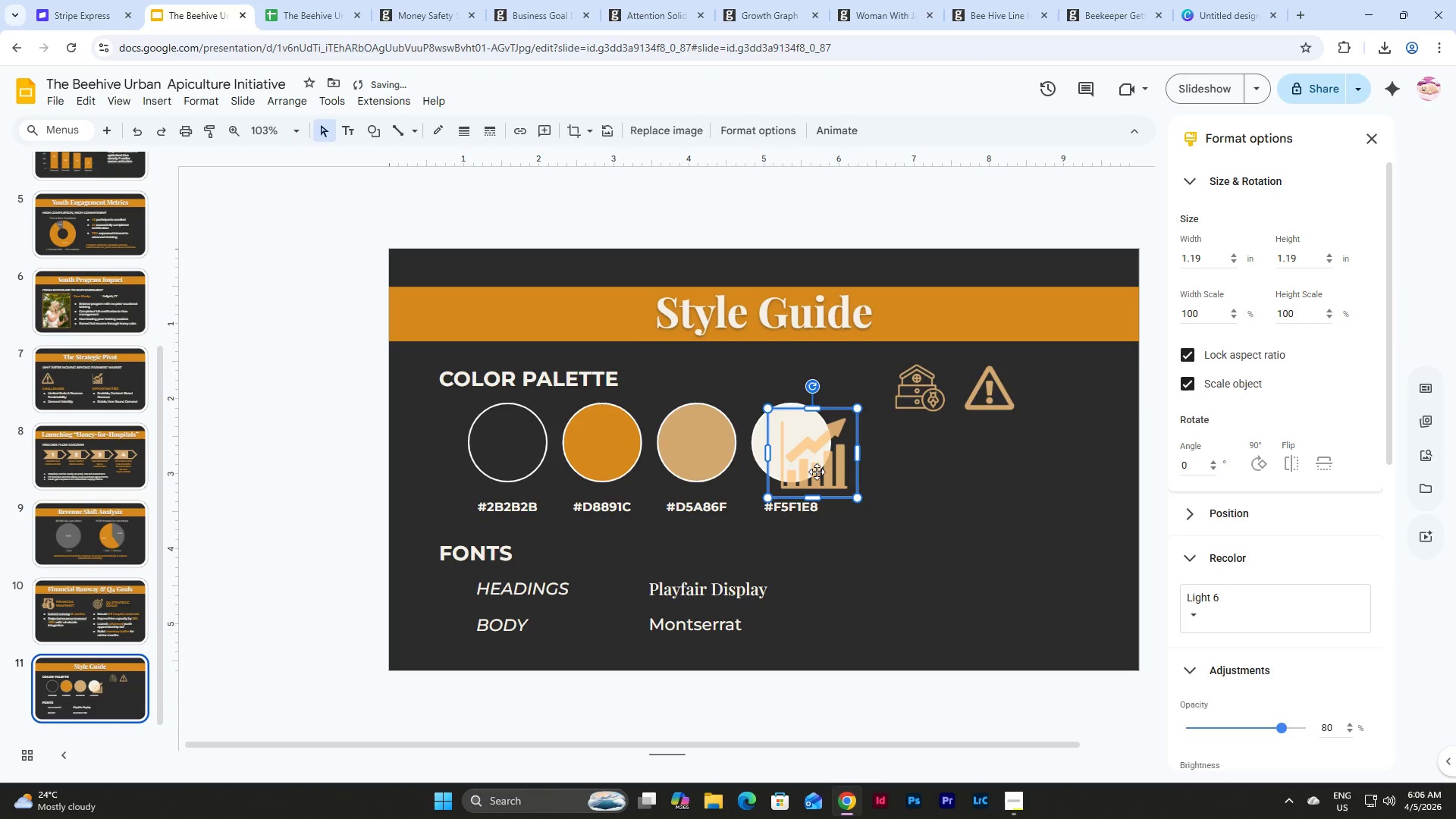 
left_click_drag(start_coordinate=[814, 472], to_coordinate=[1075, 423])
 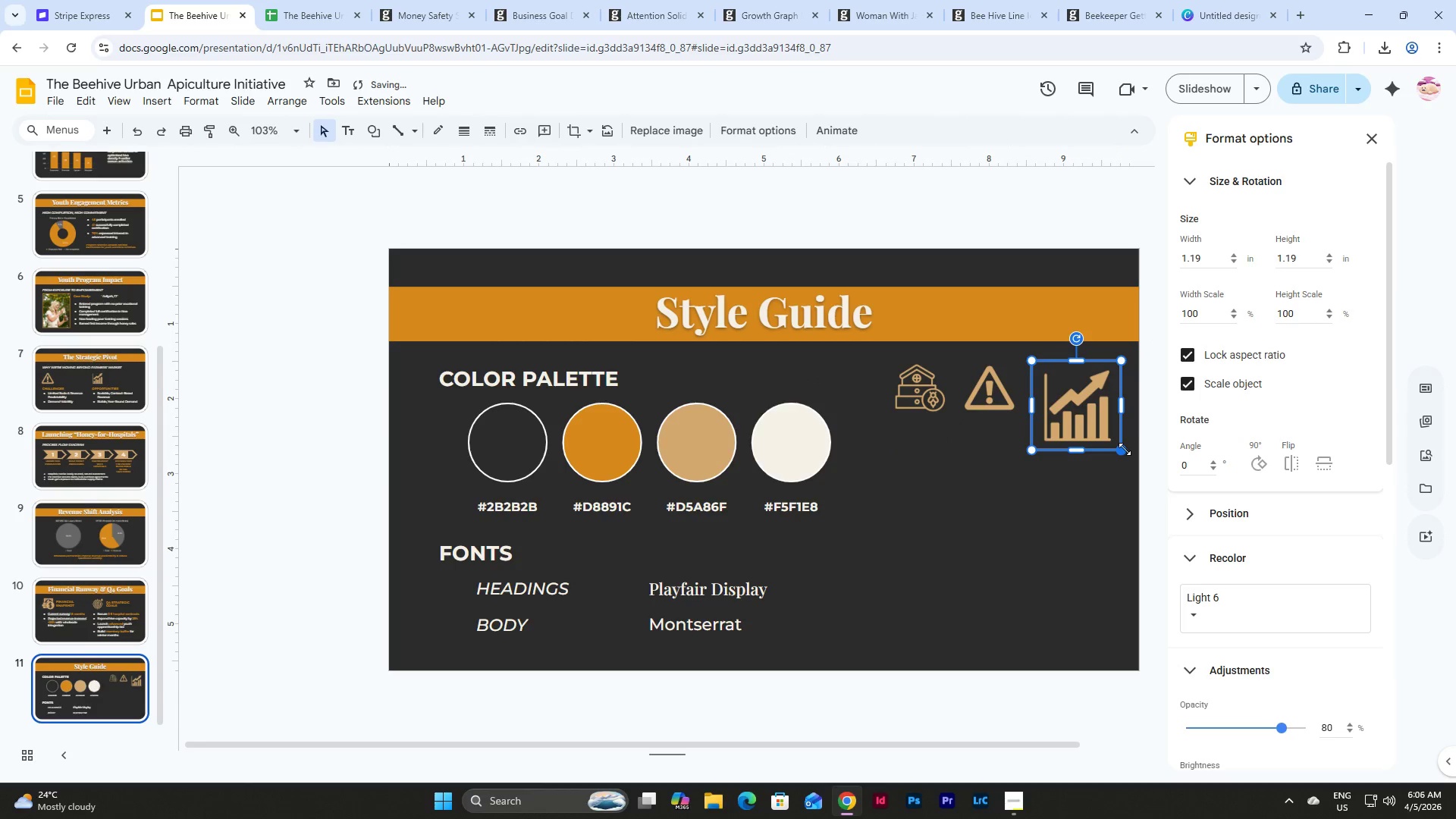 
left_click_drag(start_coordinate=[1125, 449], to_coordinate=[1084, 390])
 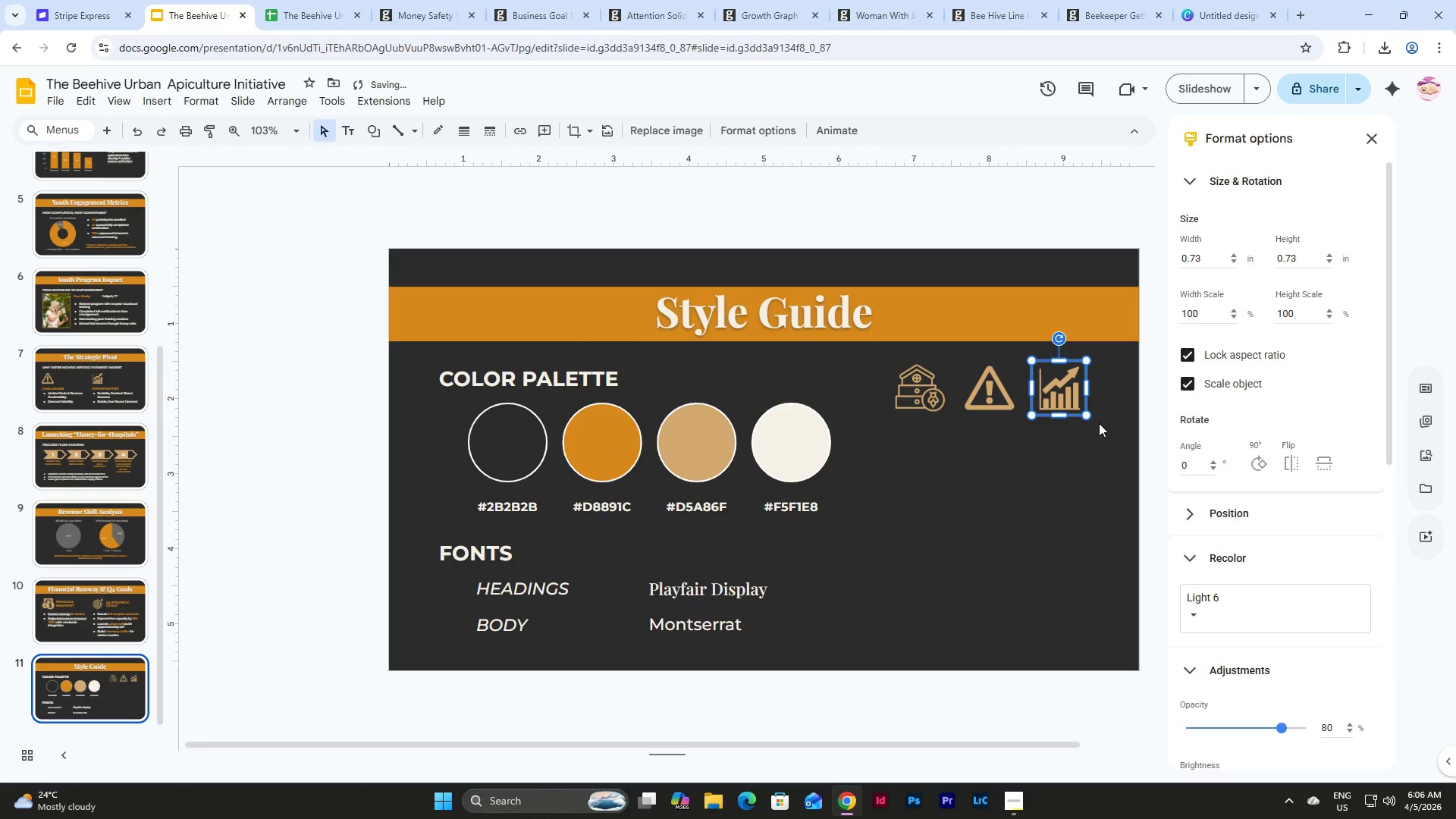 
left_click([1099, 423])
 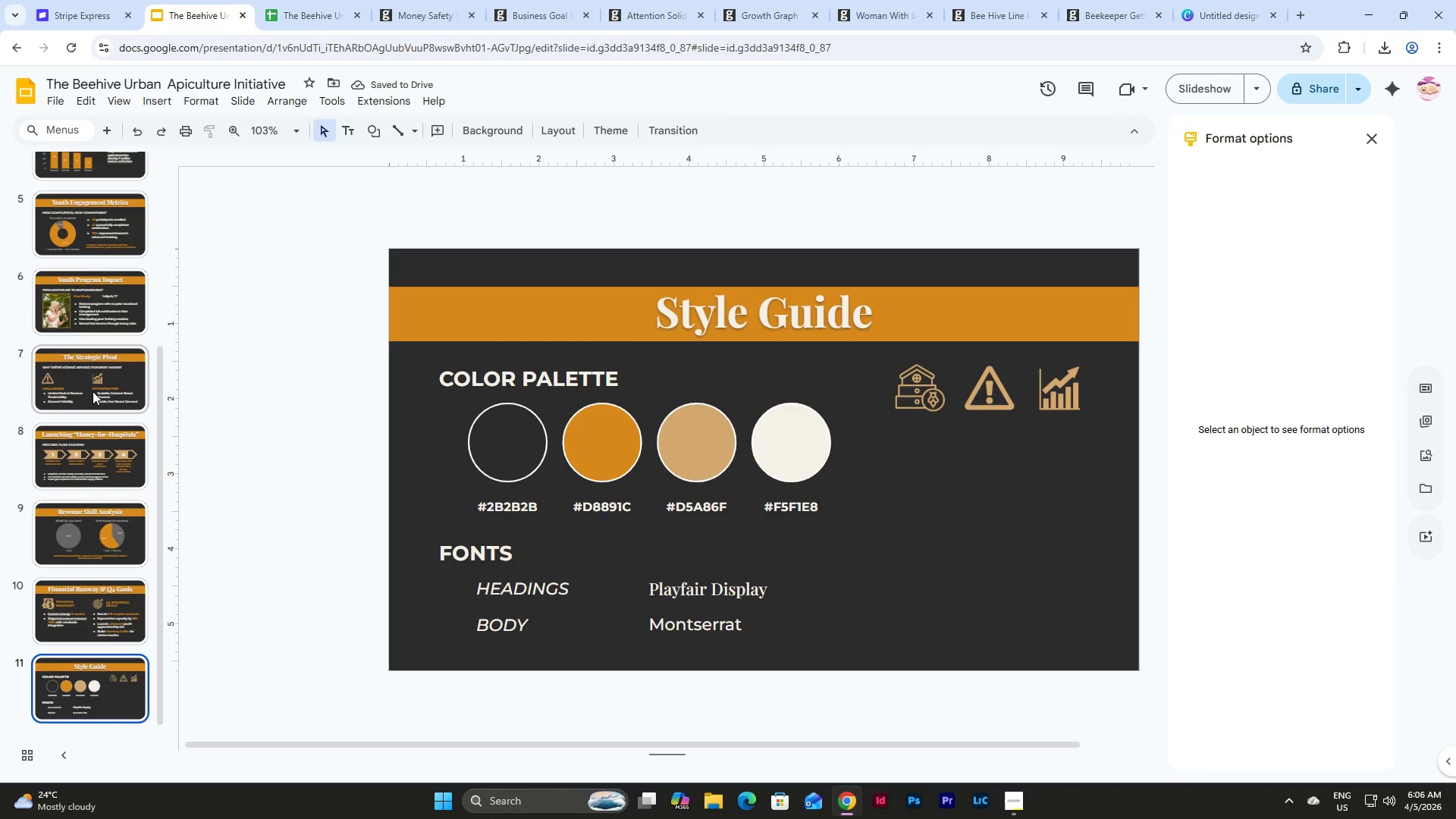 
wait(5.33)
 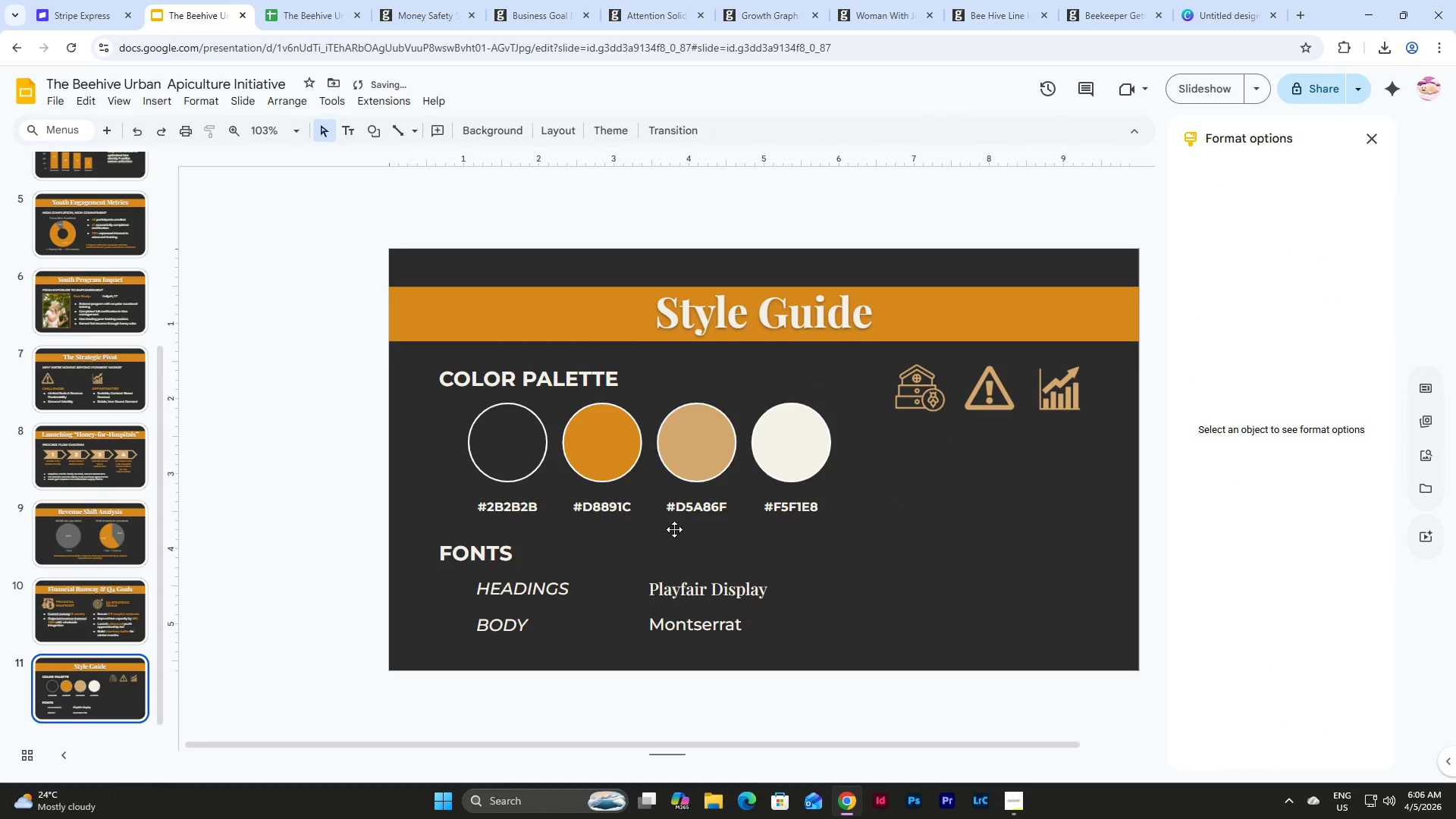 
left_click([92, 596])
 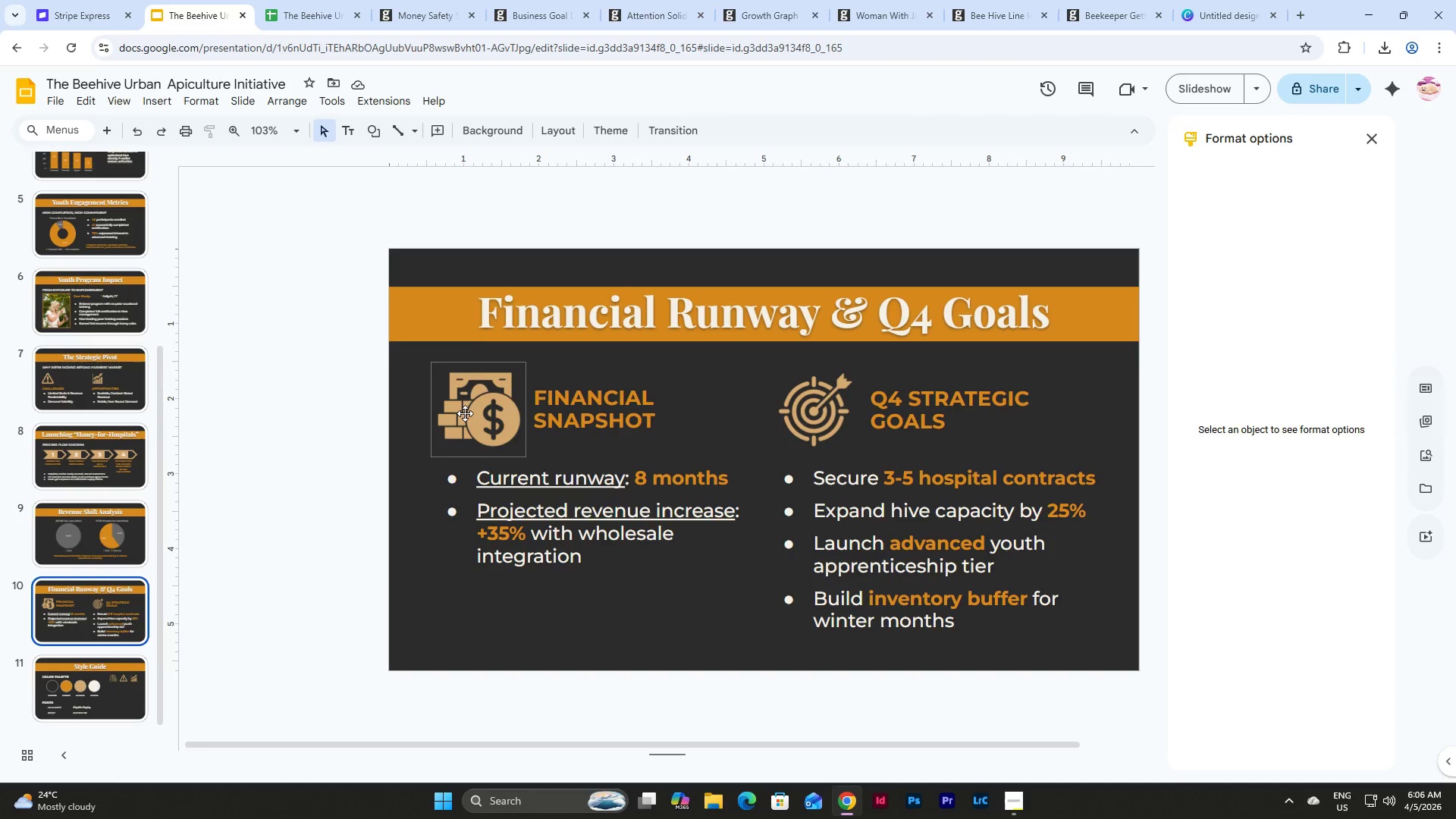 
left_click([465, 413])
 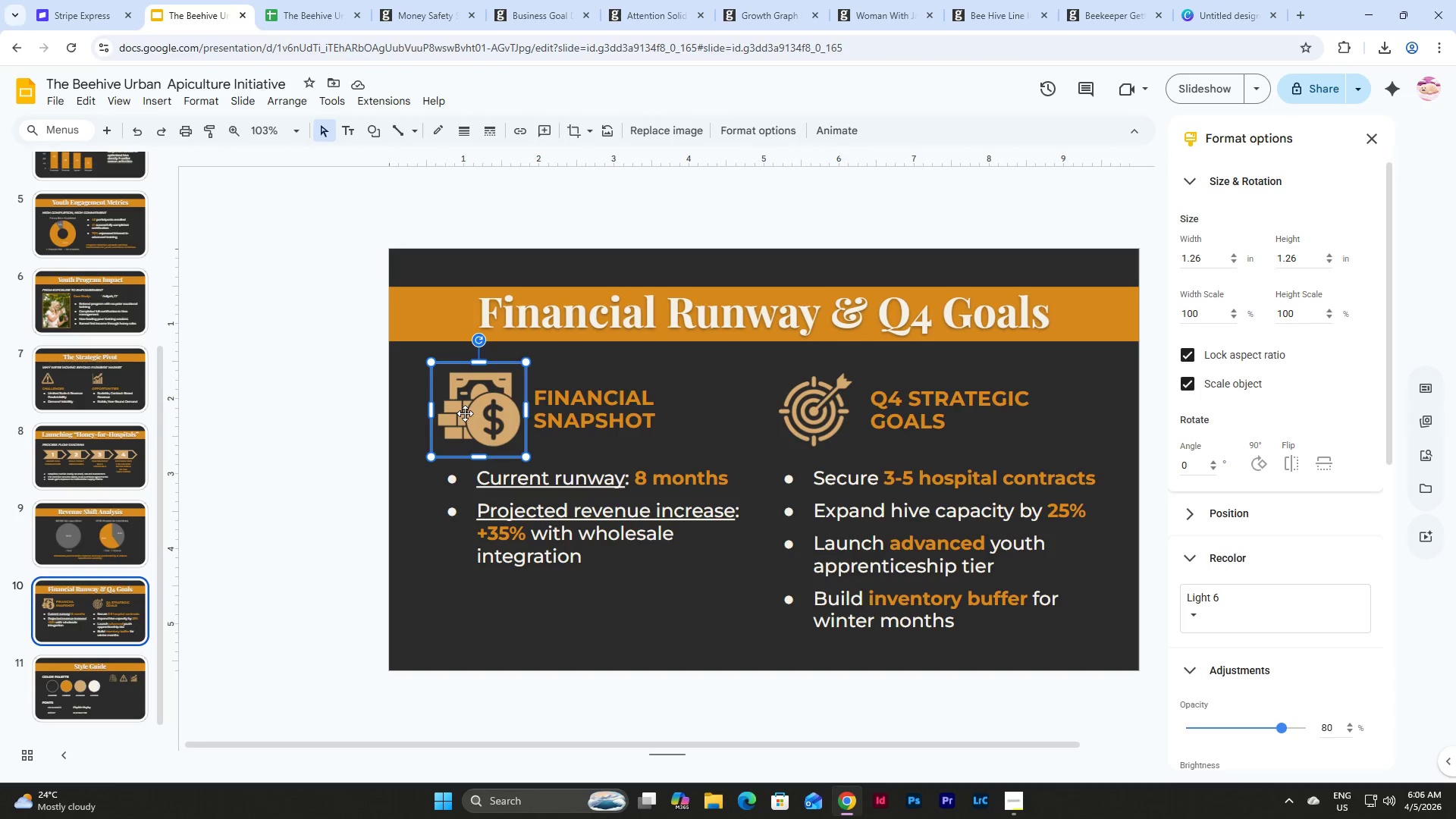 
key(Control+C)
 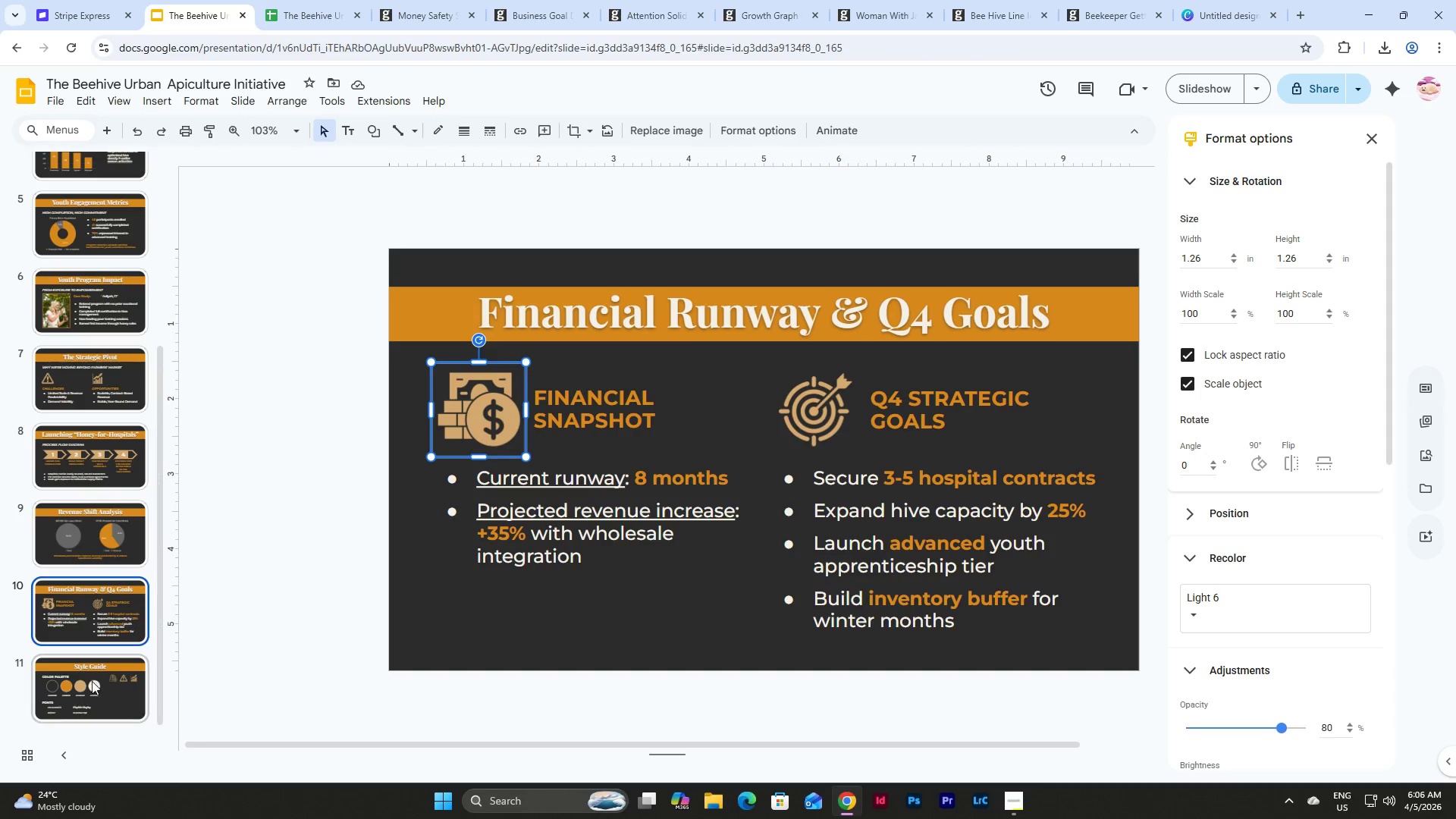 
left_click([90, 682])
 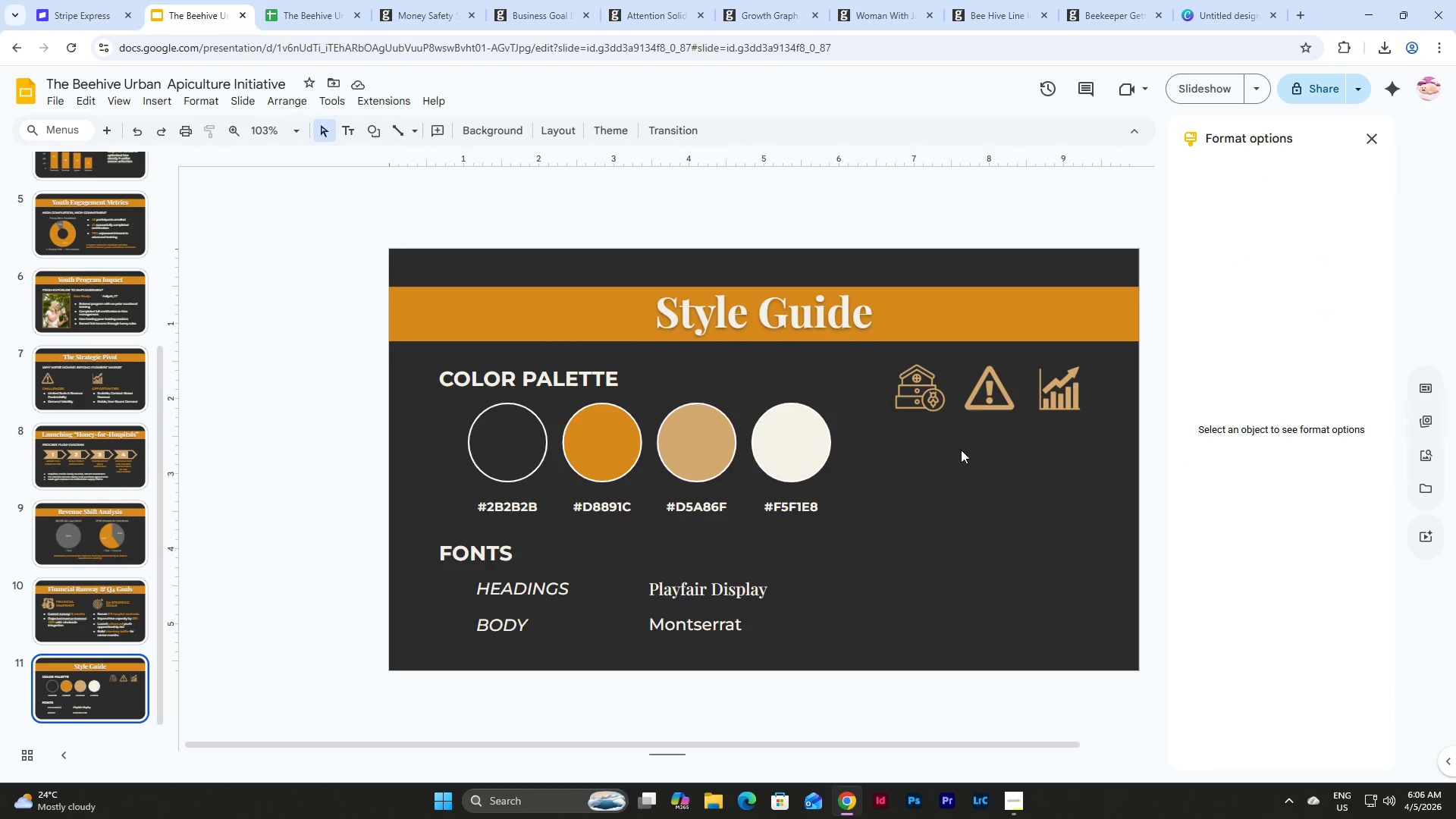 
left_click([956, 459])
 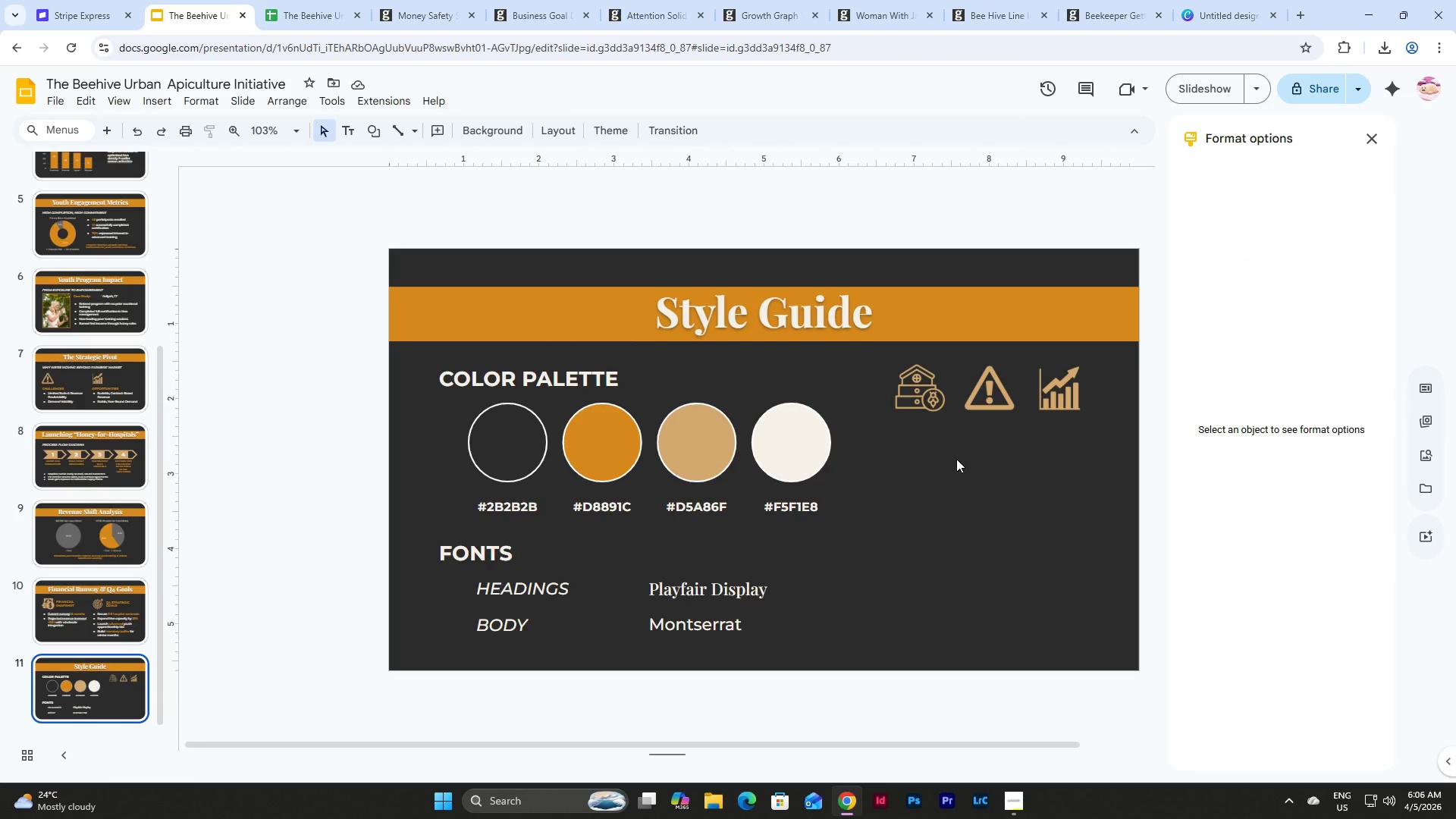 
key(Control+V)
 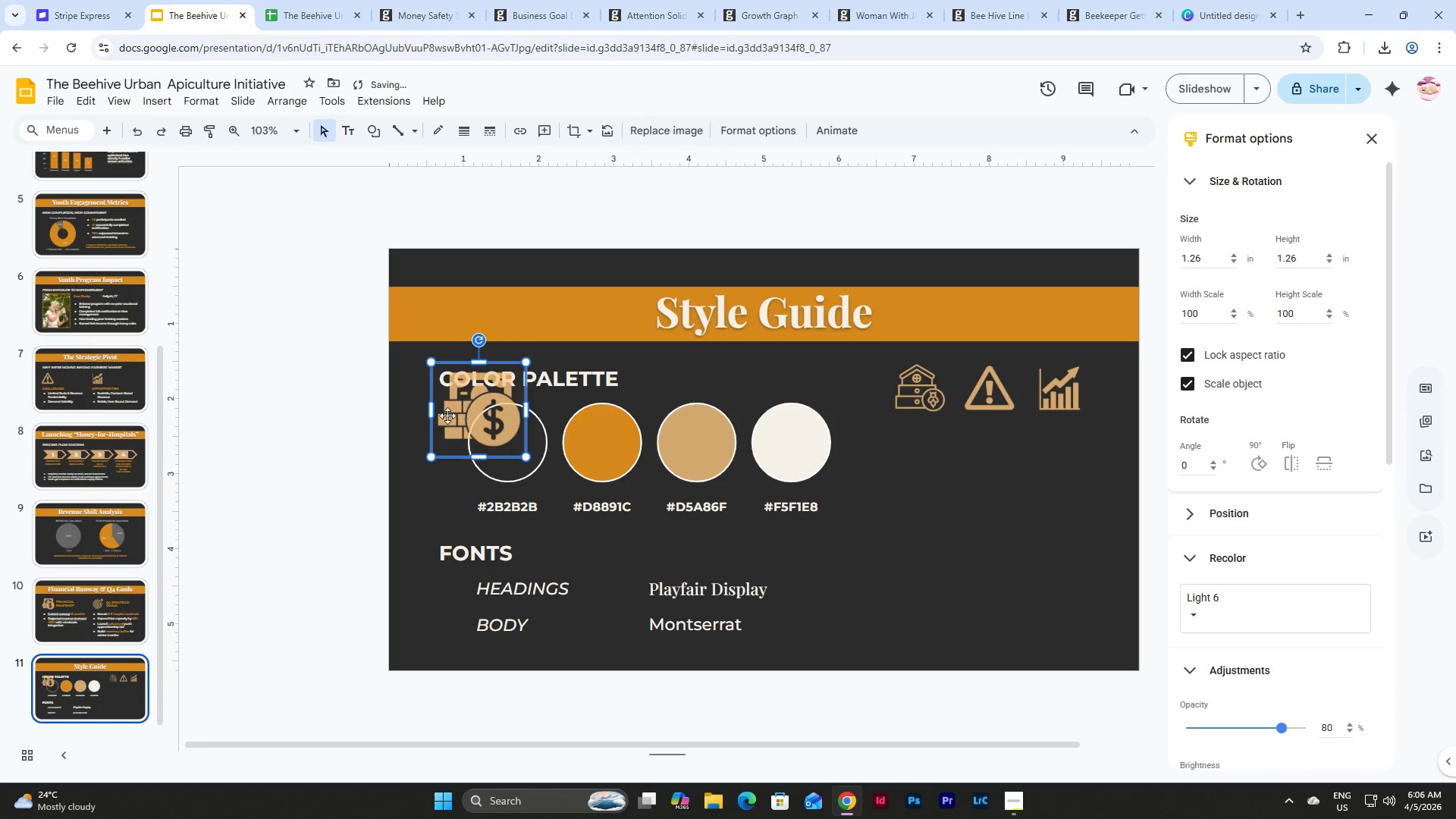 
left_click_drag(start_coordinate=[447, 416], to_coordinate=[909, 479])
 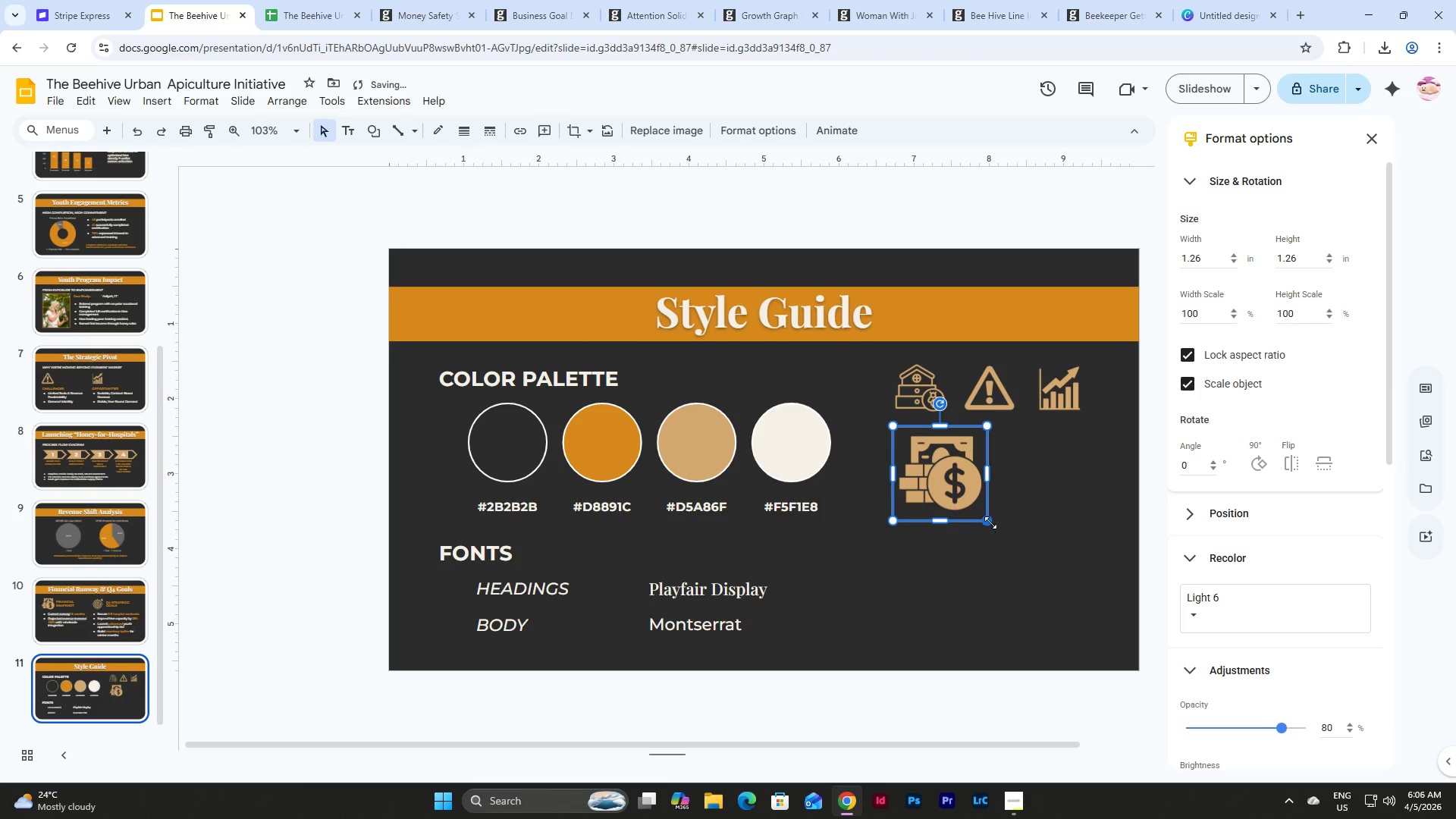 
left_click_drag(start_coordinate=[990, 522], to_coordinate=[949, 482])
 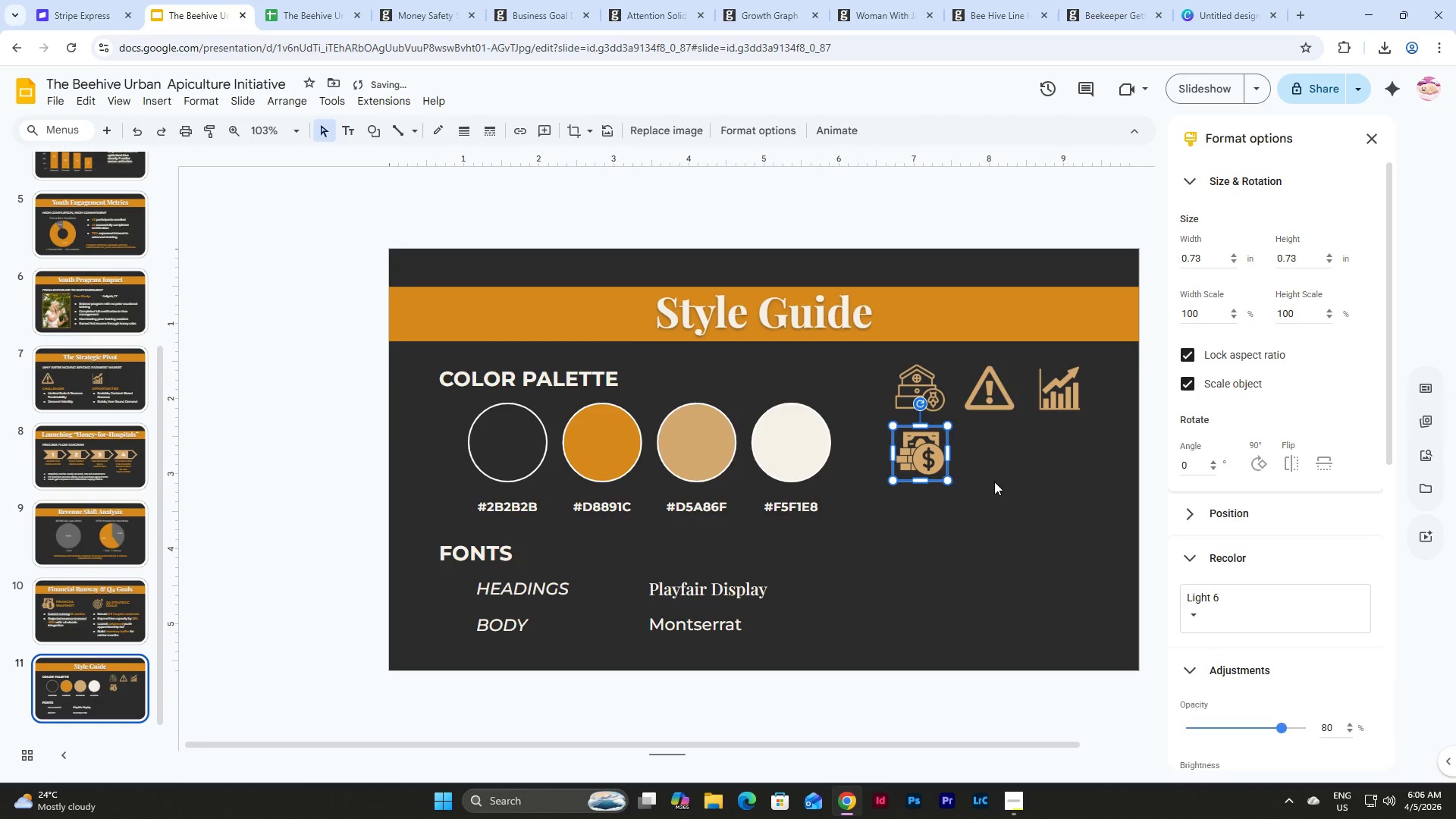 
left_click([994, 482])
 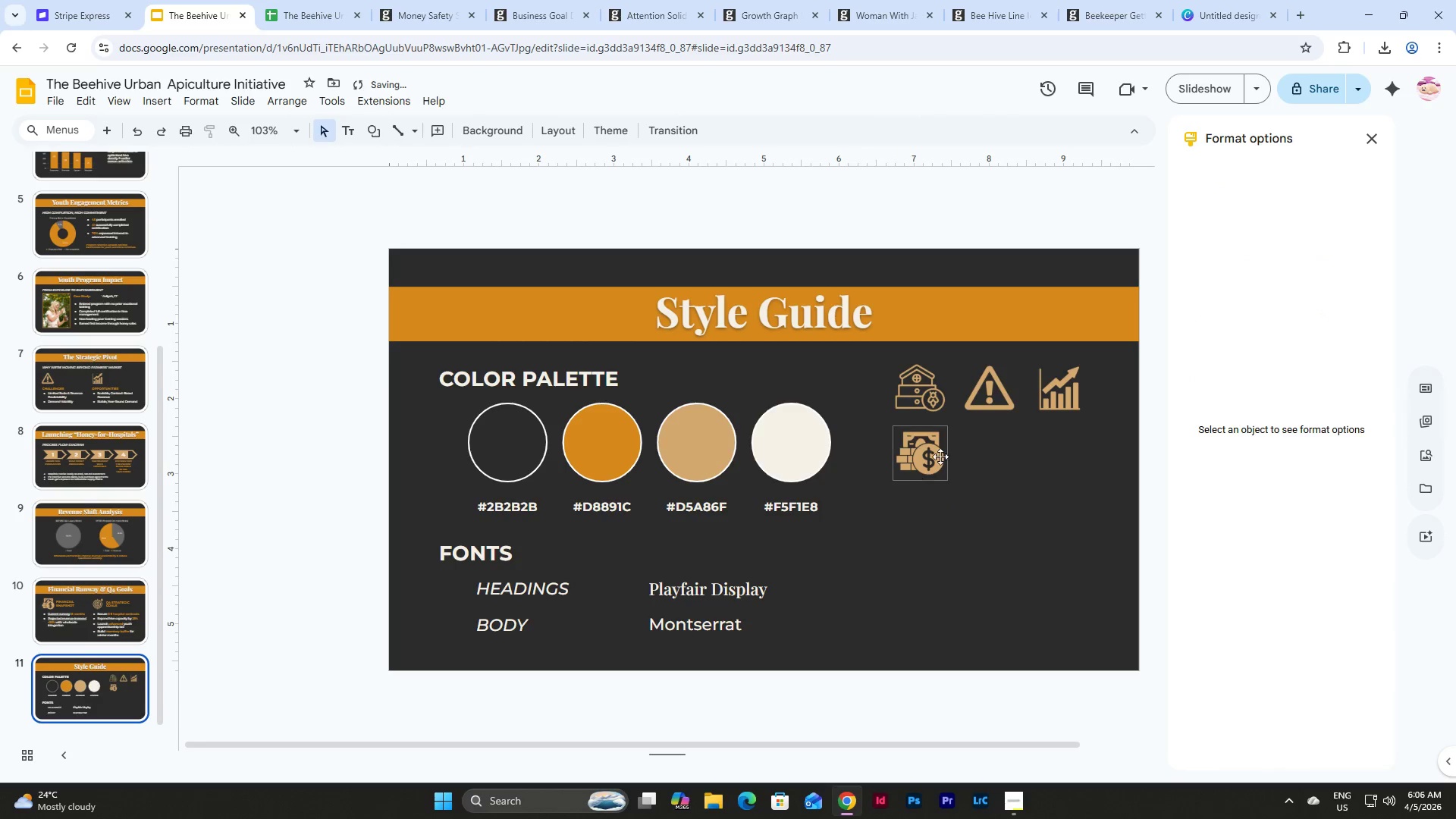 
left_click([940, 456])
 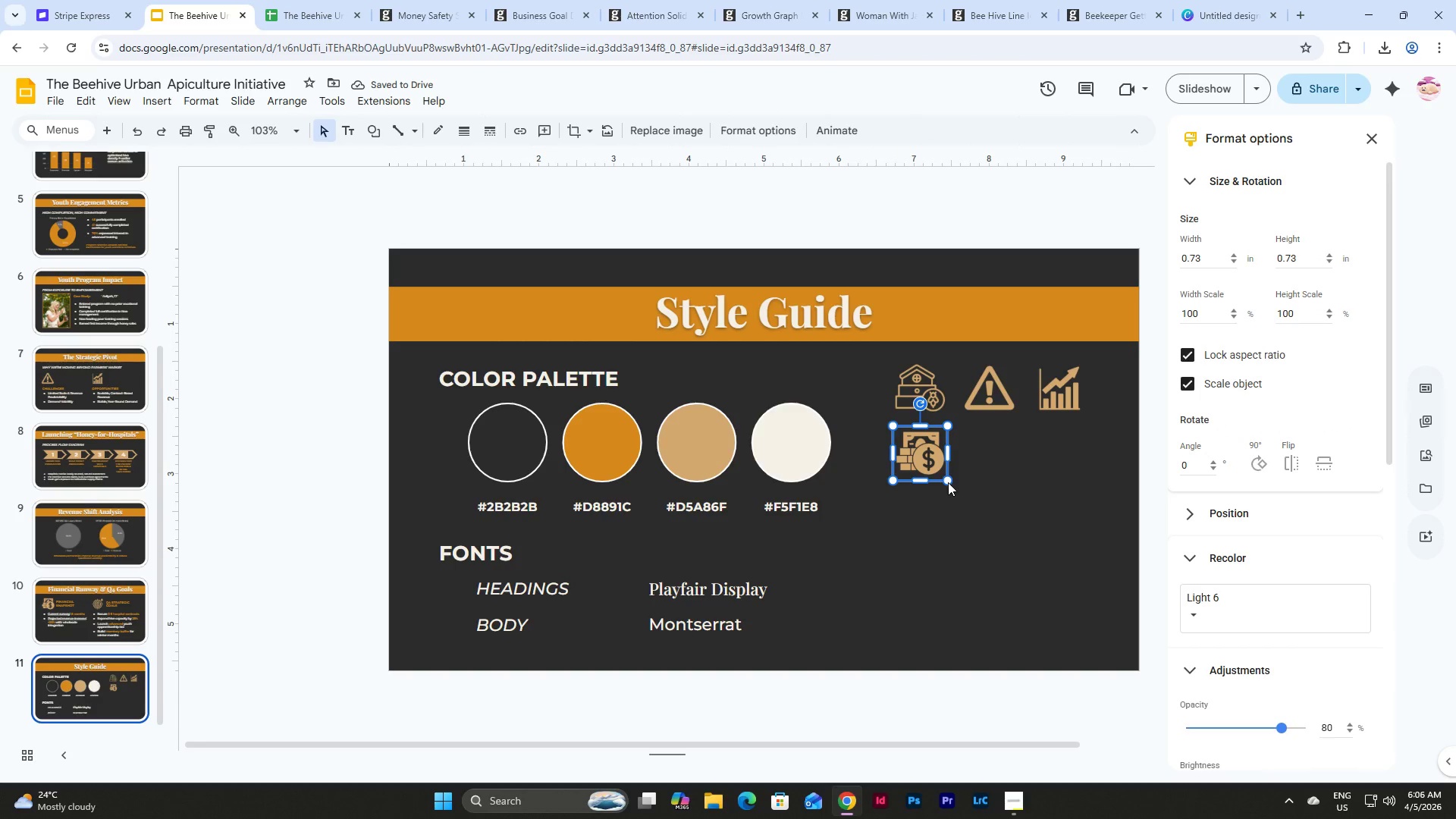 
double_click([1043, 488])
 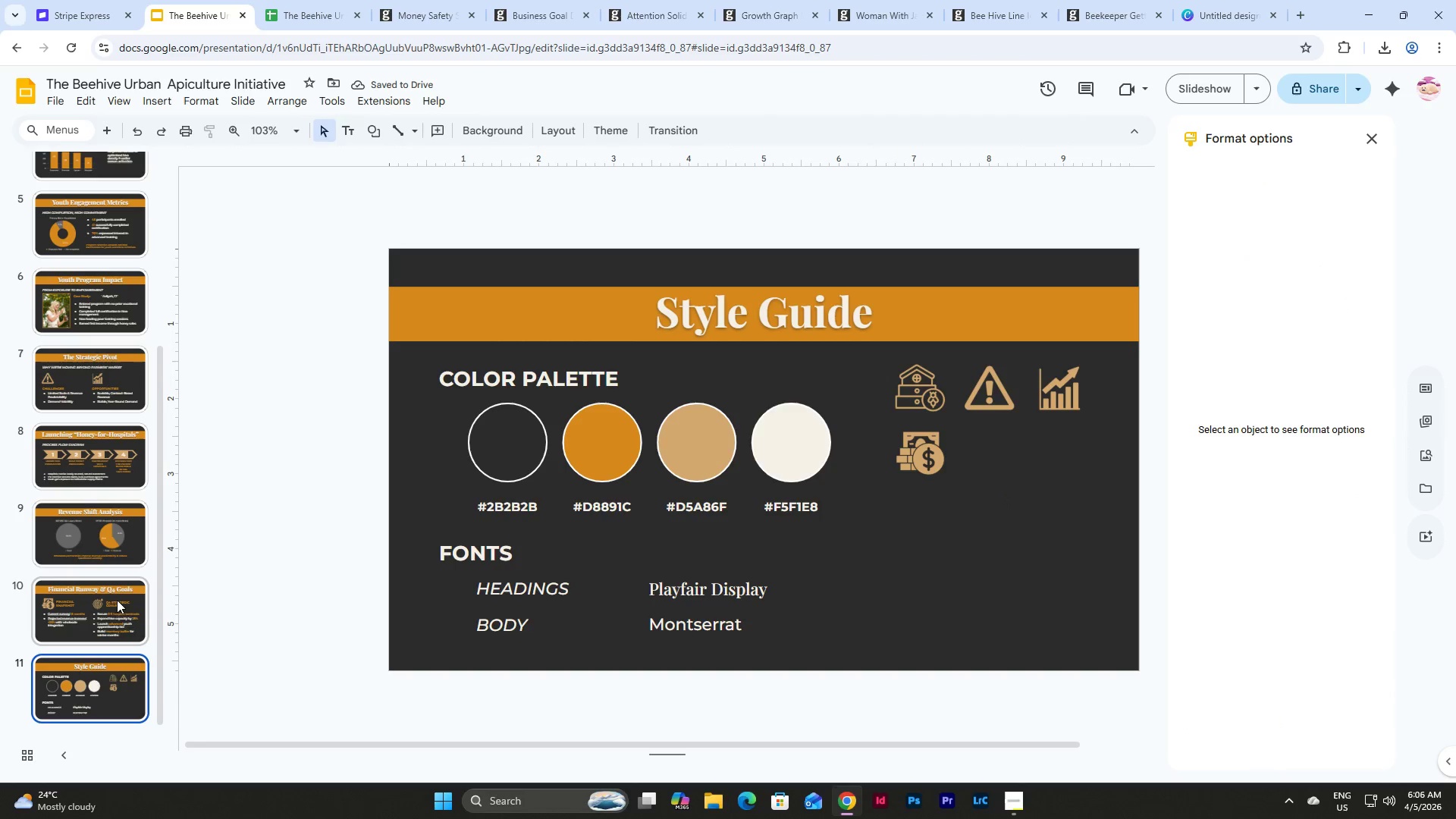 
left_click([91, 620])
 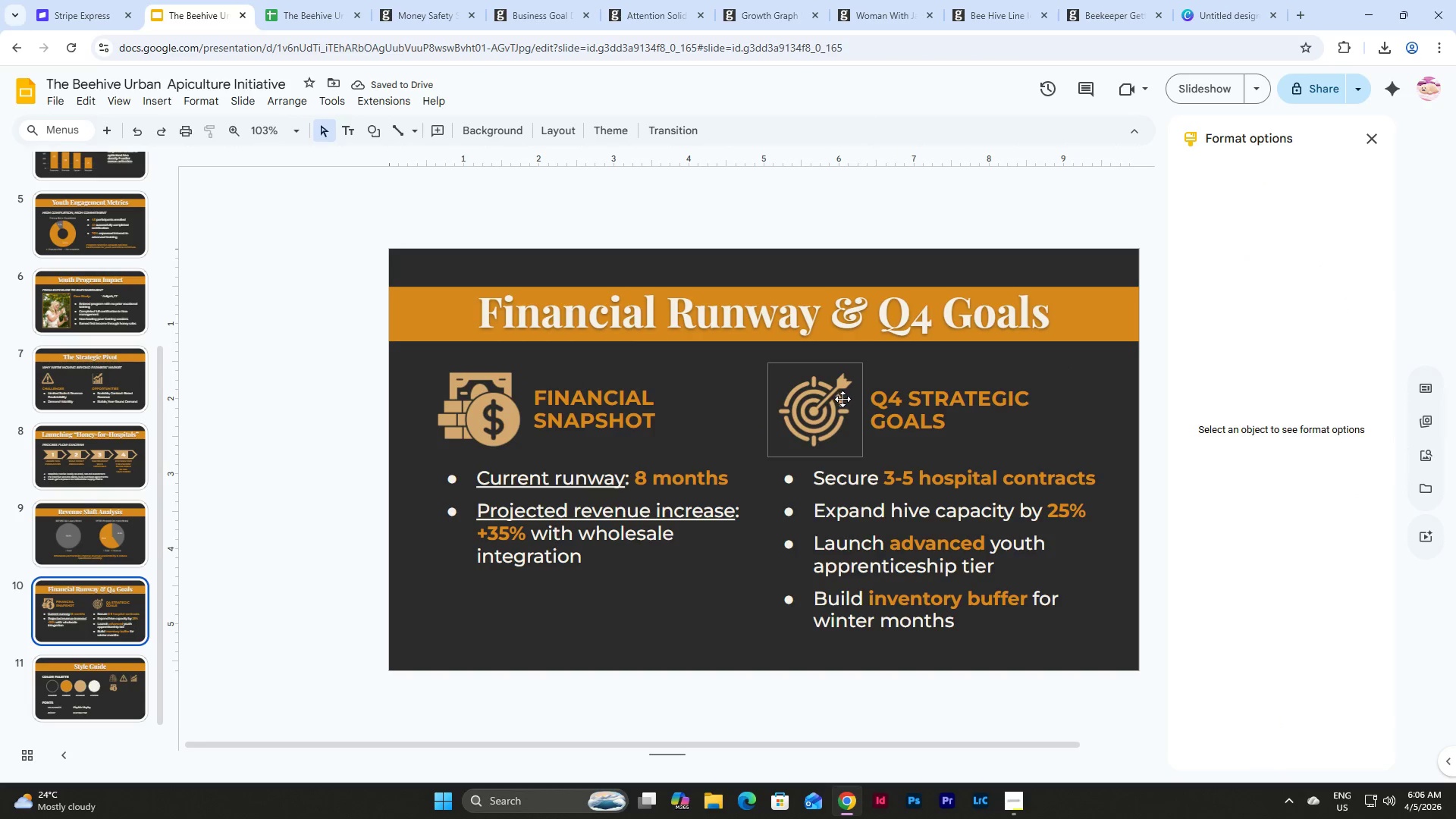 
left_click([843, 399])
 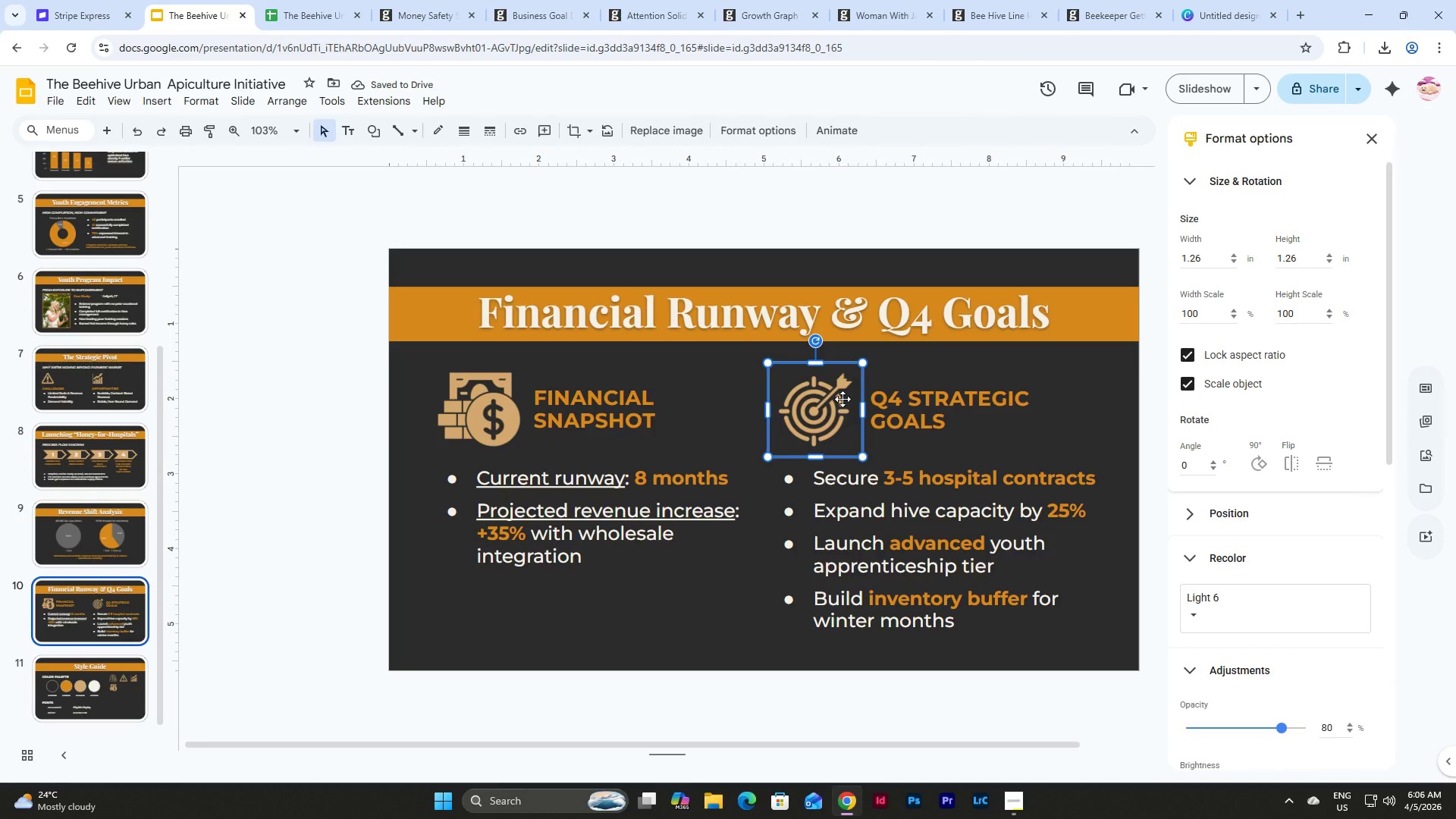 
key(Control+C)
 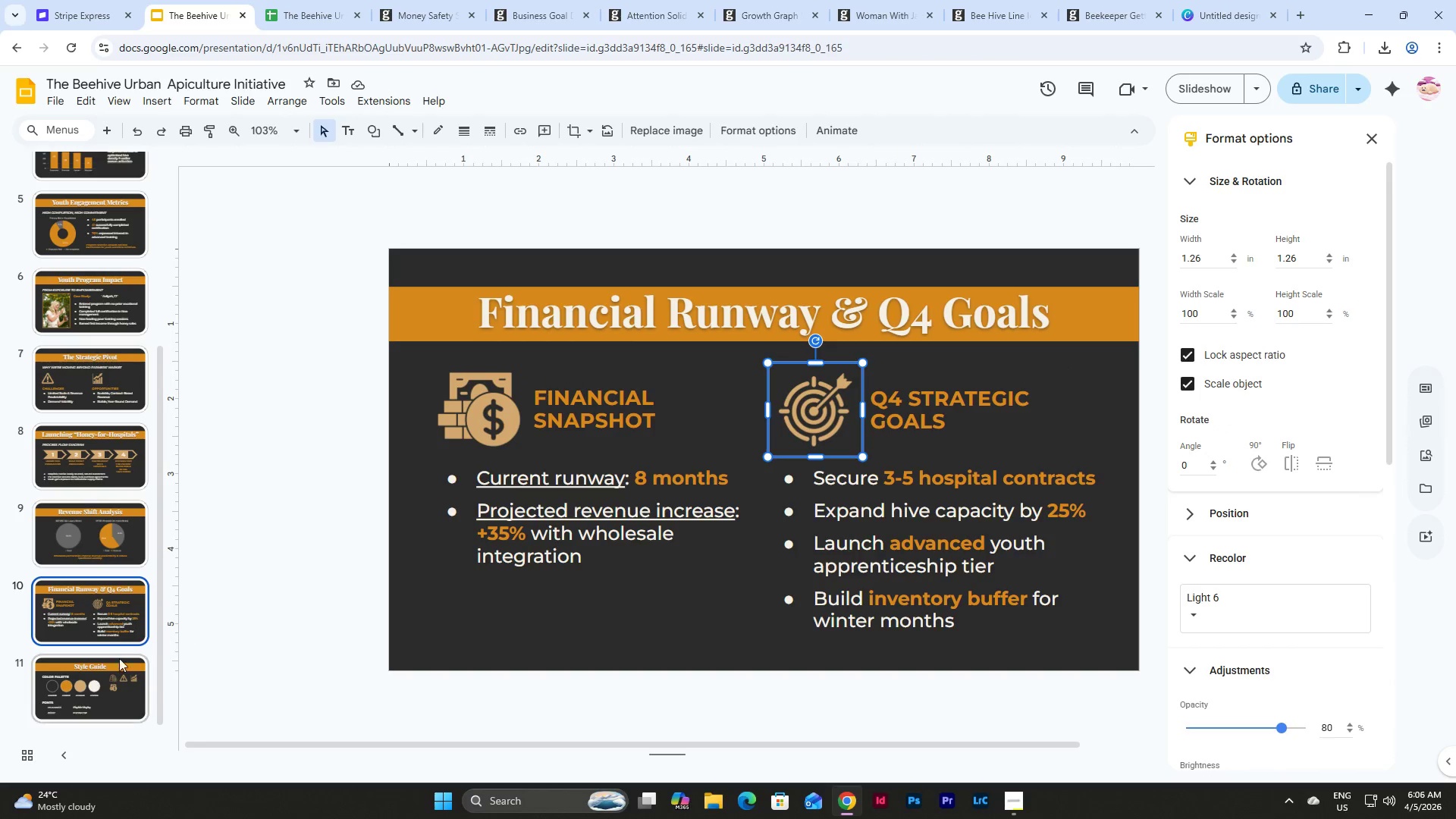 
left_click([96, 673])
 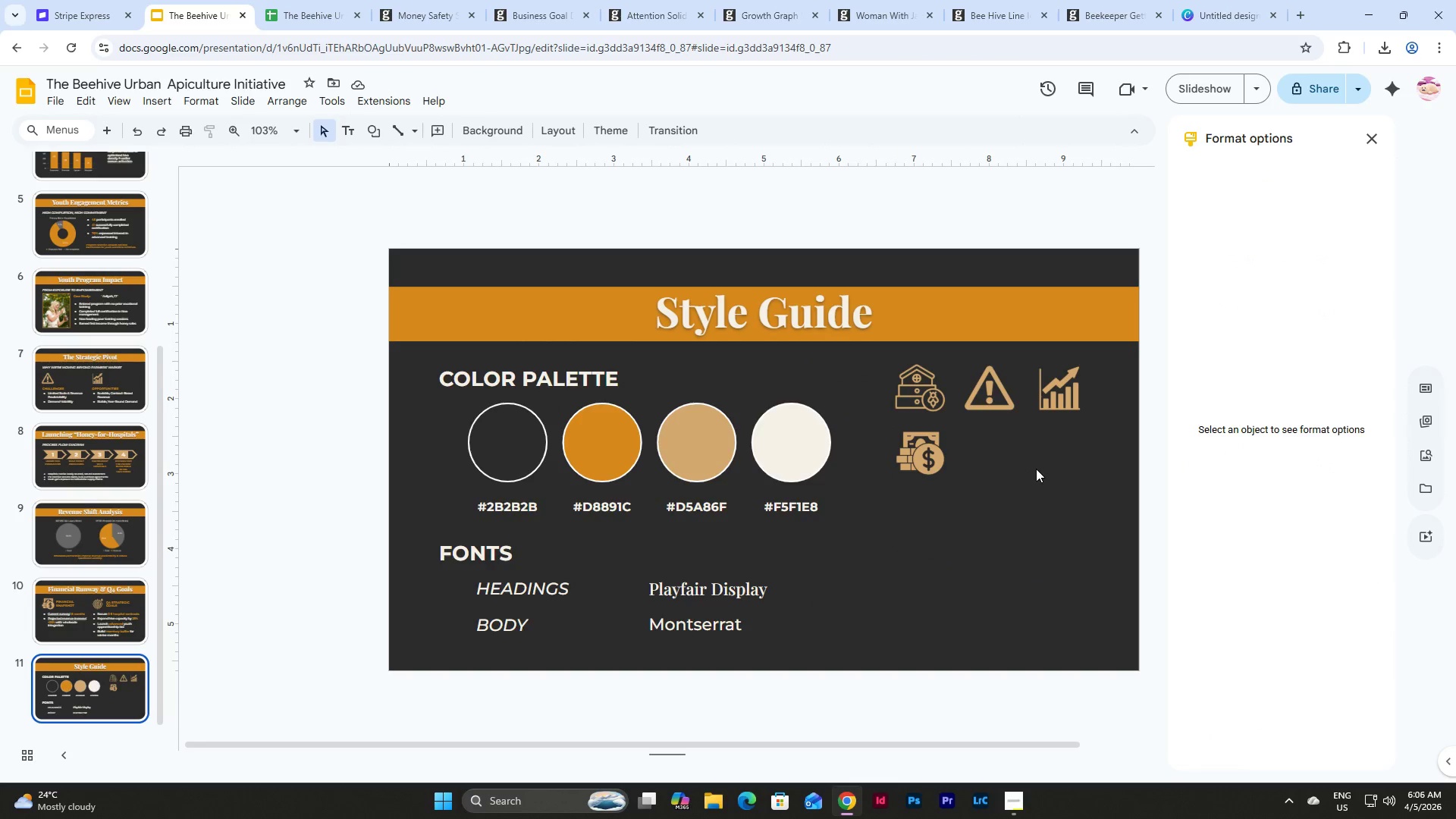 
left_click([1008, 455])
 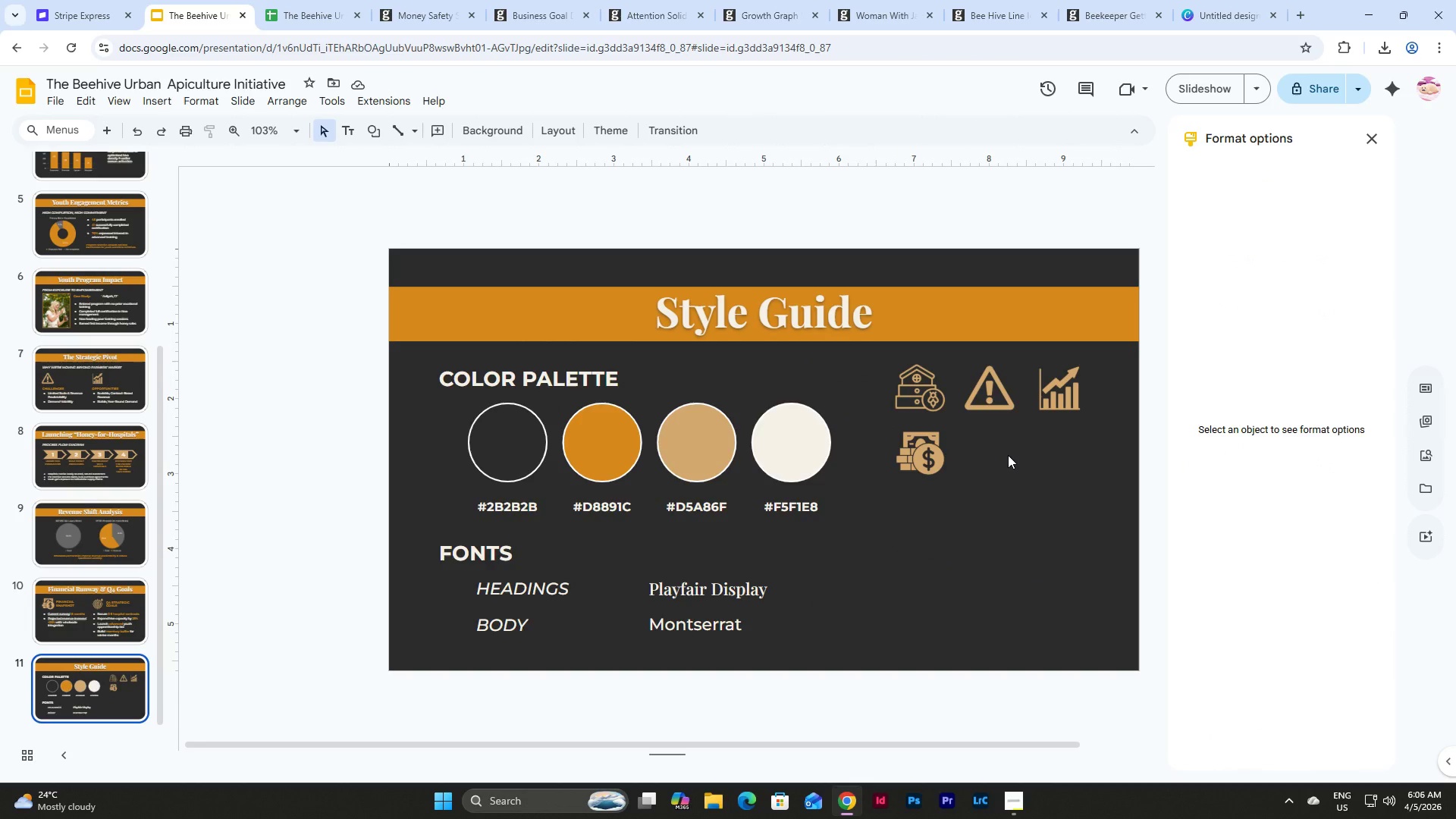 
key(Control+V)
 